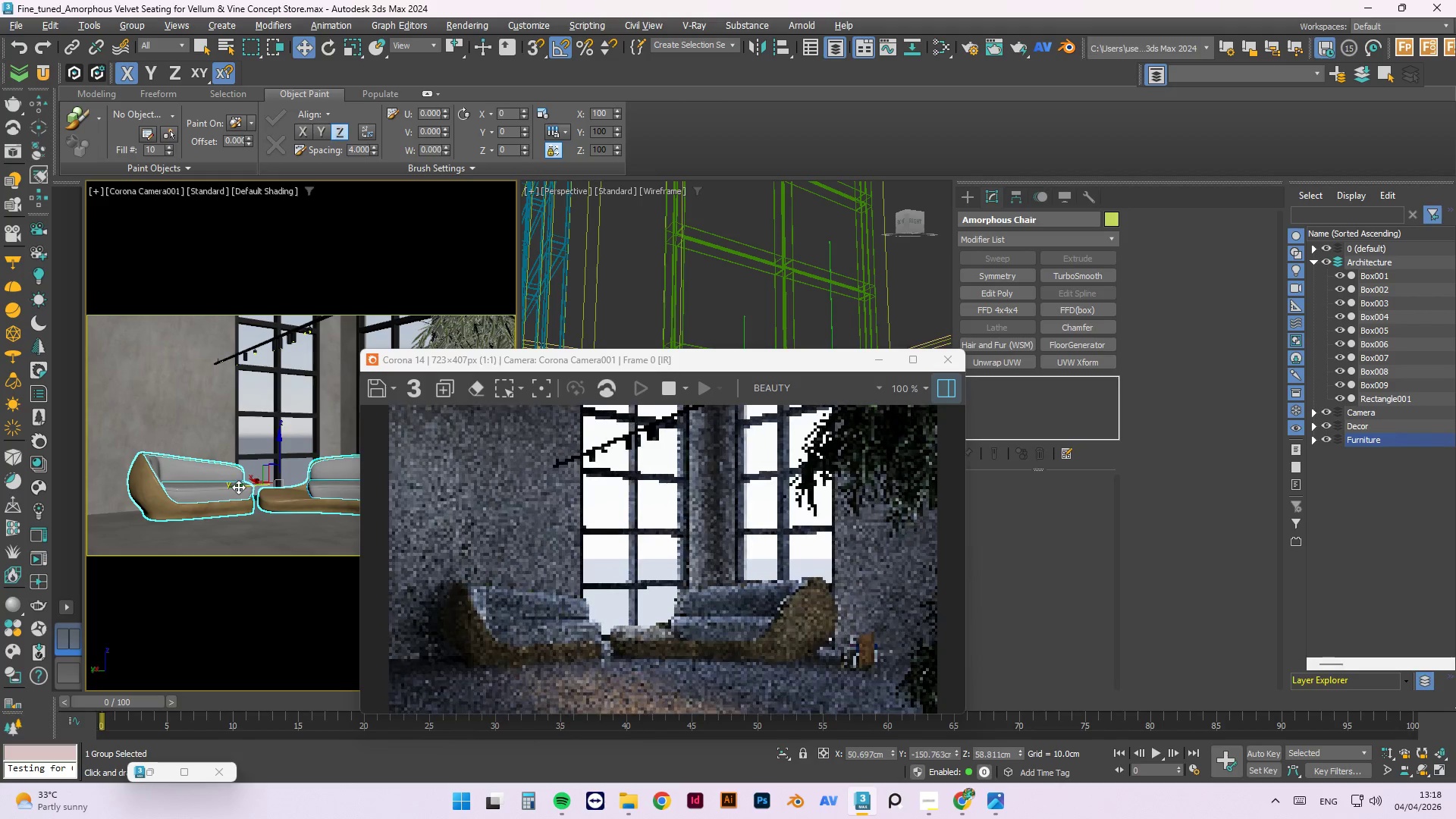 
left_click_drag(start_coordinate=[240, 488], to_coordinate=[232, 489])
 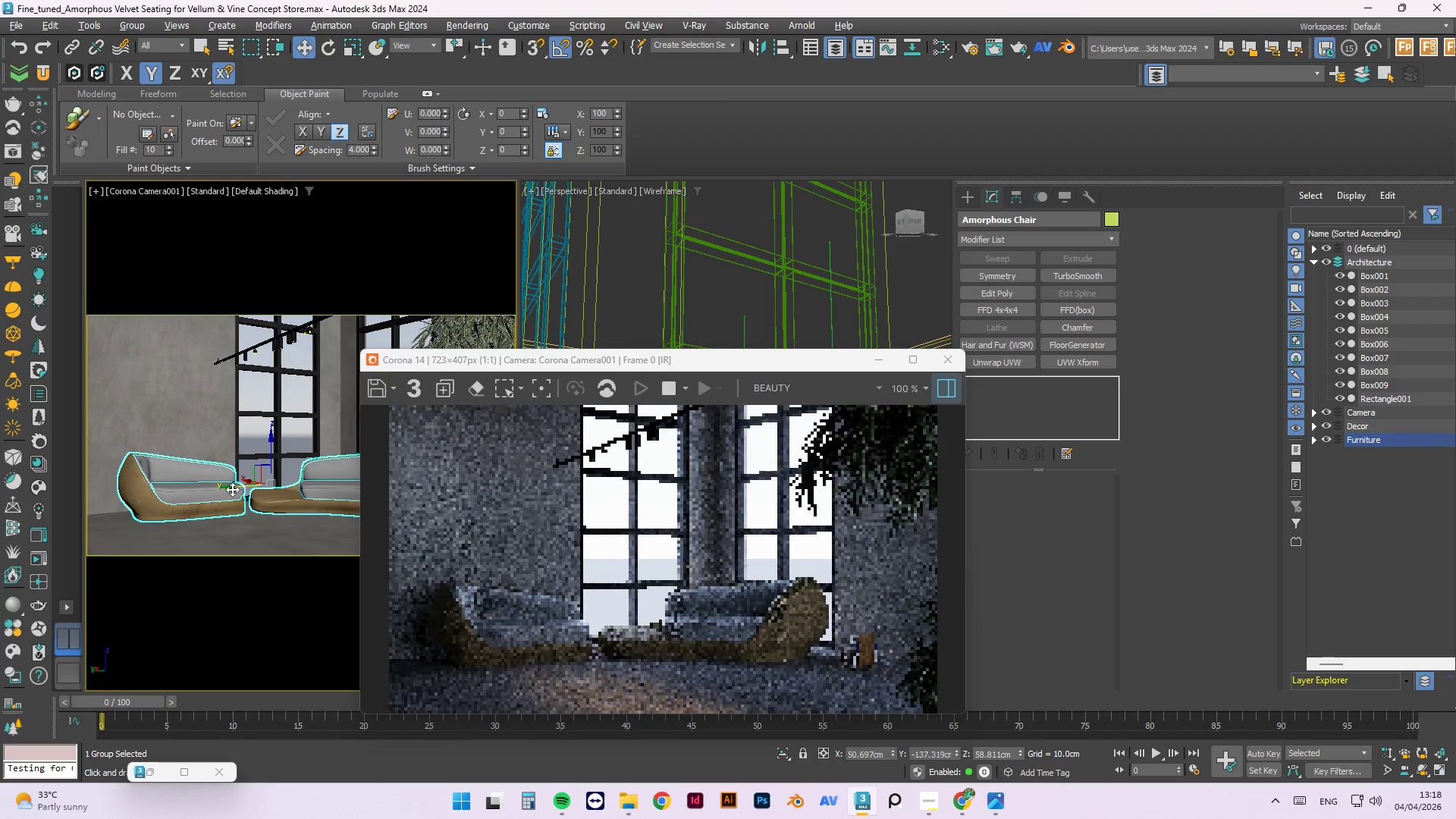 
key(E)
 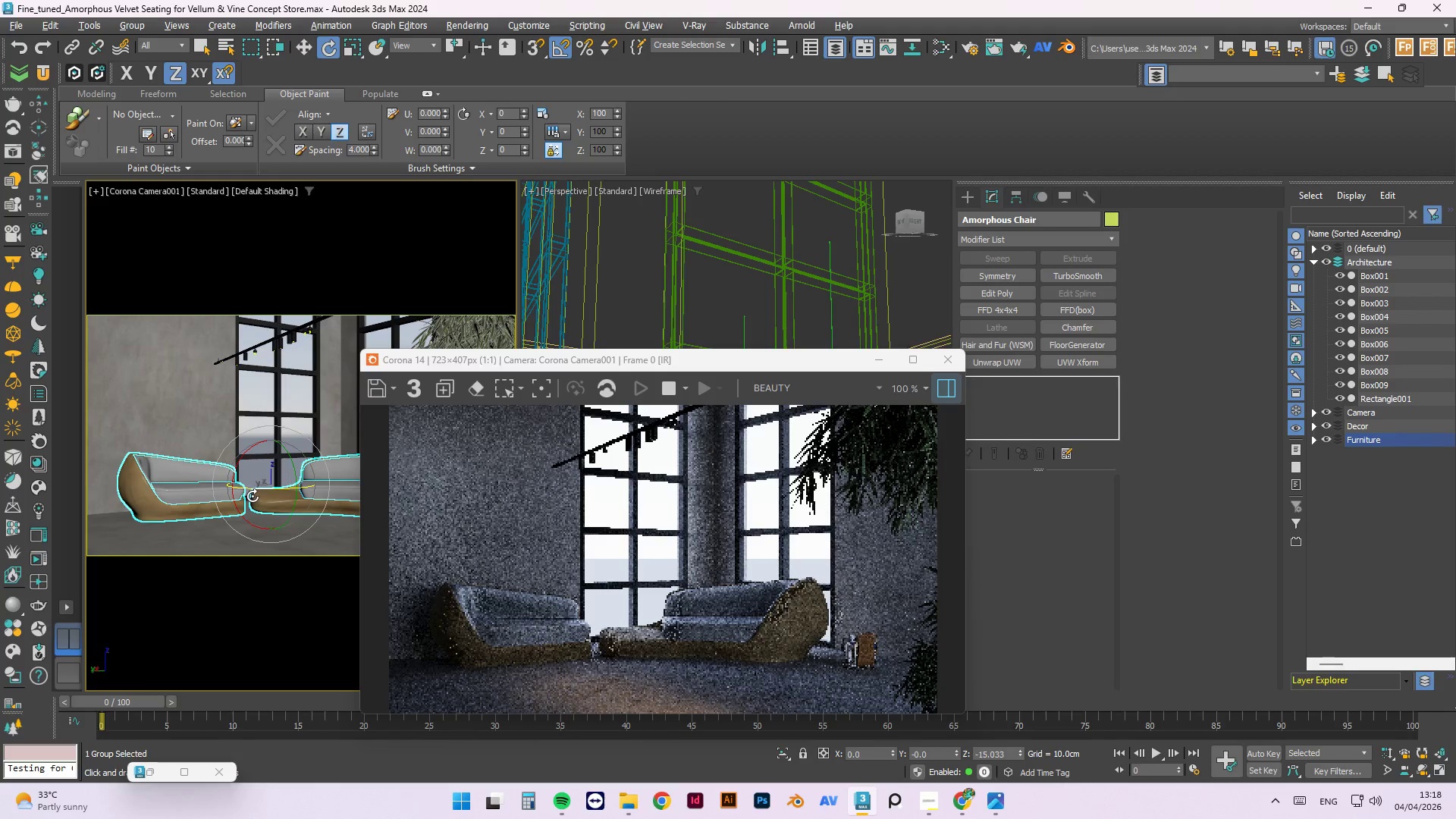 
left_click_drag(start_coordinate=[253, 494], to_coordinate=[265, 497])
 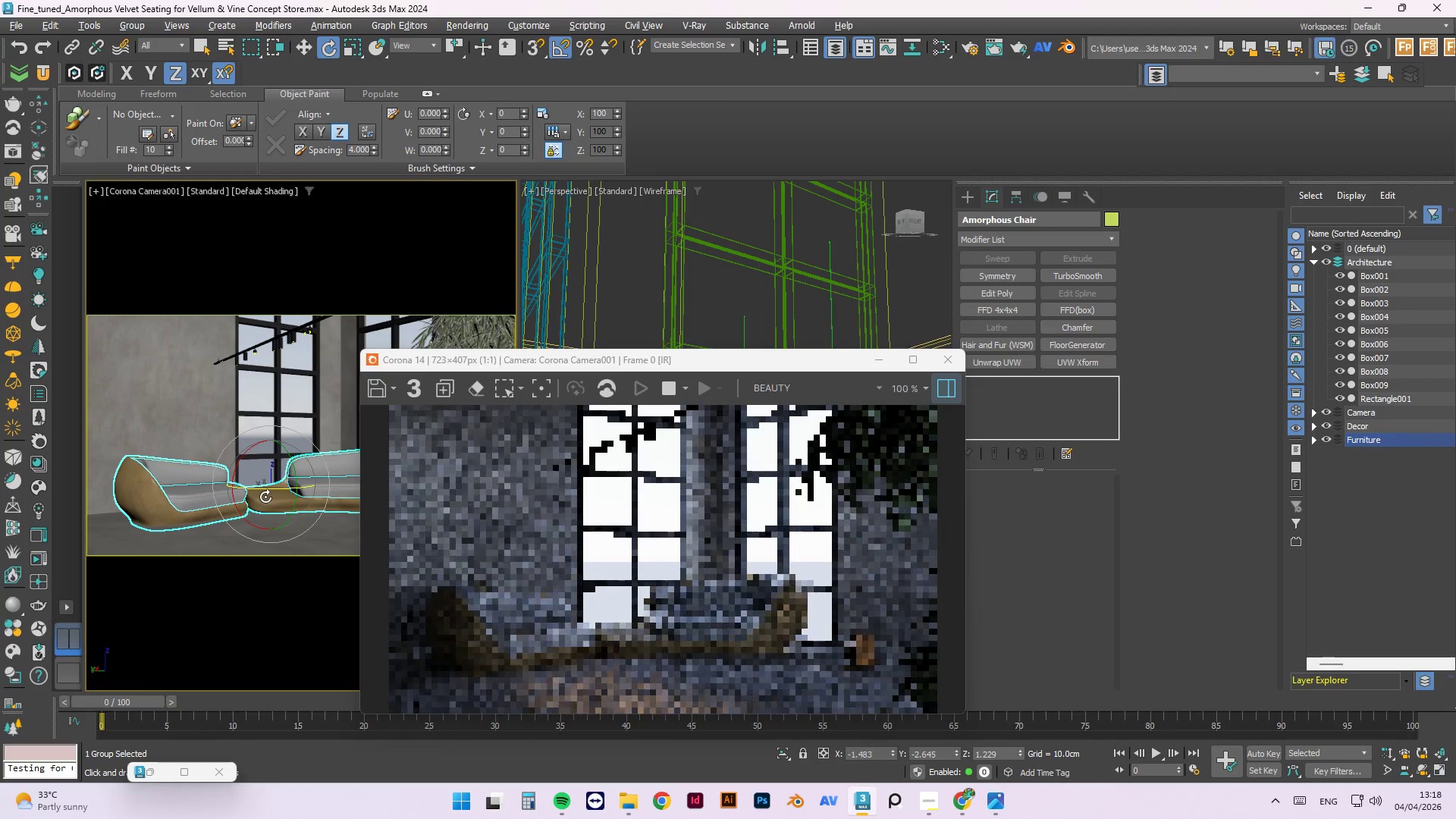 
key(Control+Z)
 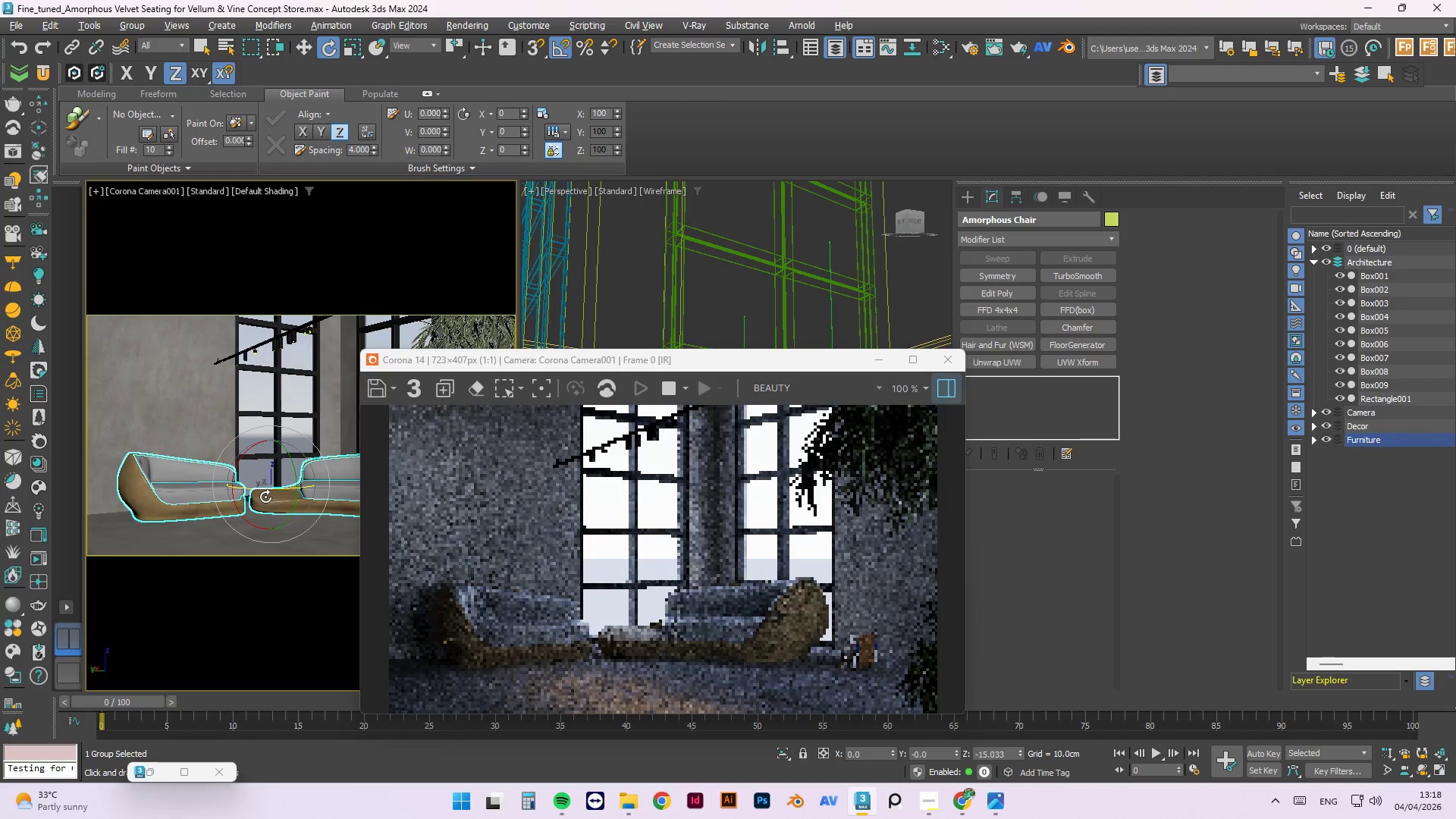 
key(Control+Z)
 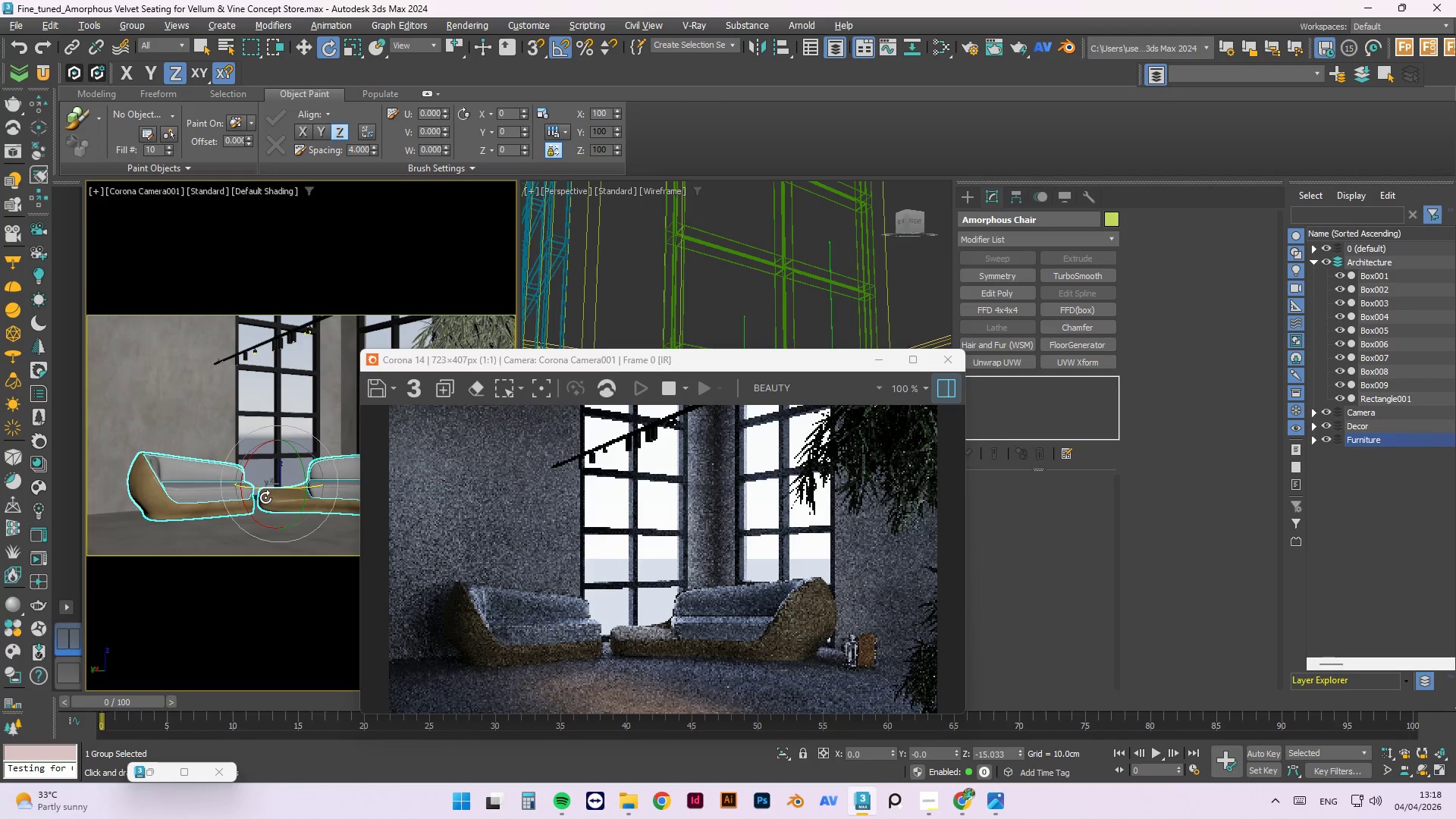 
key(Control+Z)
 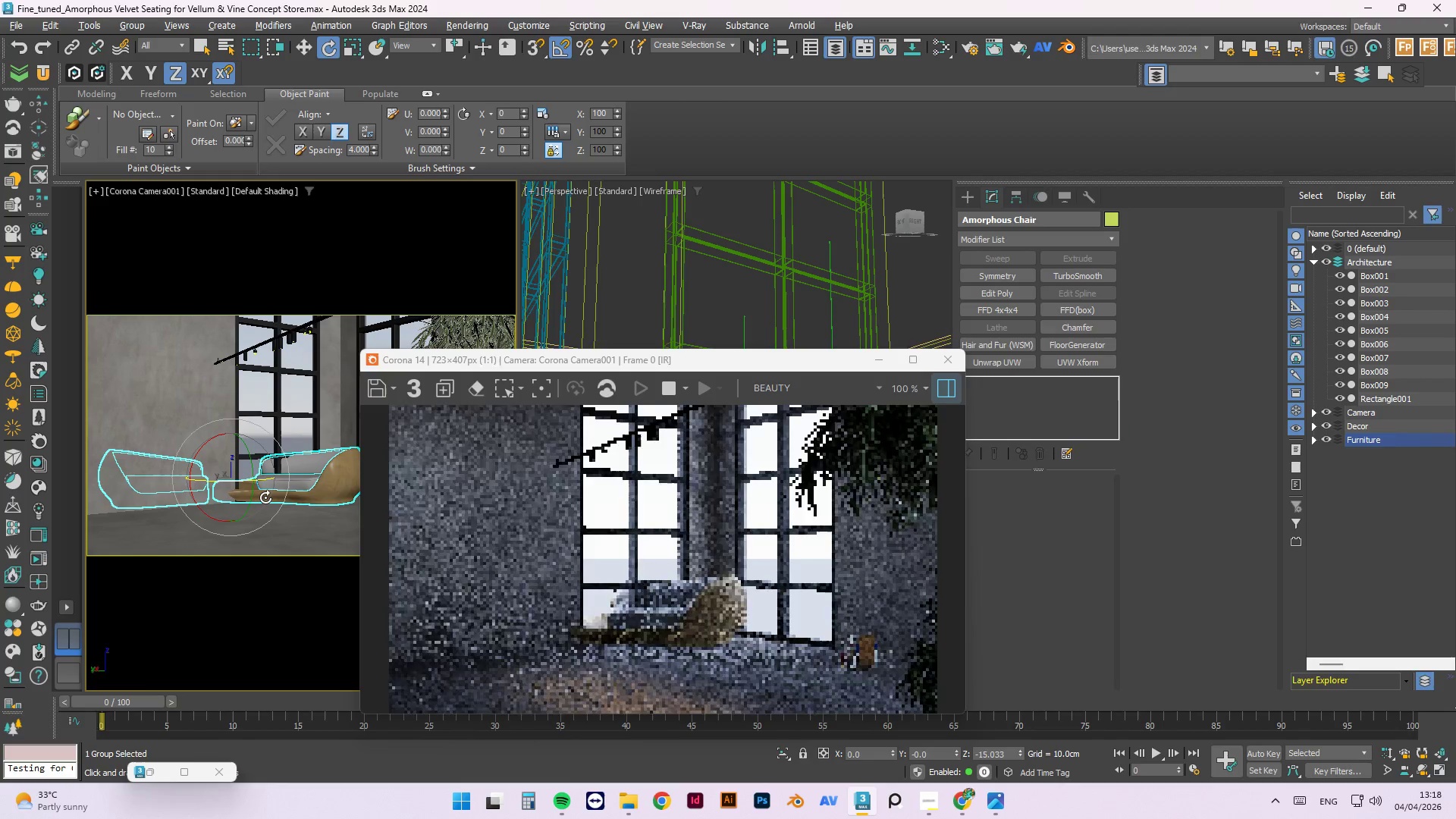 
key(Control+Z)
 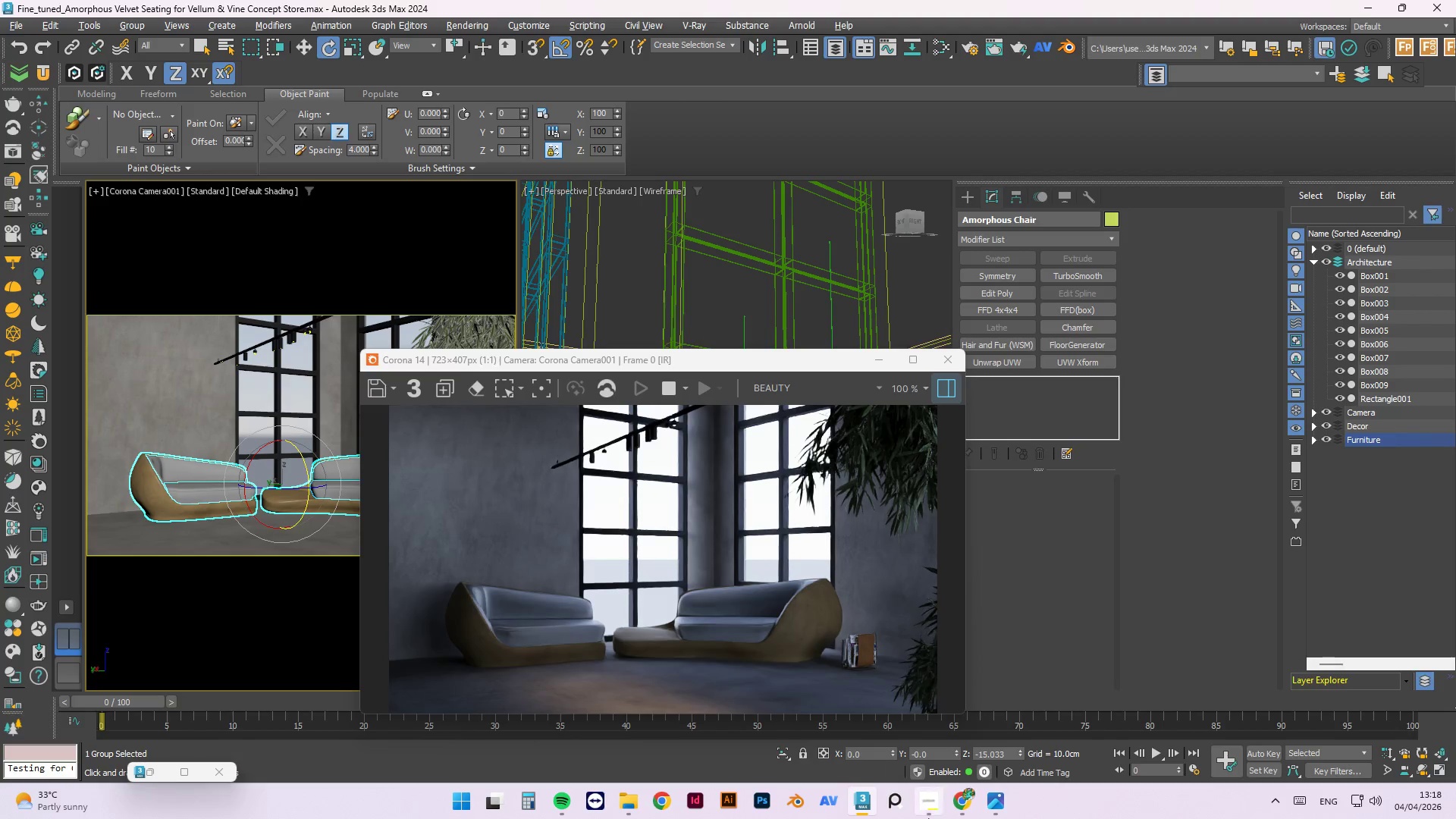 
wait(7.42)
 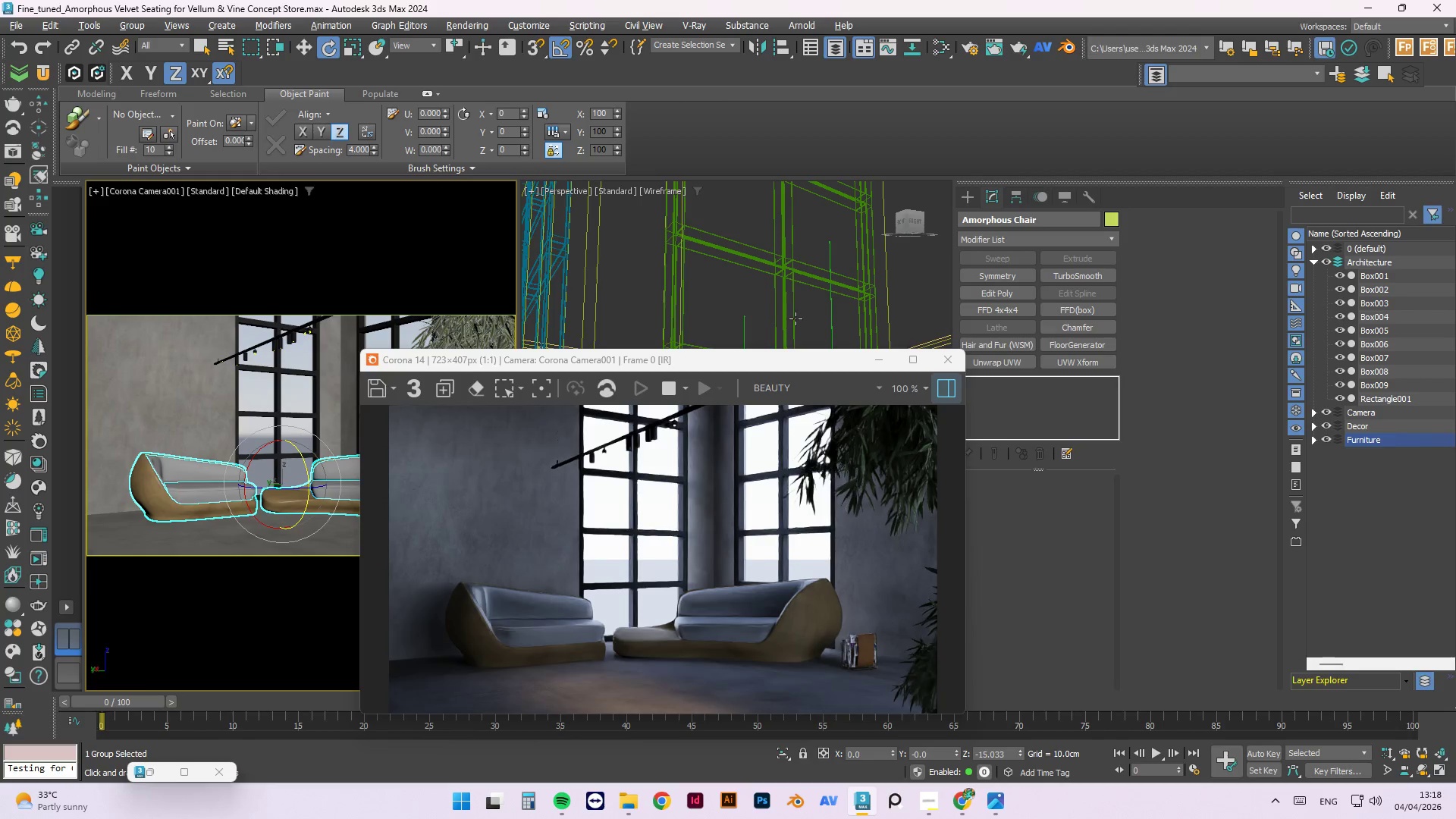 
scroll: coordinate [670, 576], scroll_direction: down, amount: 1.0
 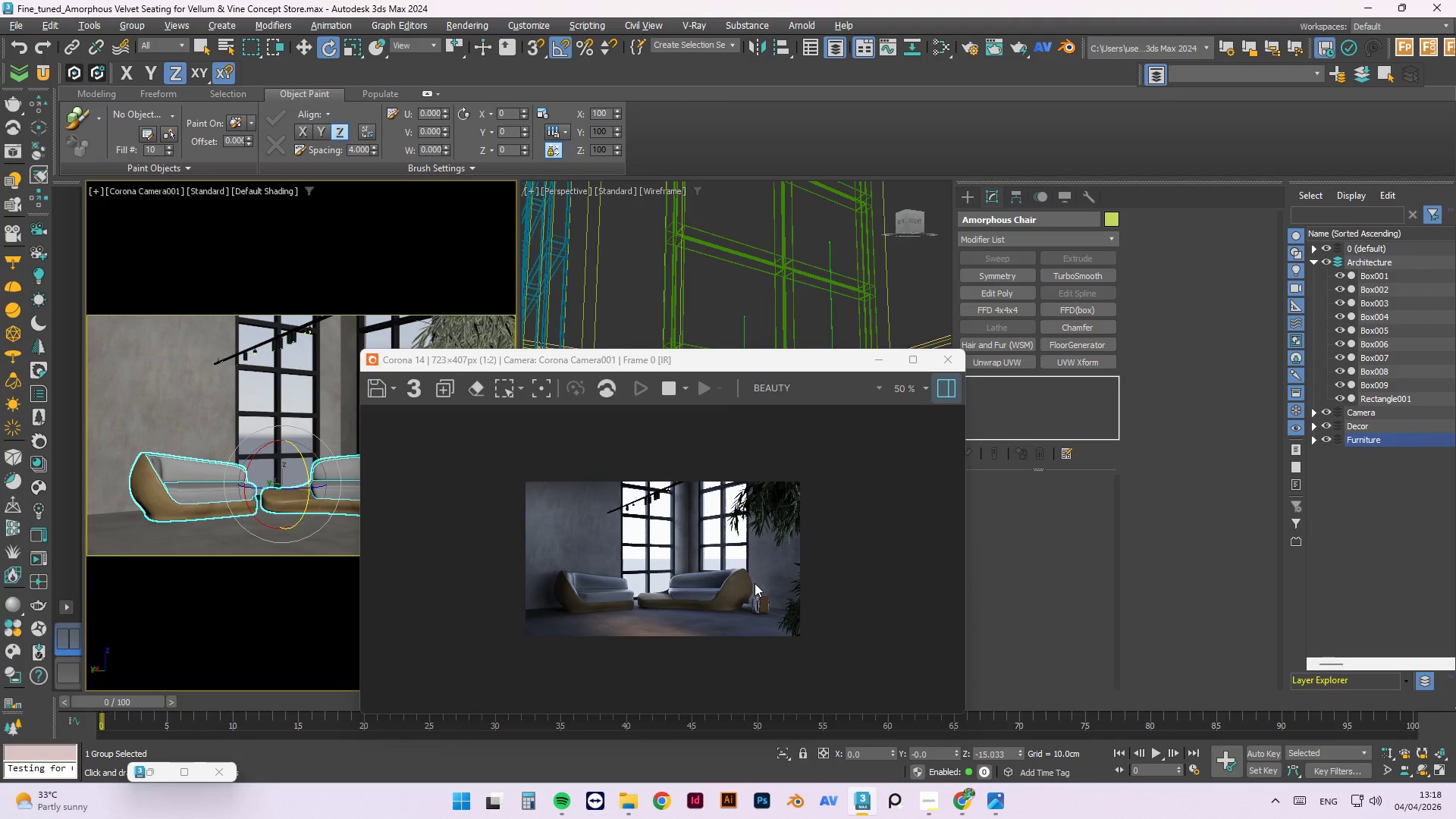 
scroll: coordinate [588, 447], scroll_direction: up, amount: 3.0
 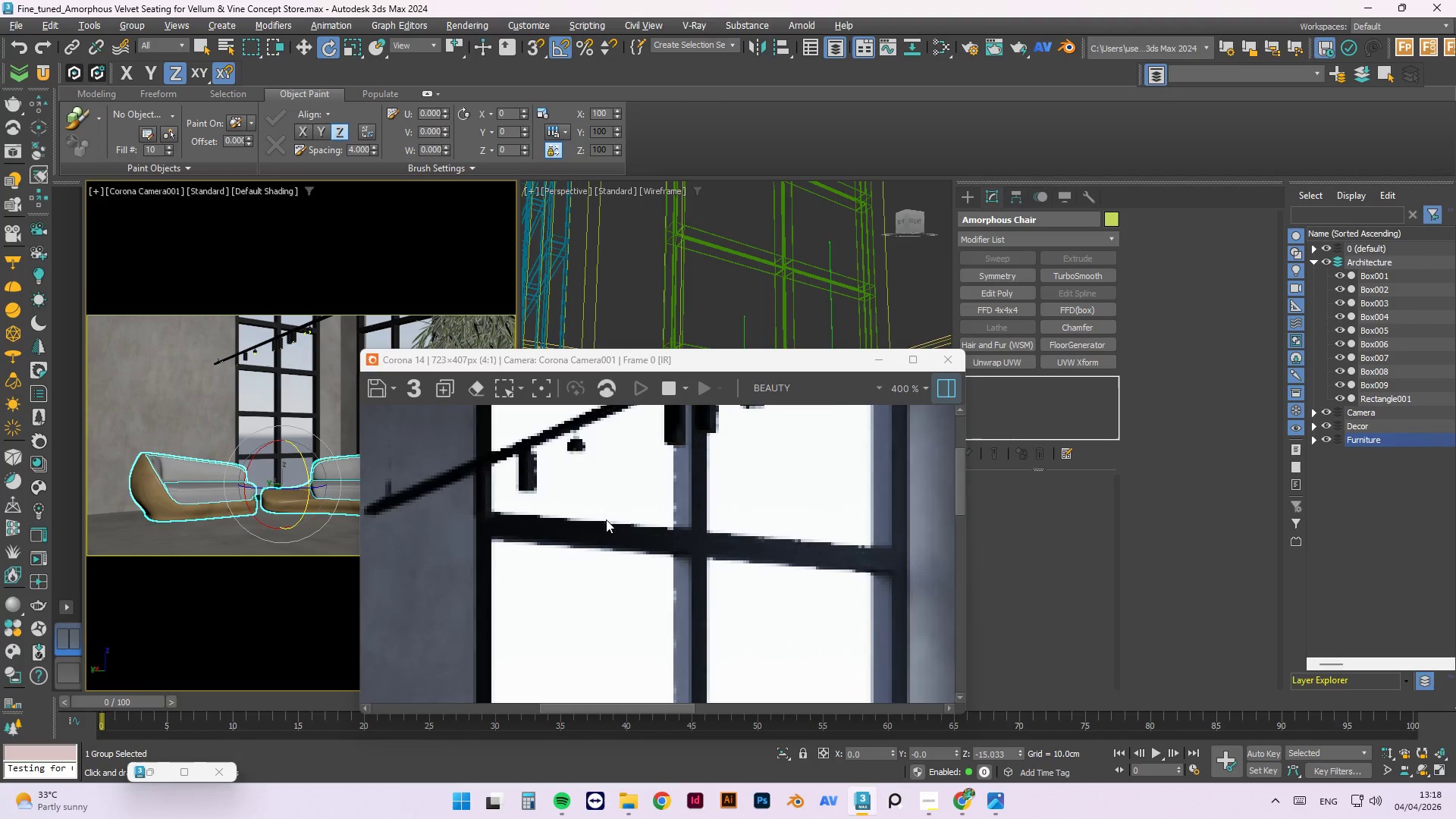 
scroll: coordinate [612, 532], scroll_direction: down, amount: 1.0
 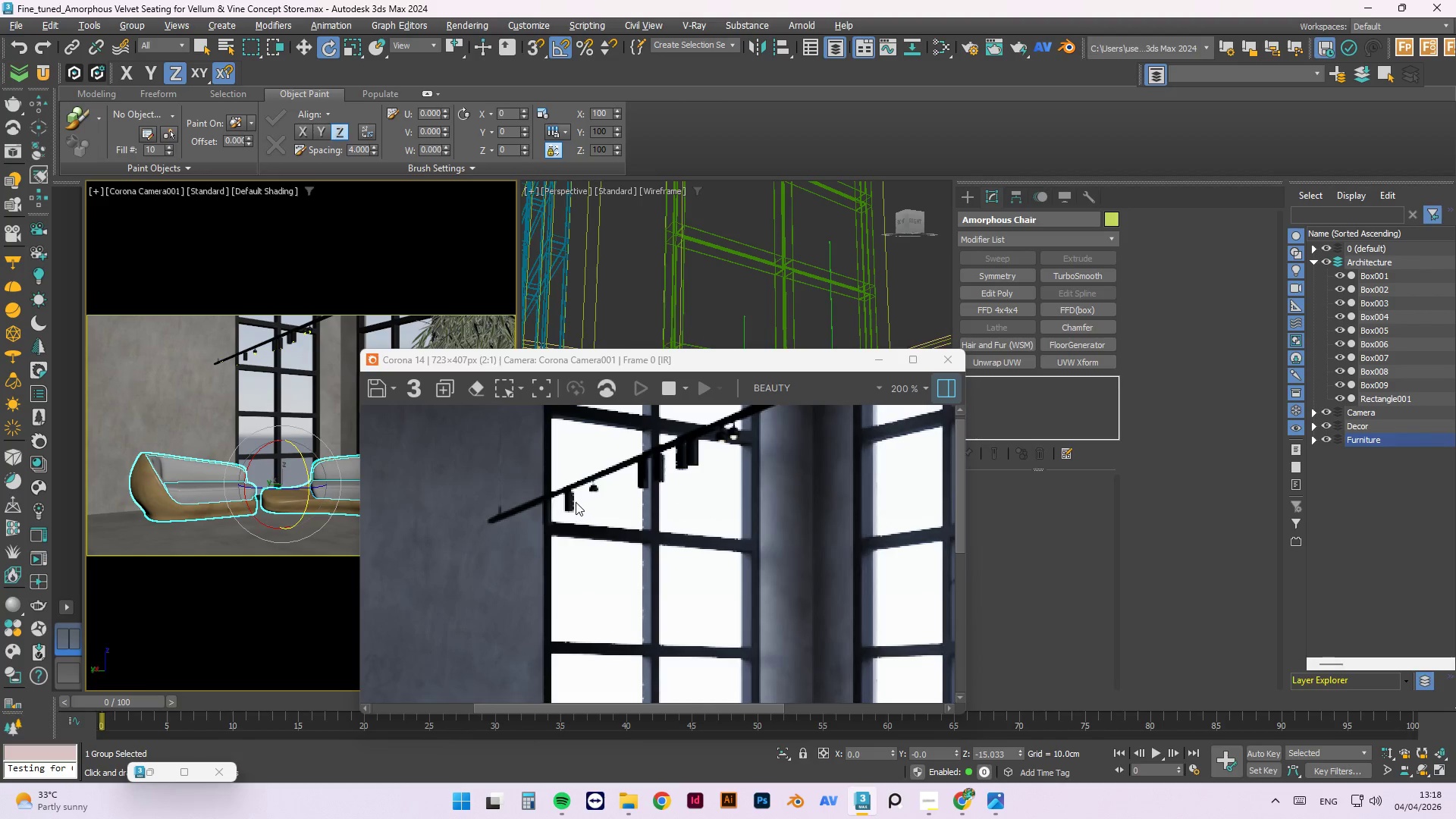 
scroll: coordinate [572, 500], scroll_direction: up, amount: 1.0
 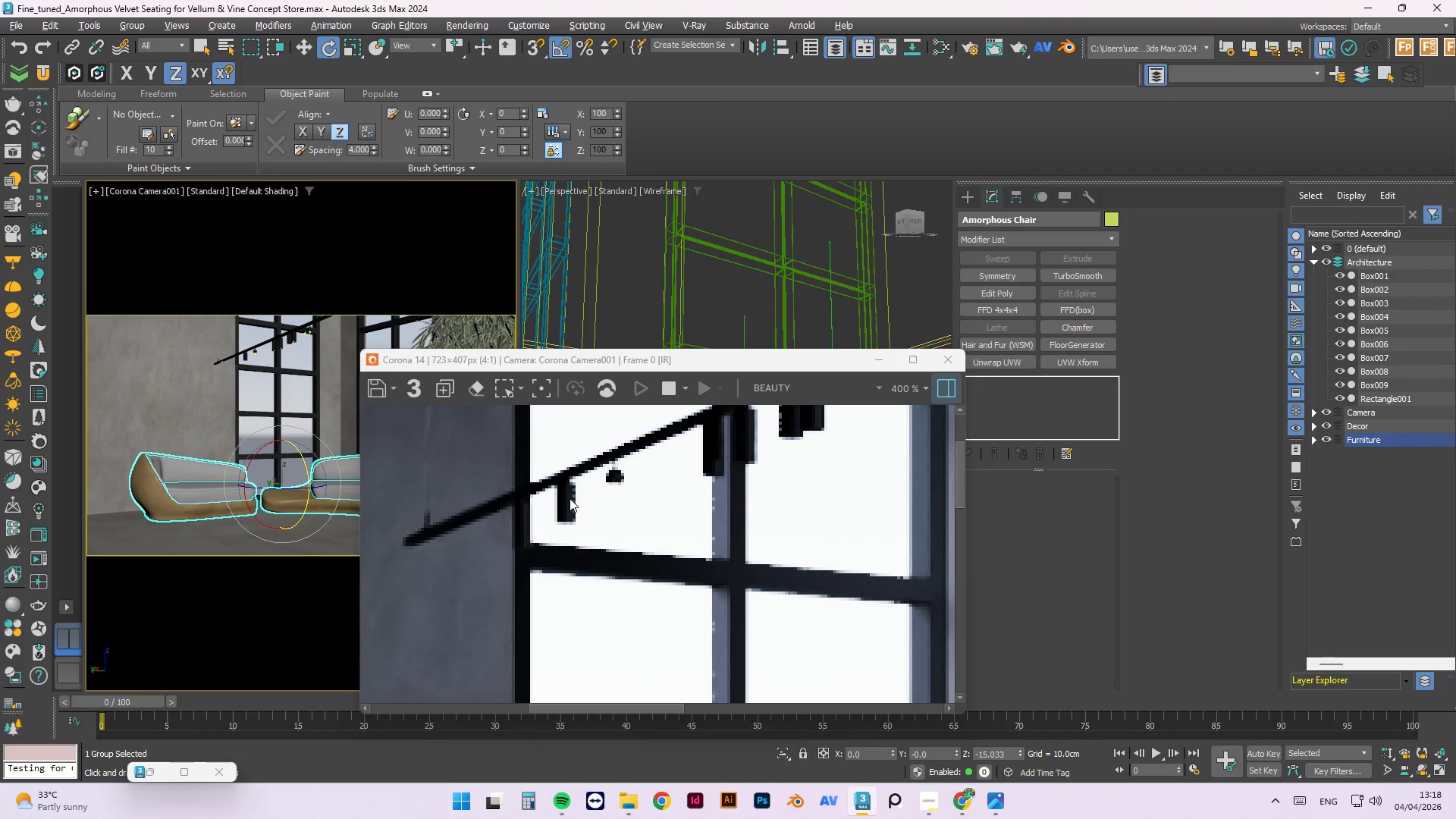 
scroll: coordinate [570, 498], scroll_direction: down, amount: 2.0
 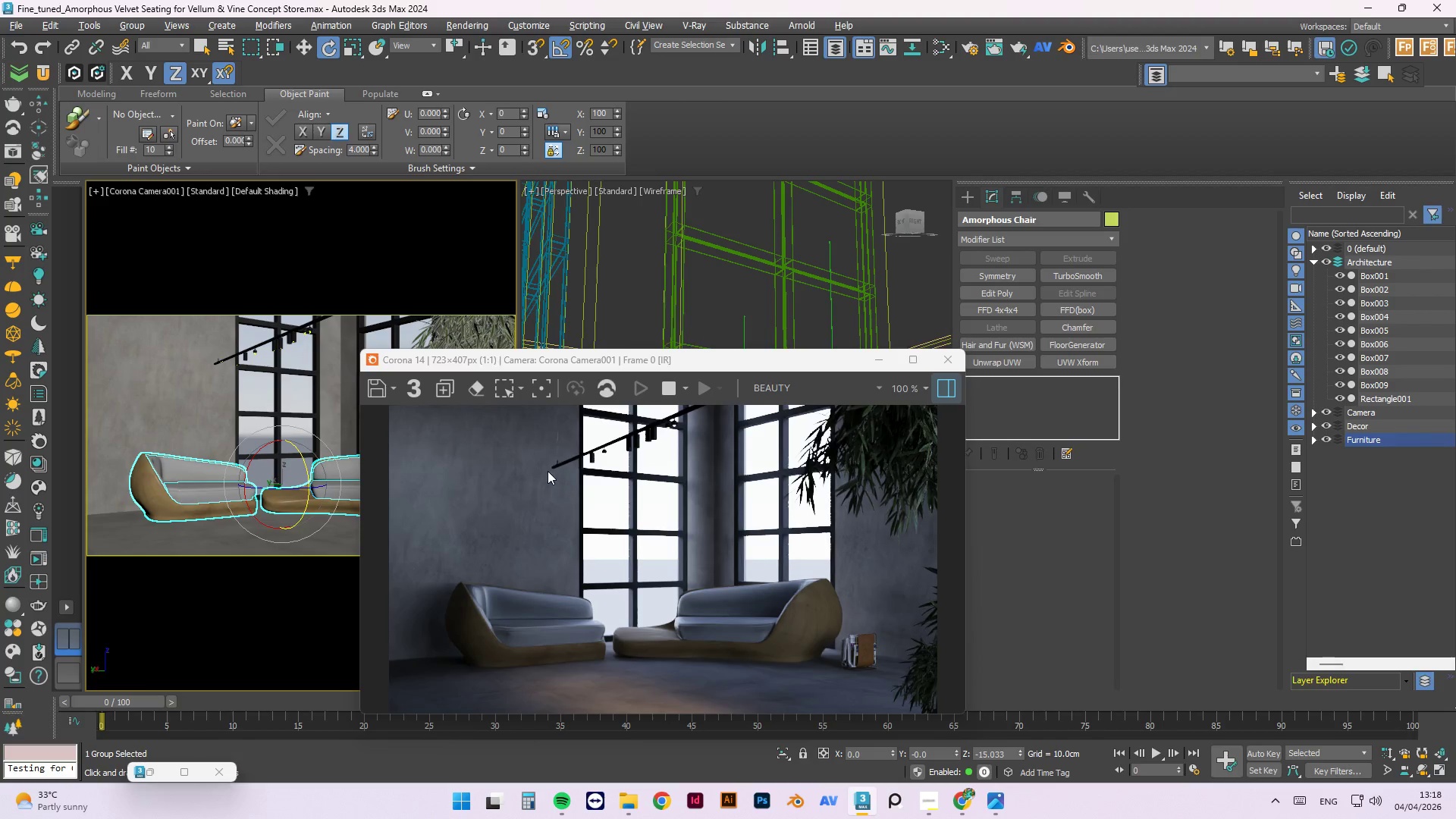 
scroll: coordinate [548, 471], scroll_direction: up, amount: 1.0
 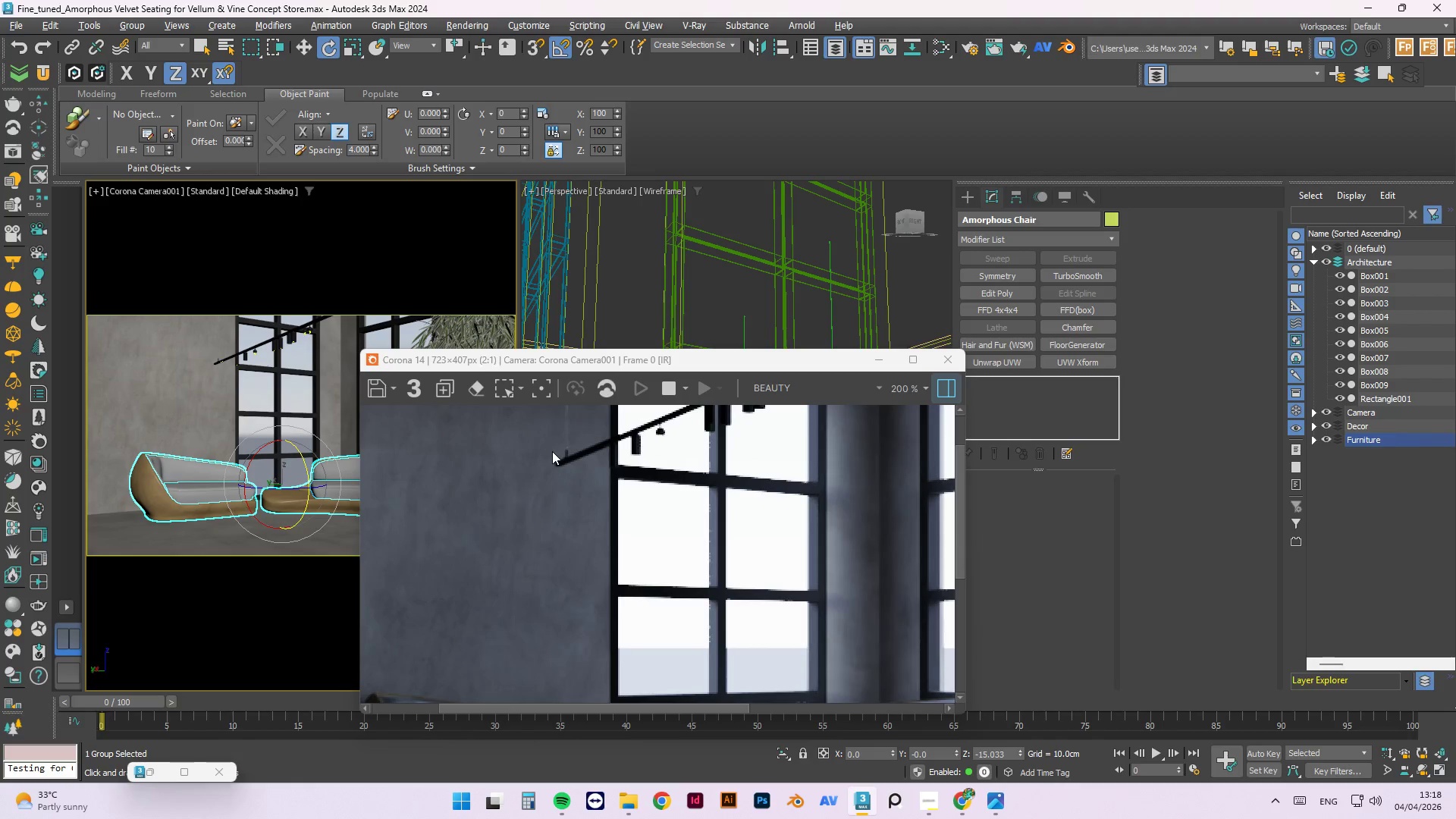 
wait(7.66)
 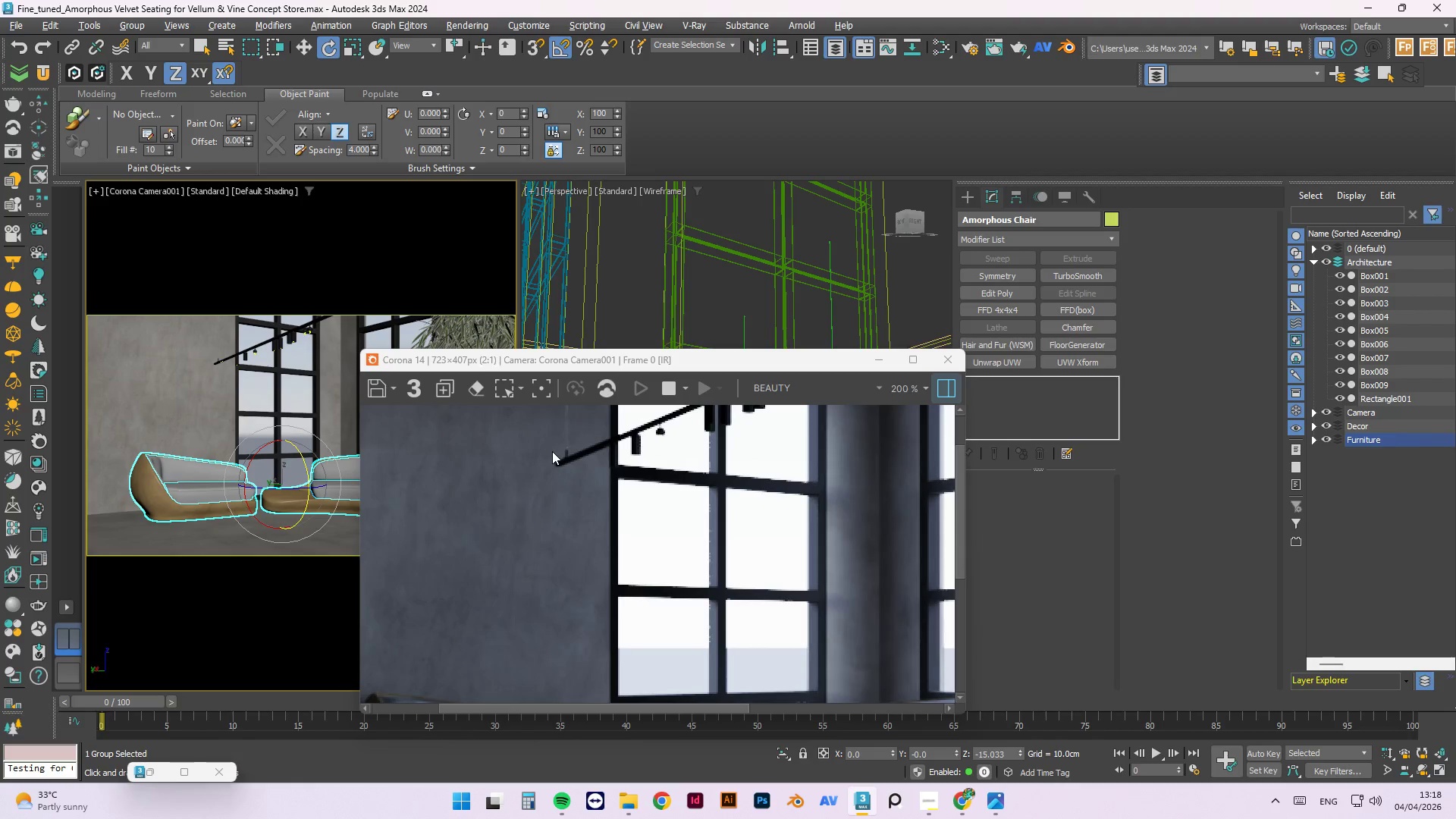 
scroll: coordinate [617, 485], scroll_direction: down, amount: 1.0
 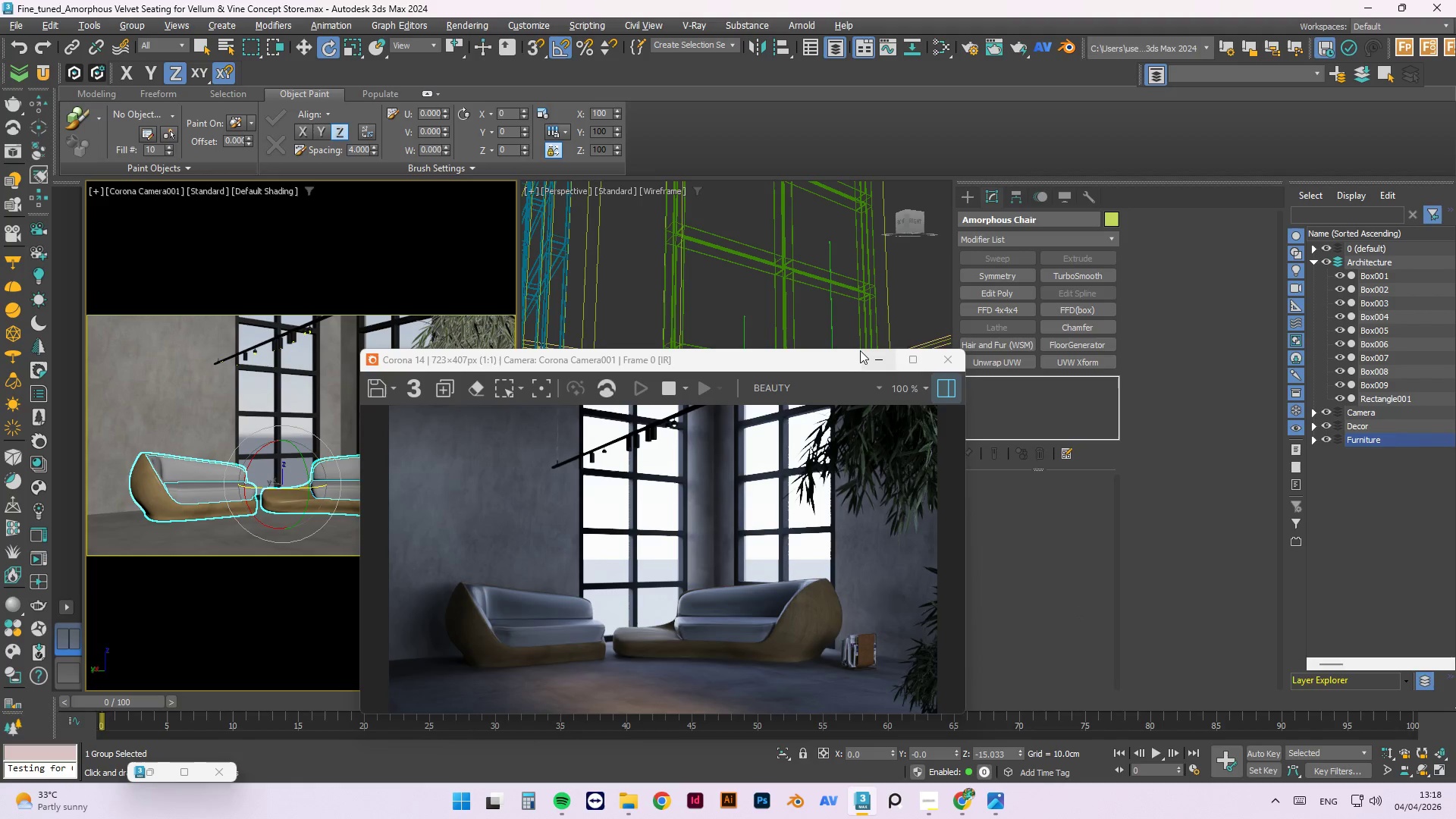 
wait(5.64)
 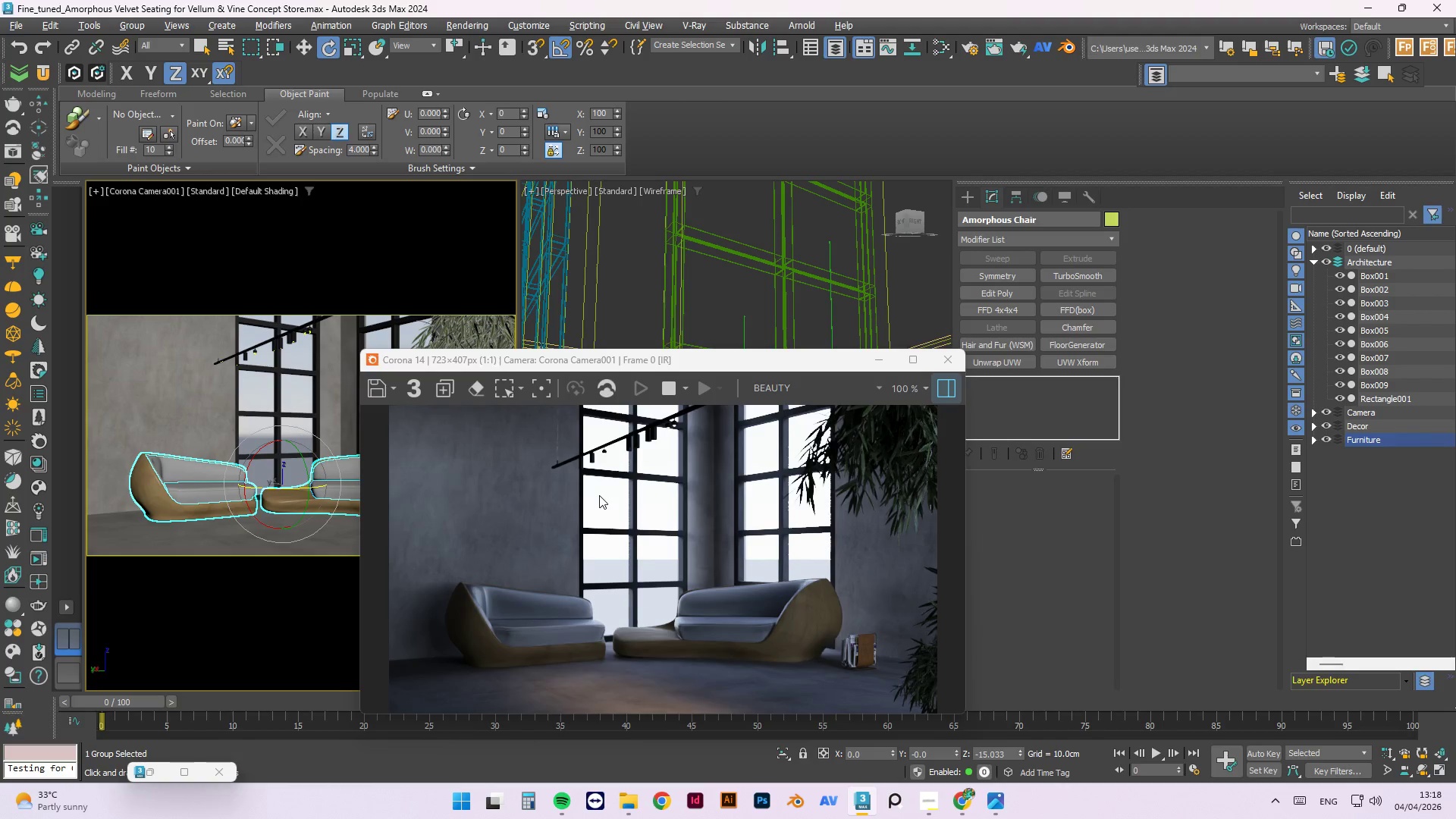 
scroll: coordinate [769, 504], scroll_direction: down, amount: 1.0
 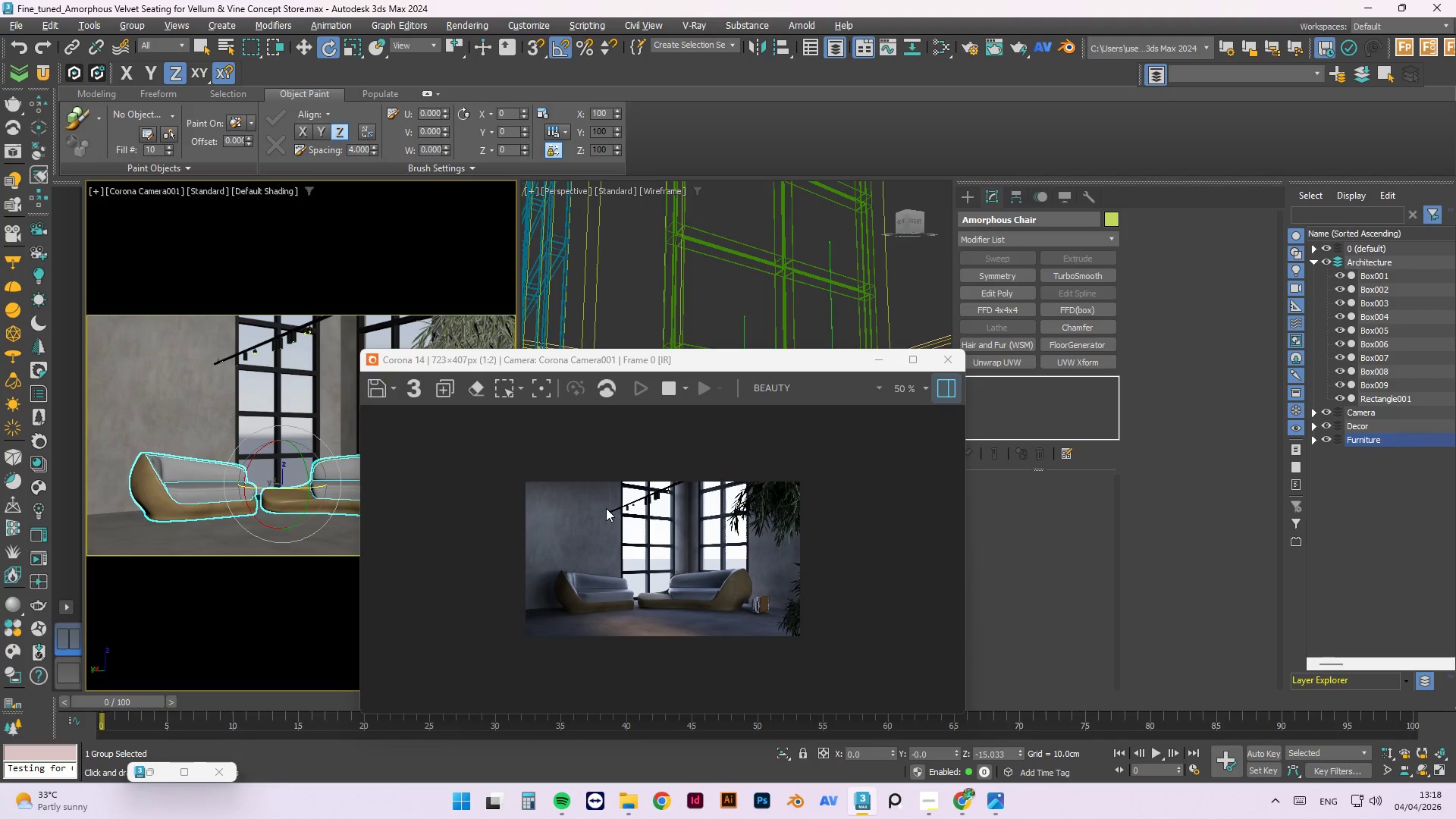 
scroll: coordinate [642, 502], scroll_direction: up, amount: 1.0
 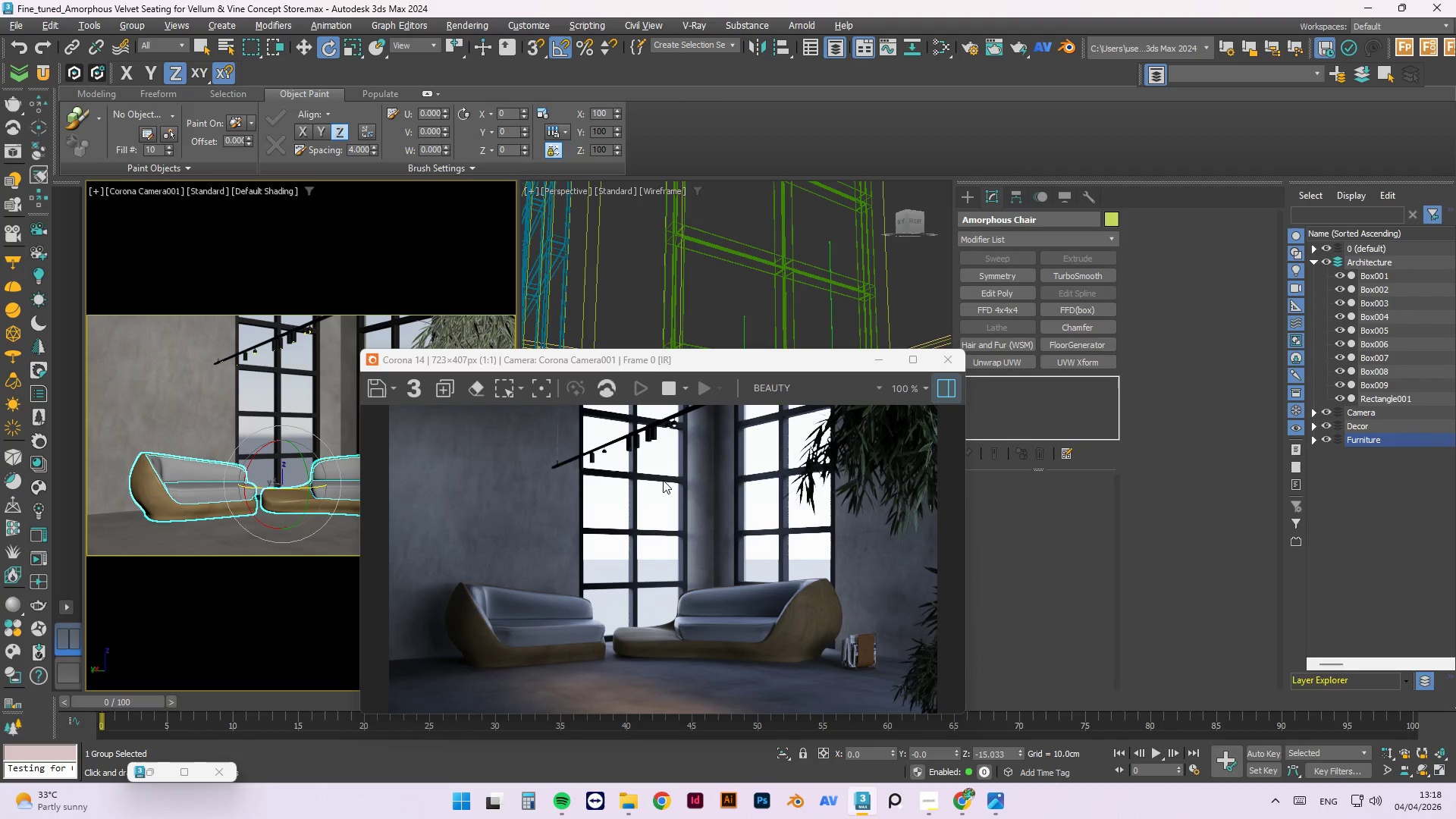 
left_click([880, 352])
 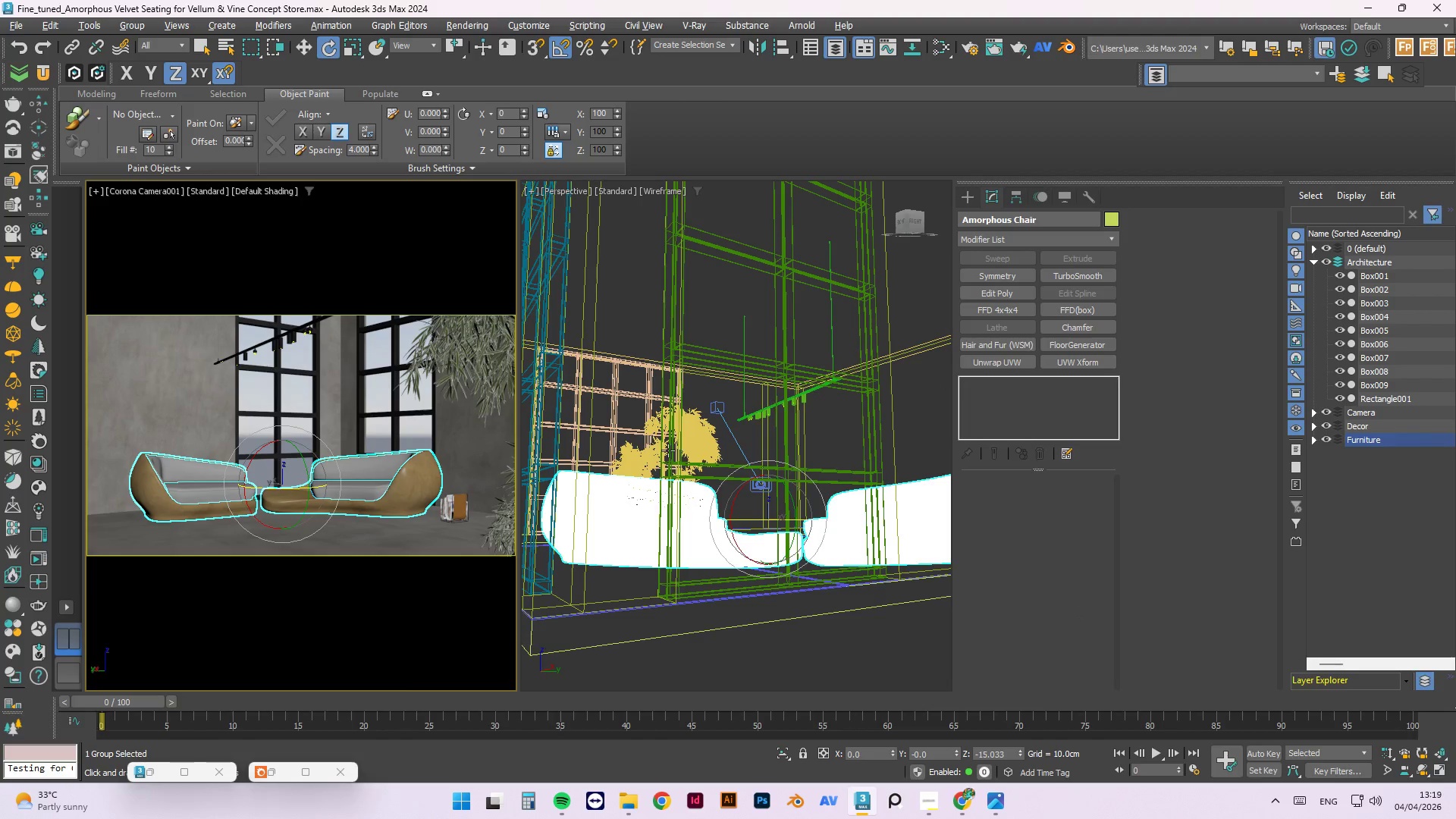 
hold_key(key=AltLeft, duration=1.5)
 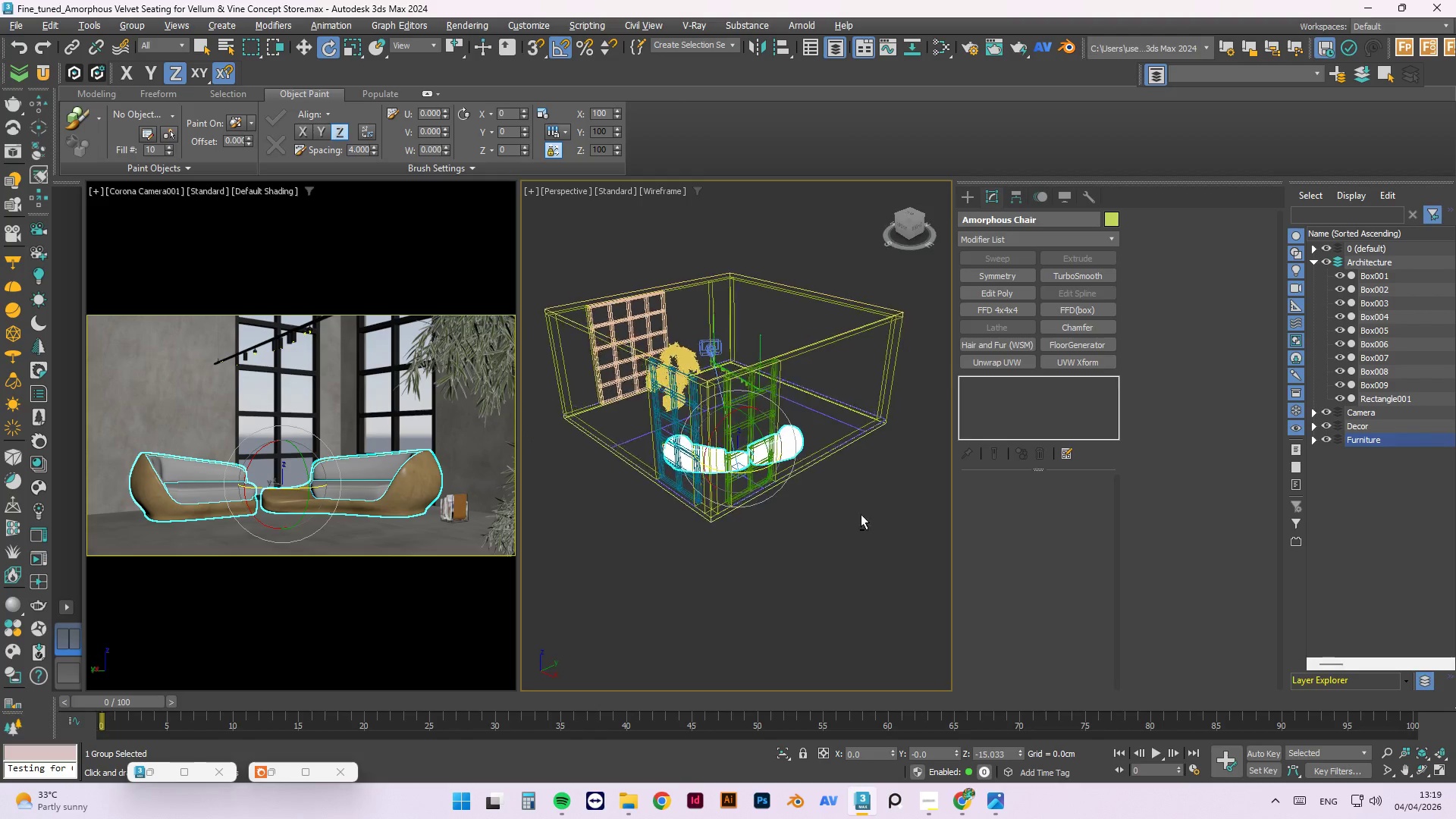 
scroll: coordinate [723, 416], scroll_direction: down, amount: 2.0
 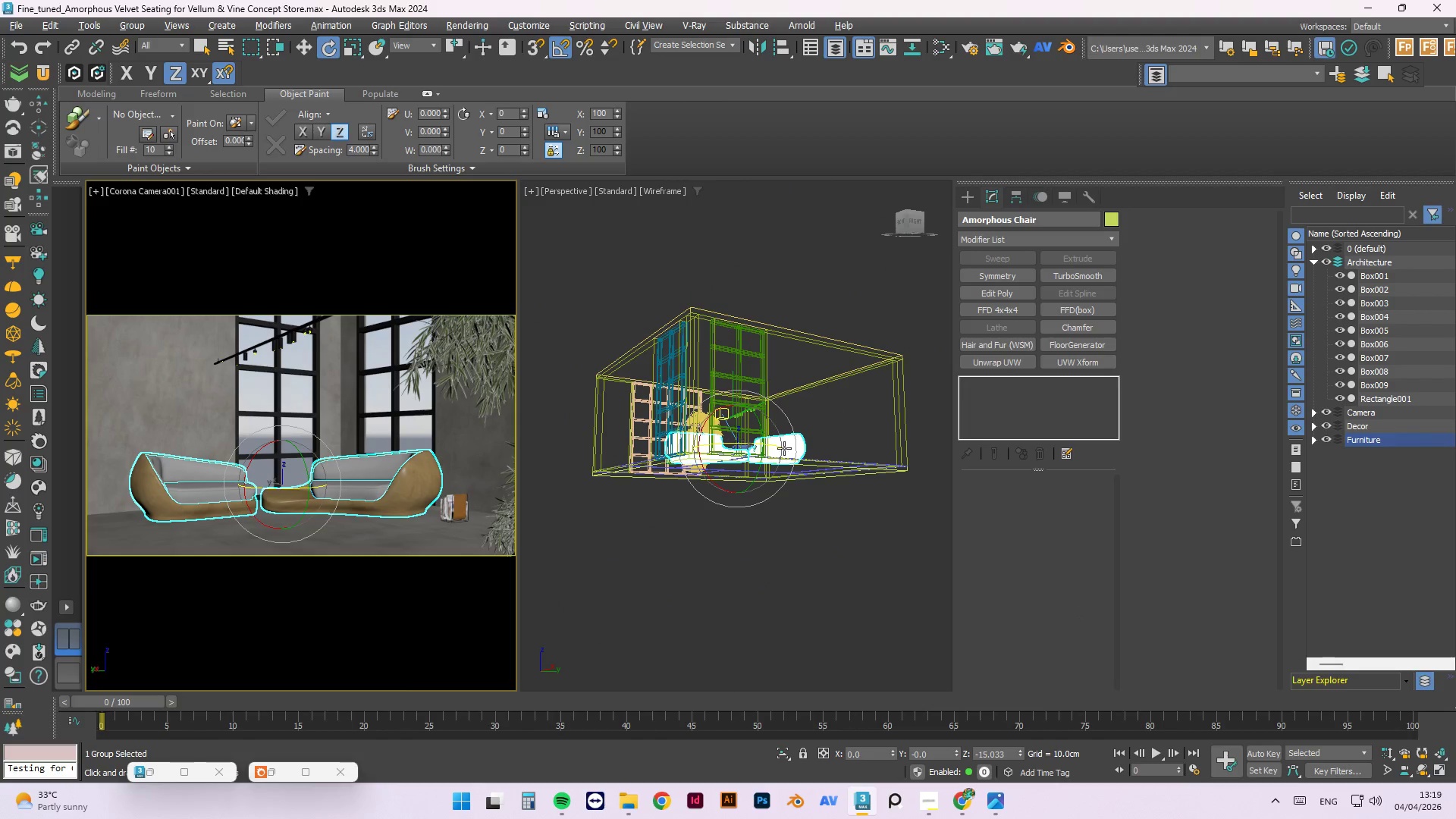 
hold_key(key=AltLeft, duration=0.97)
 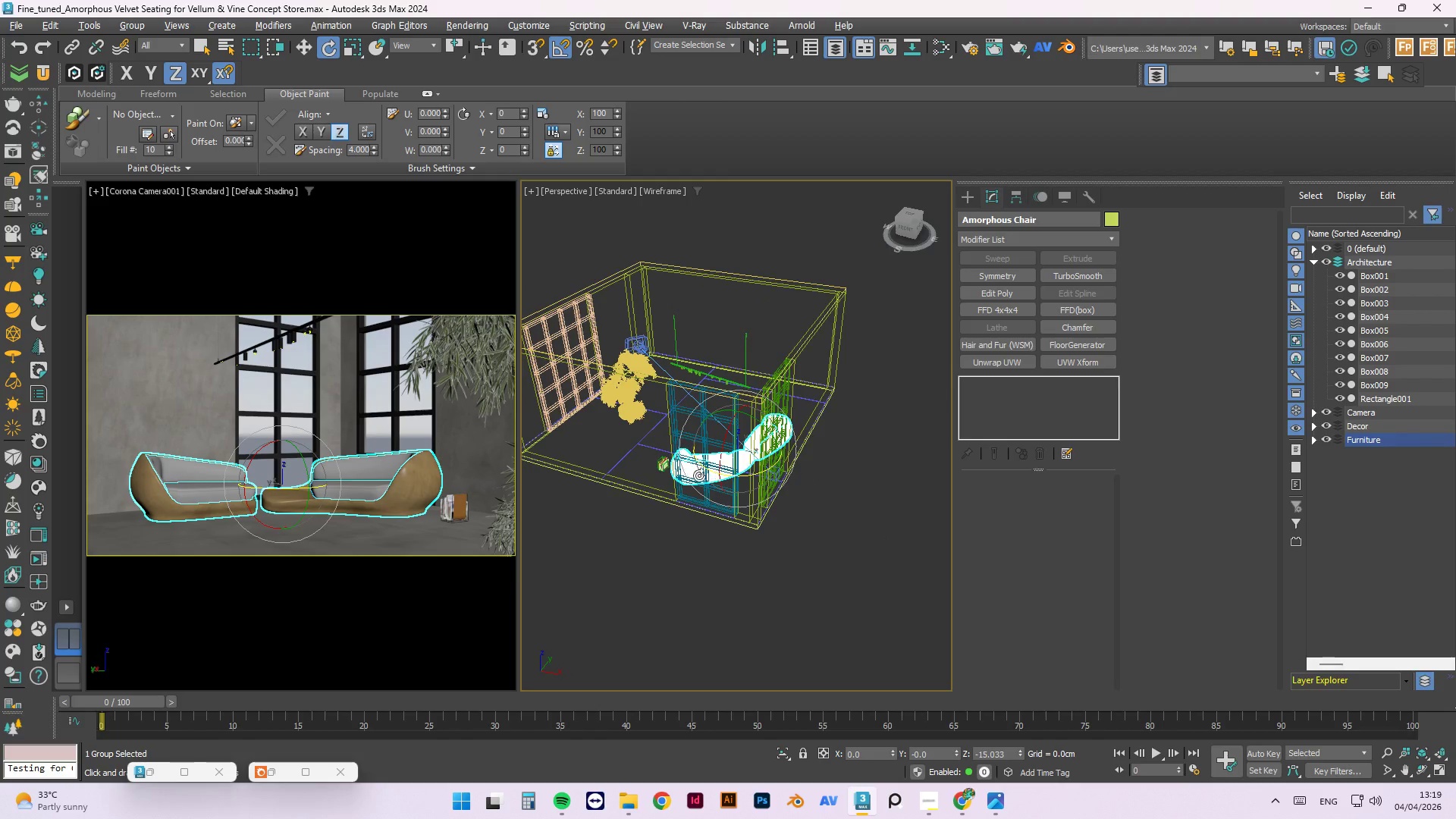 
hold_key(key=AltLeft, duration=0.66)
 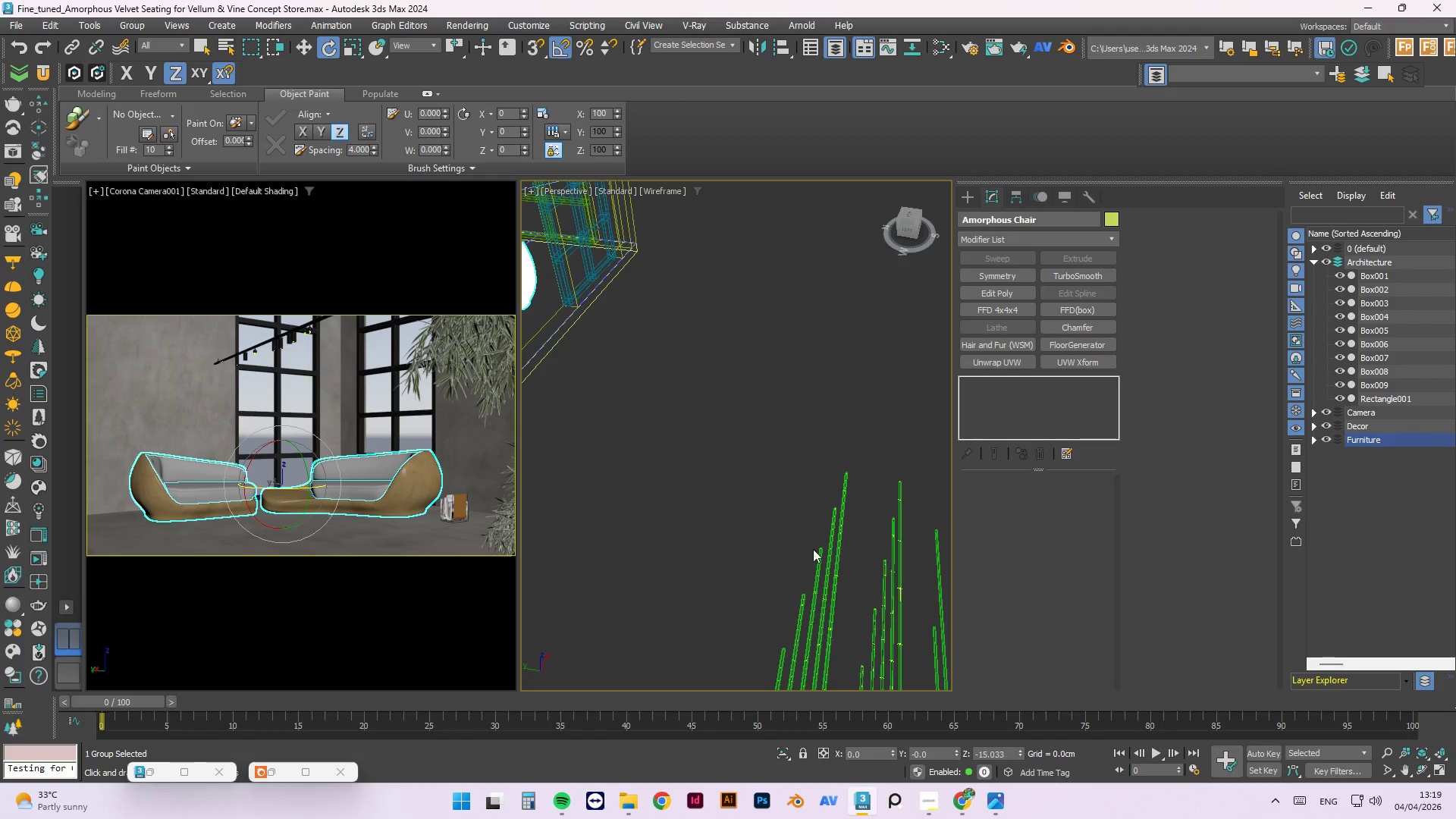 
scroll: coordinate [666, 472], scroll_direction: down, amount: 3.0
 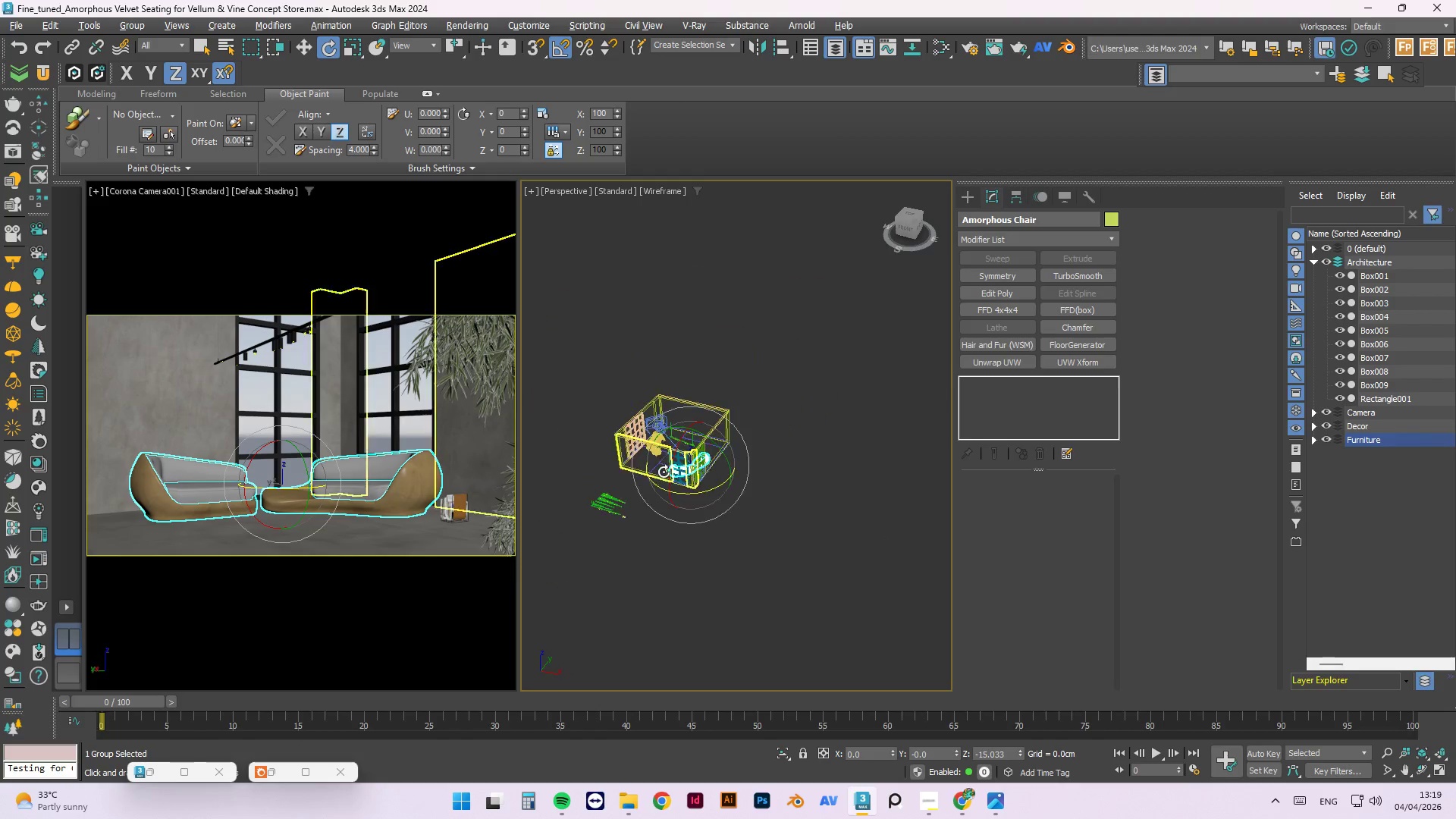 
hold_key(key=AltLeft, duration=1.5)
scroll: coordinate [703, 494], scroll_direction: up, amount: 2.0
 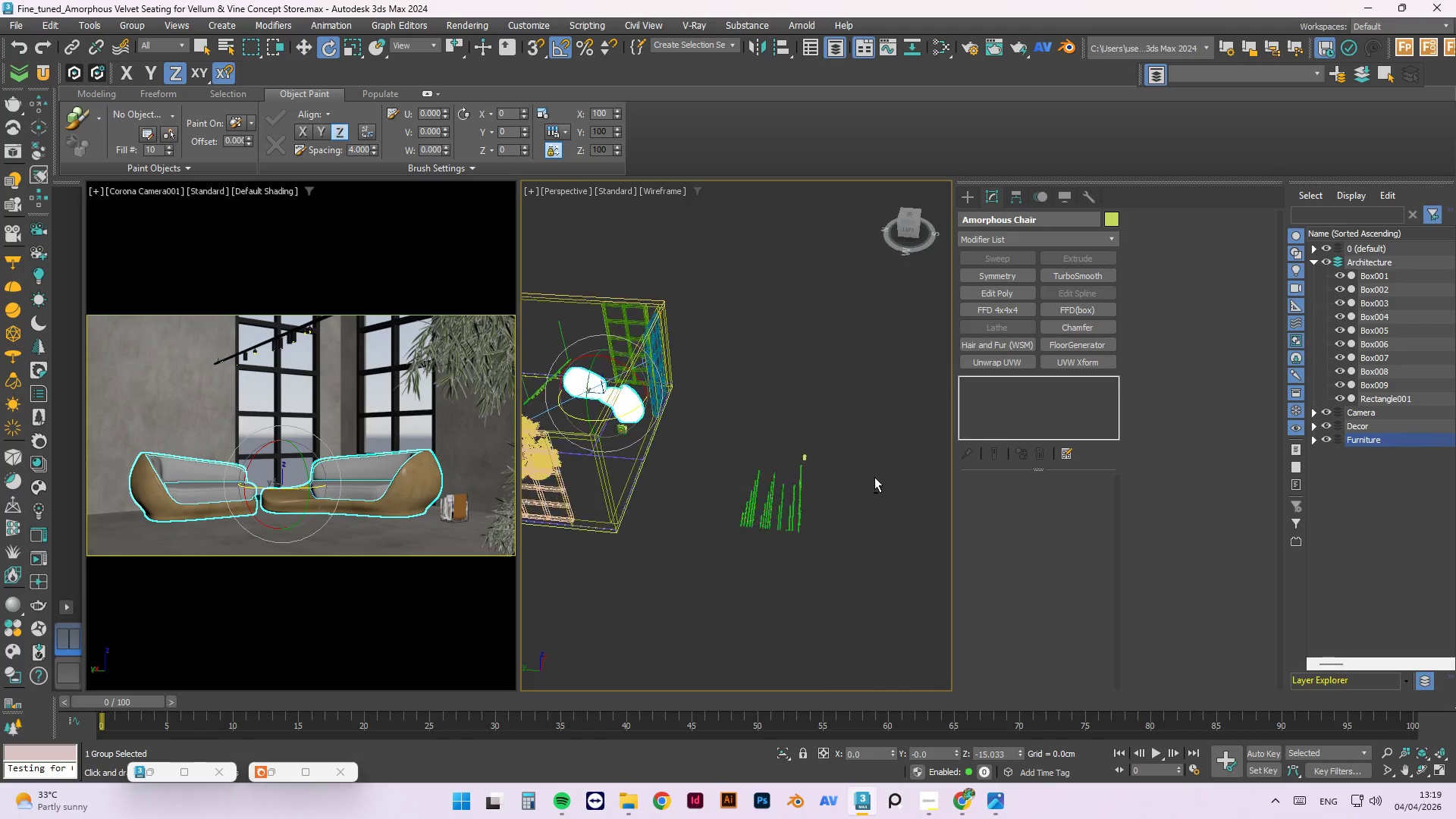 
hold_key(key=AltLeft, duration=0.41)
 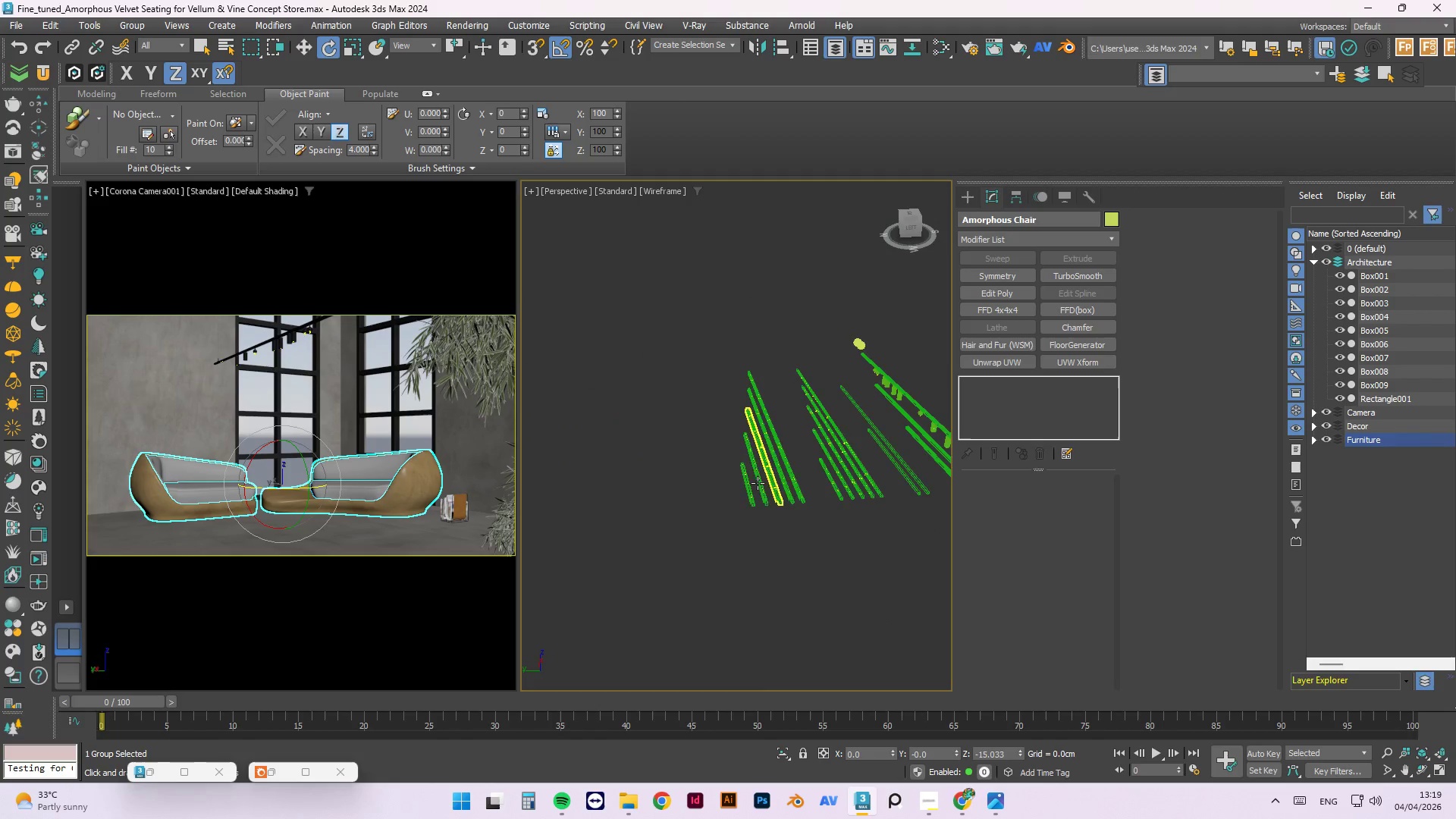 
hold_key(key=AltLeft, duration=4.94)
scroll: coordinate [721, 447], scroll_direction: up, amount: 2.0
 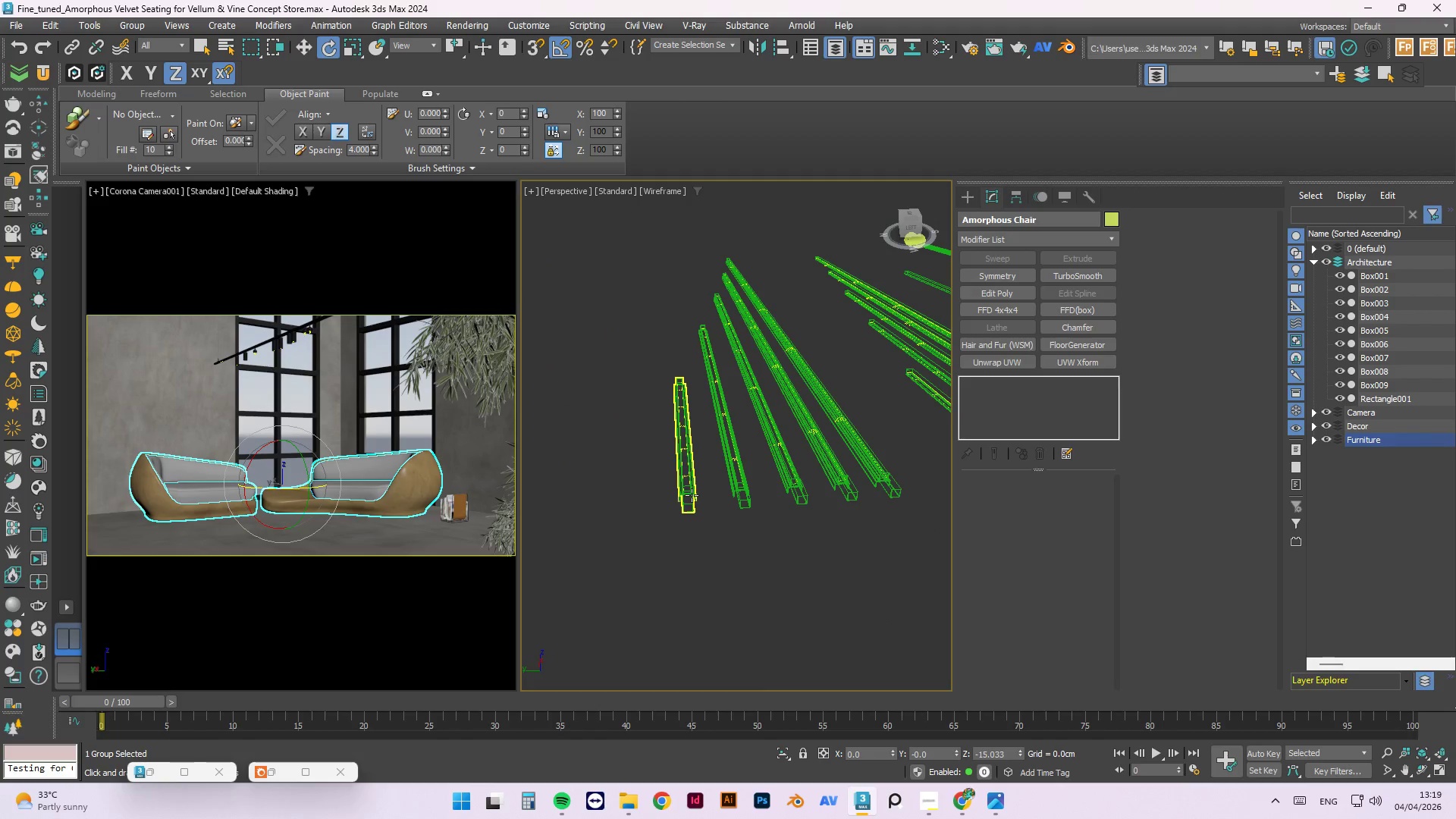 
left_click([692, 531])
 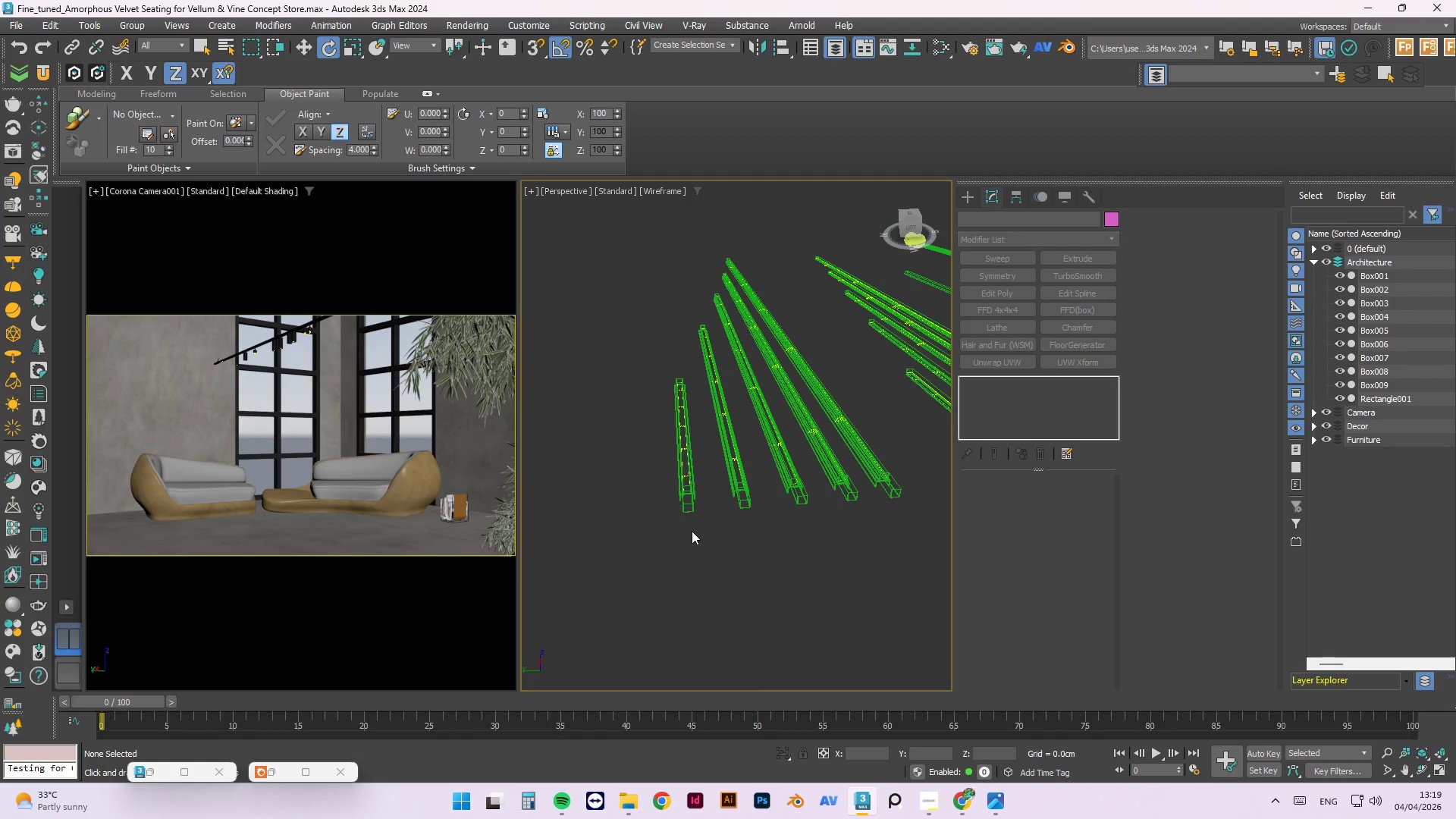 
key(F3)
 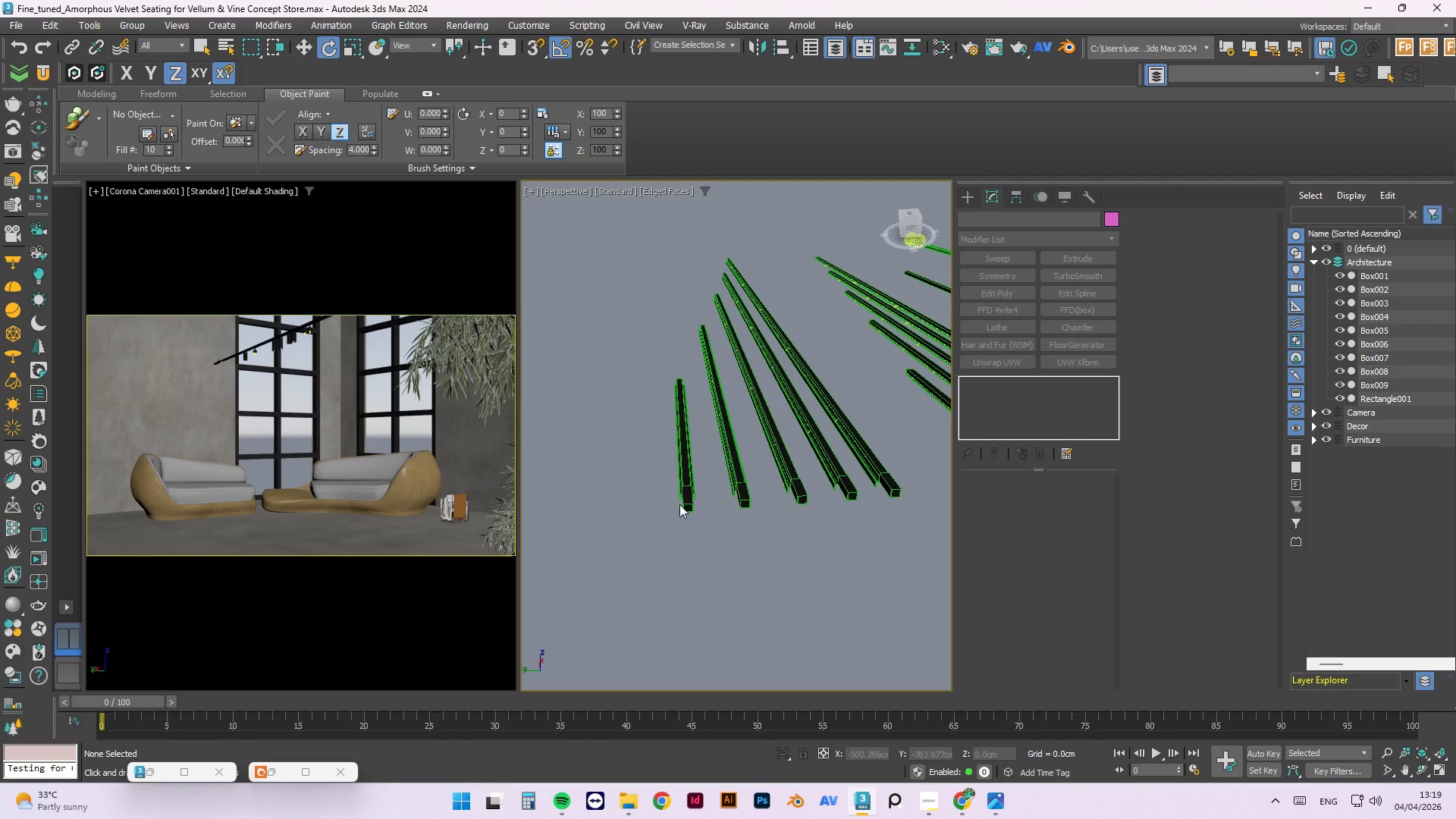 
hold_key(key=AltLeft, duration=0.78)
 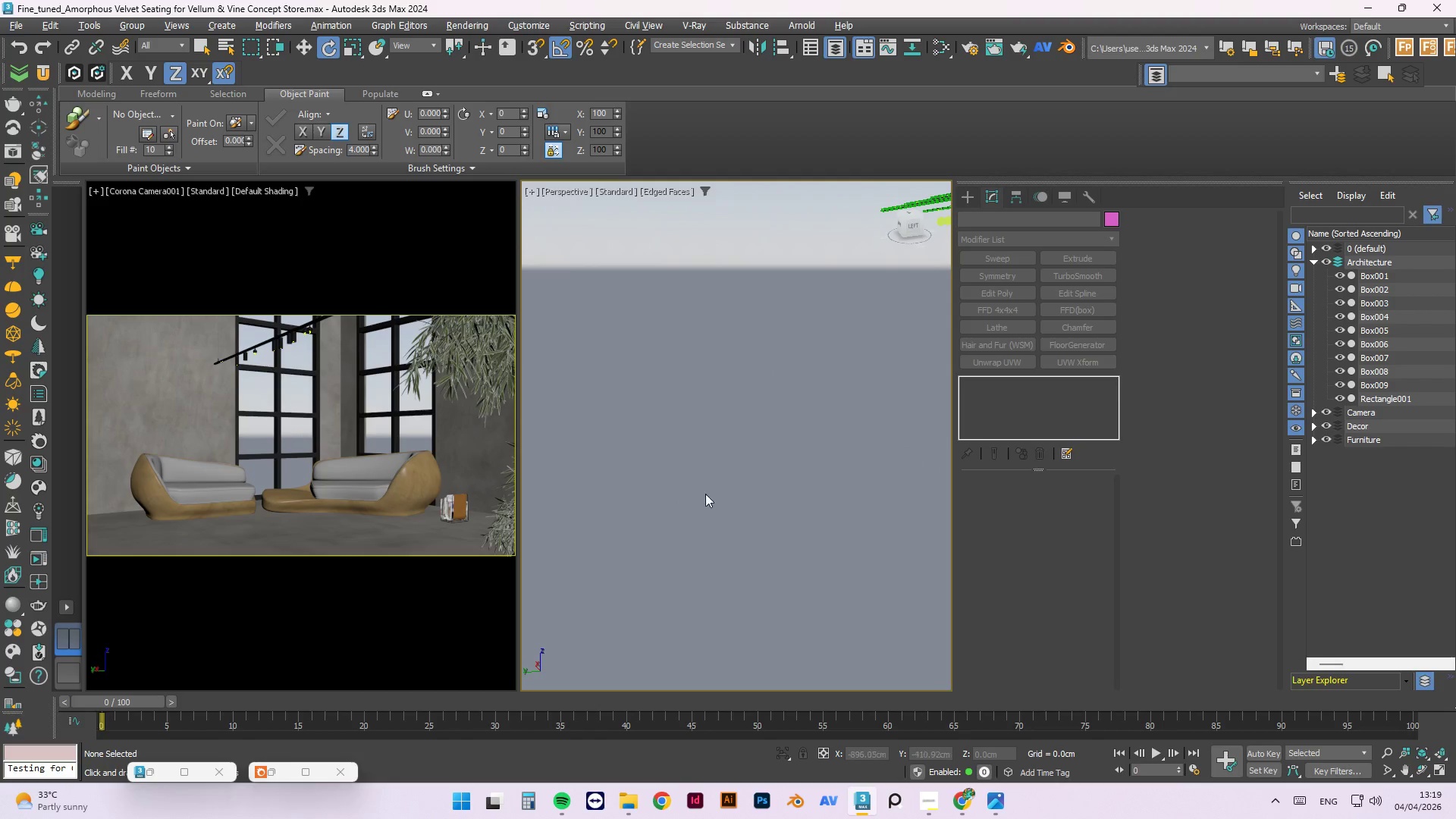 
scroll: coordinate [699, 494], scroll_direction: down, amount: 4.0
 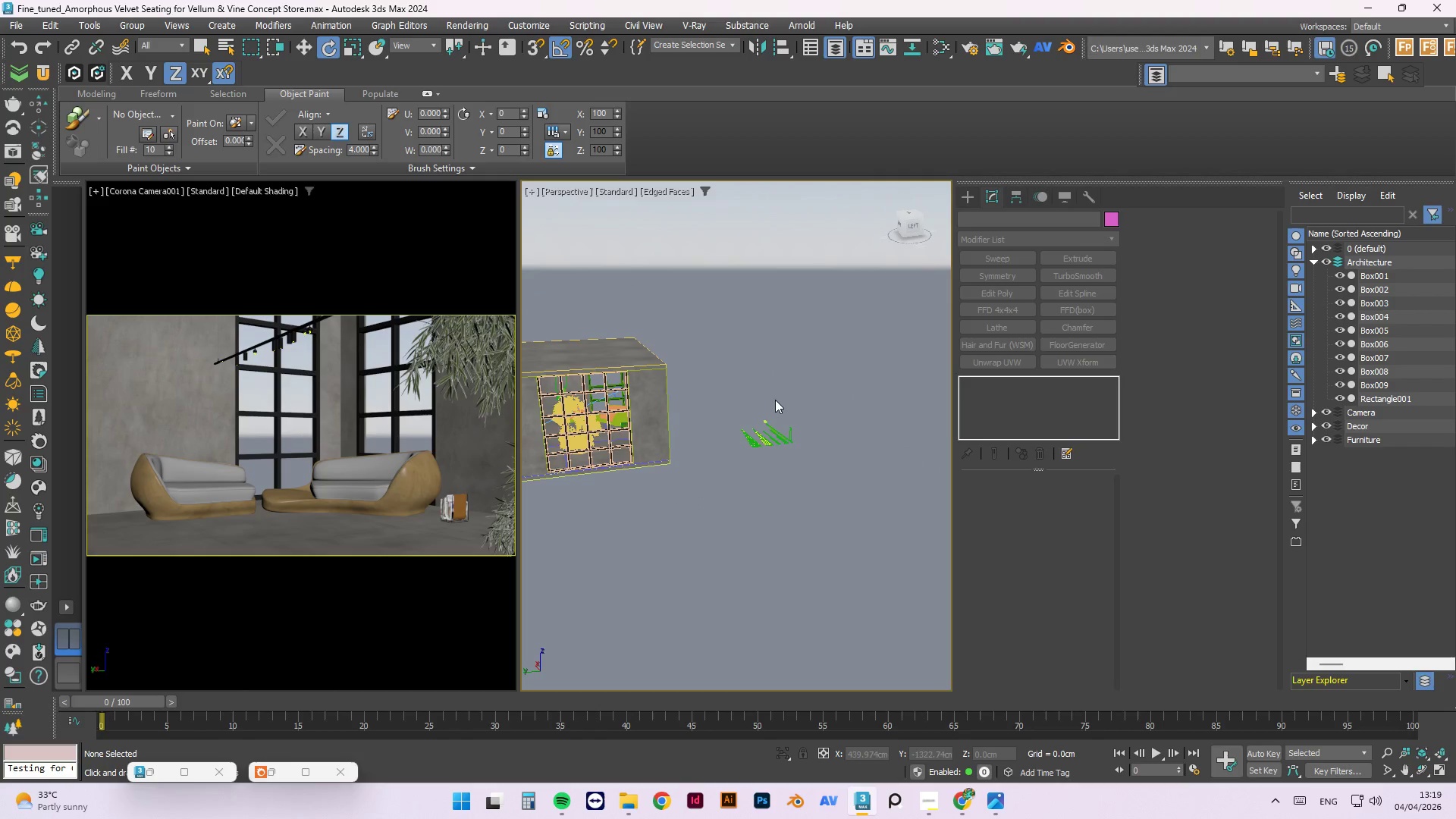 
scroll: coordinate [709, 466], scroll_direction: up, amount: 2.0
 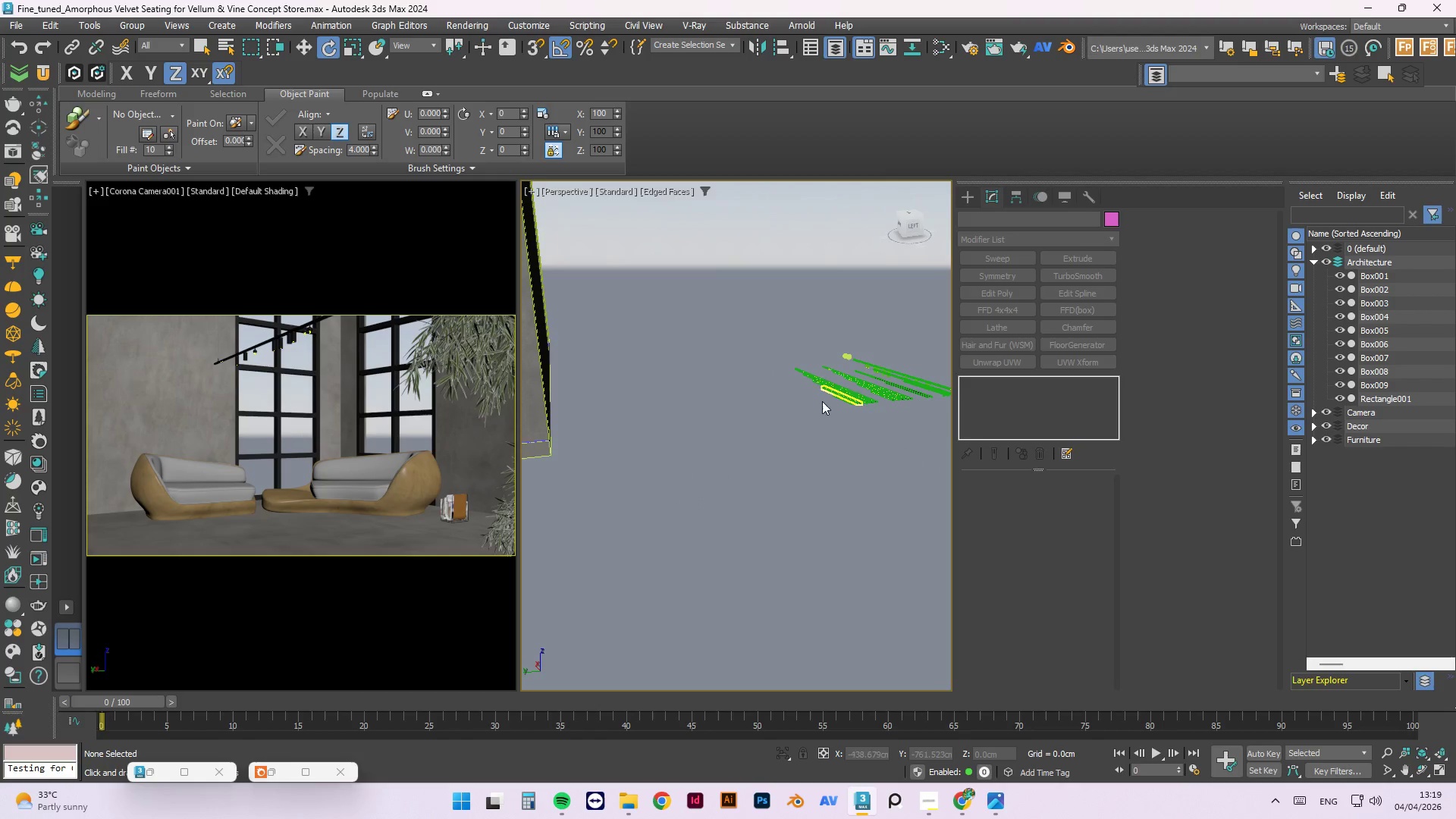 
hold_key(key=AltLeft, duration=0.98)
 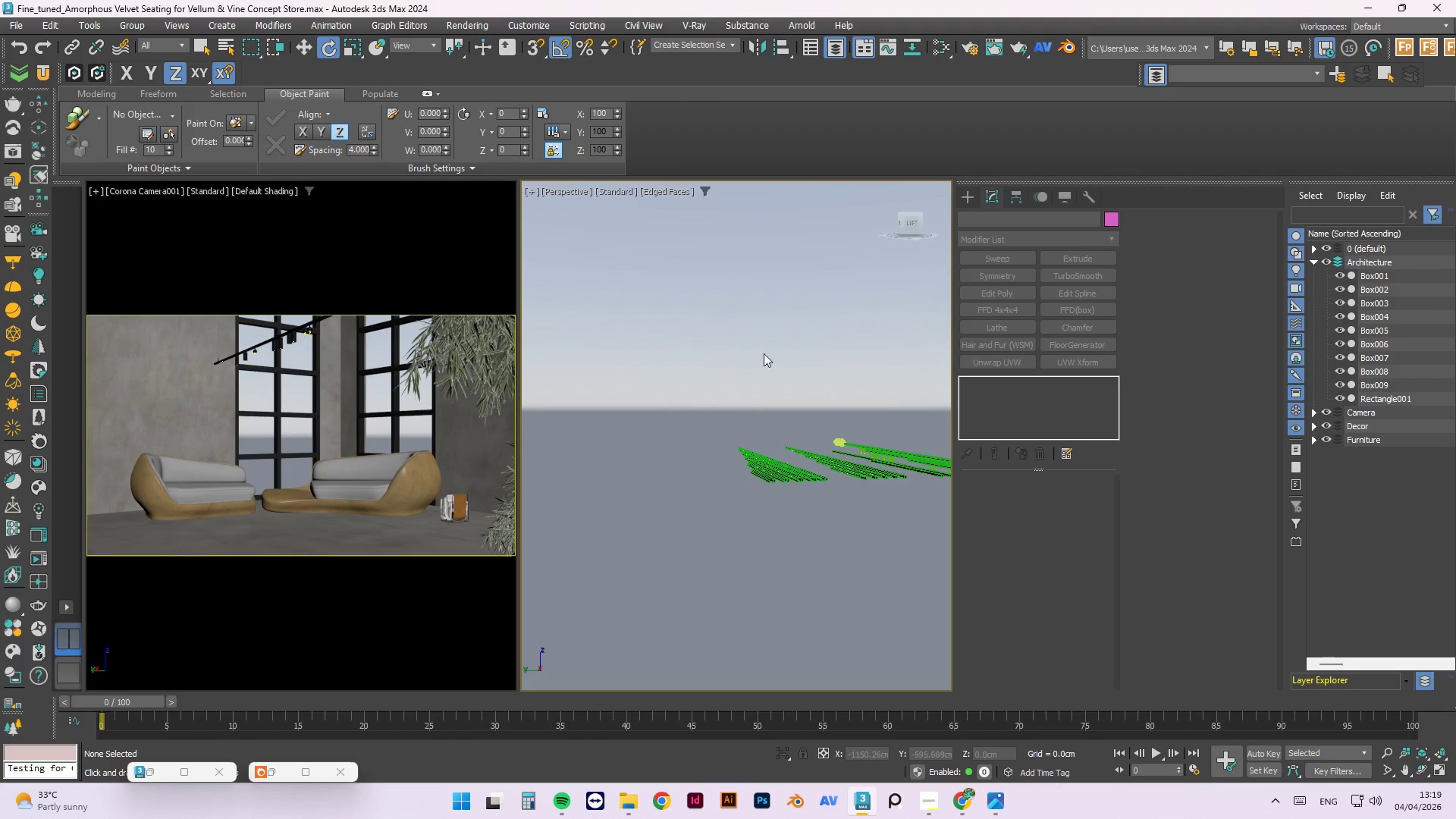 
scroll: coordinate [691, 433], scroll_direction: down, amount: 1.0
 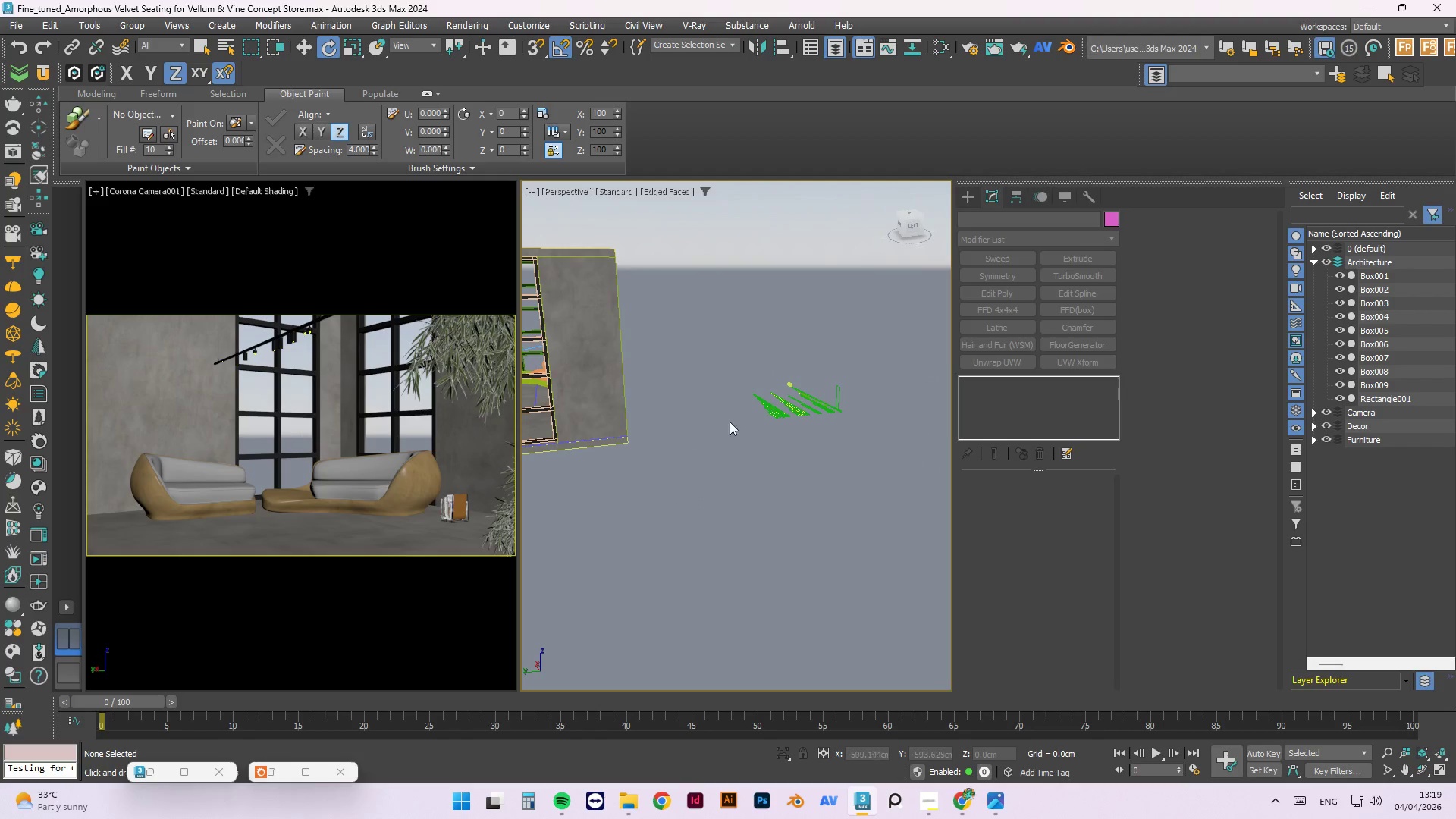 
scroll: coordinate [798, 509], scroll_direction: up, amount: 2.0
 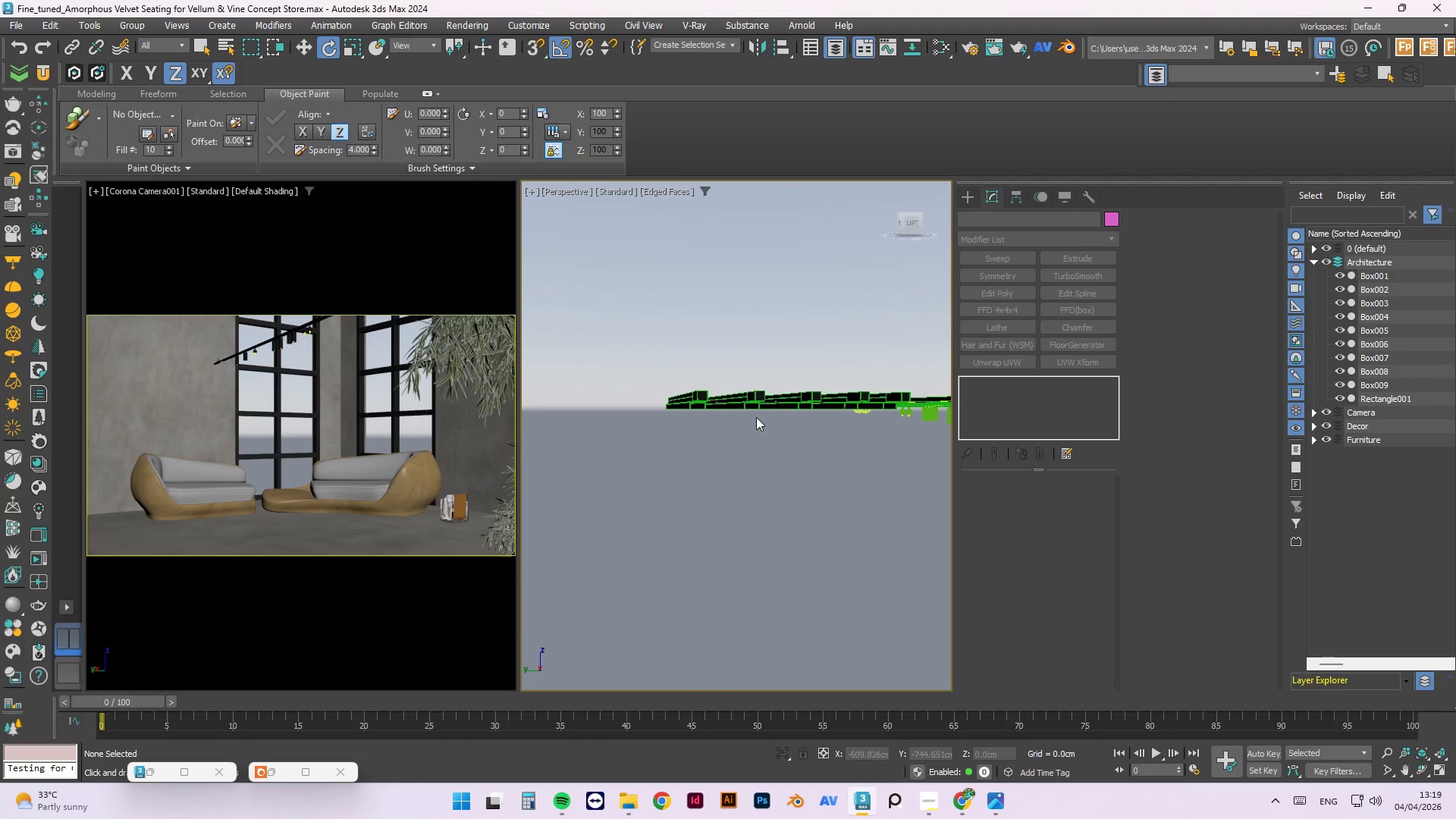 
hold_key(key=AltLeft, duration=0.56)
 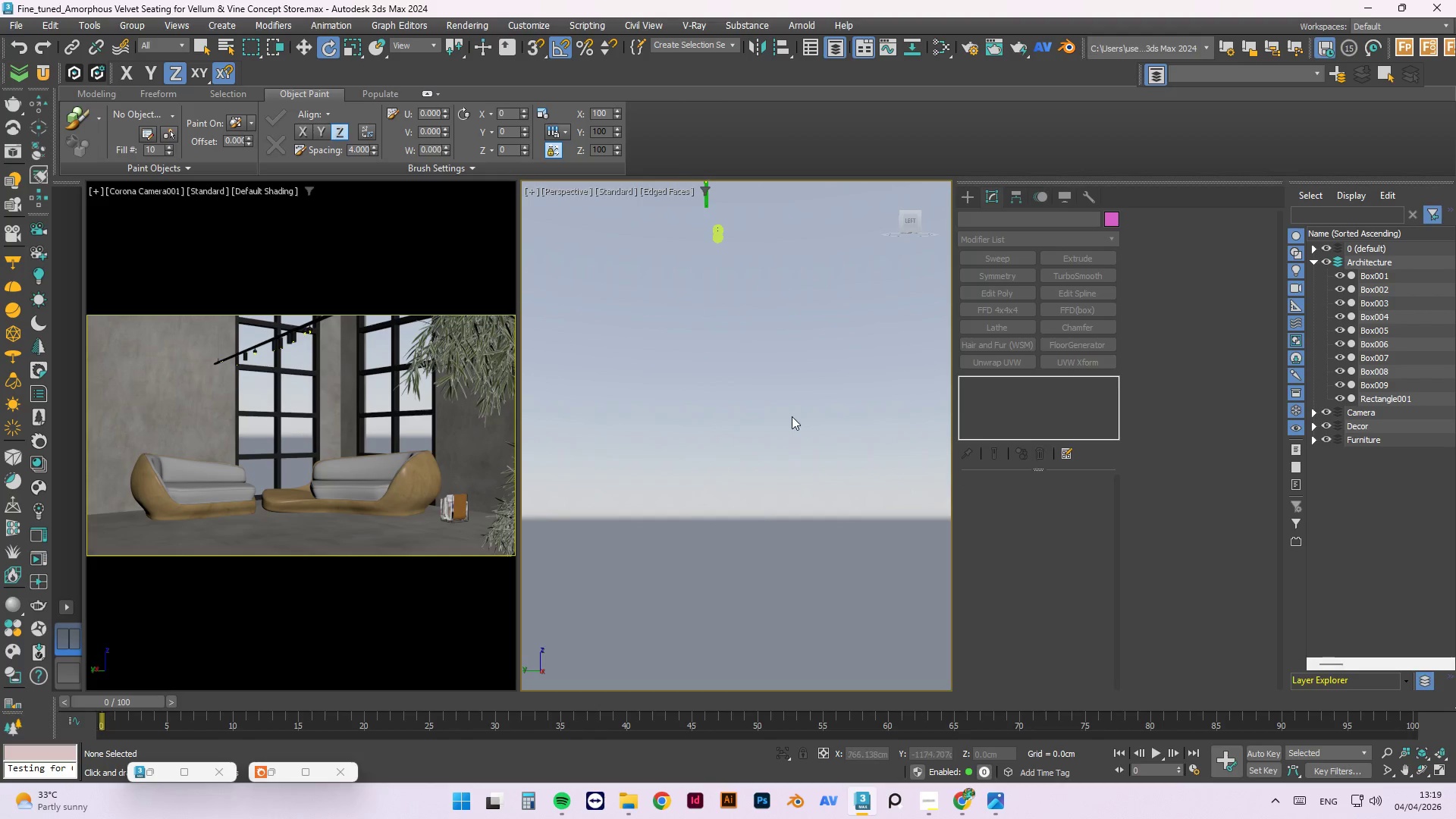 
scroll: coordinate [792, 419], scroll_direction: down, amount: 3.0
 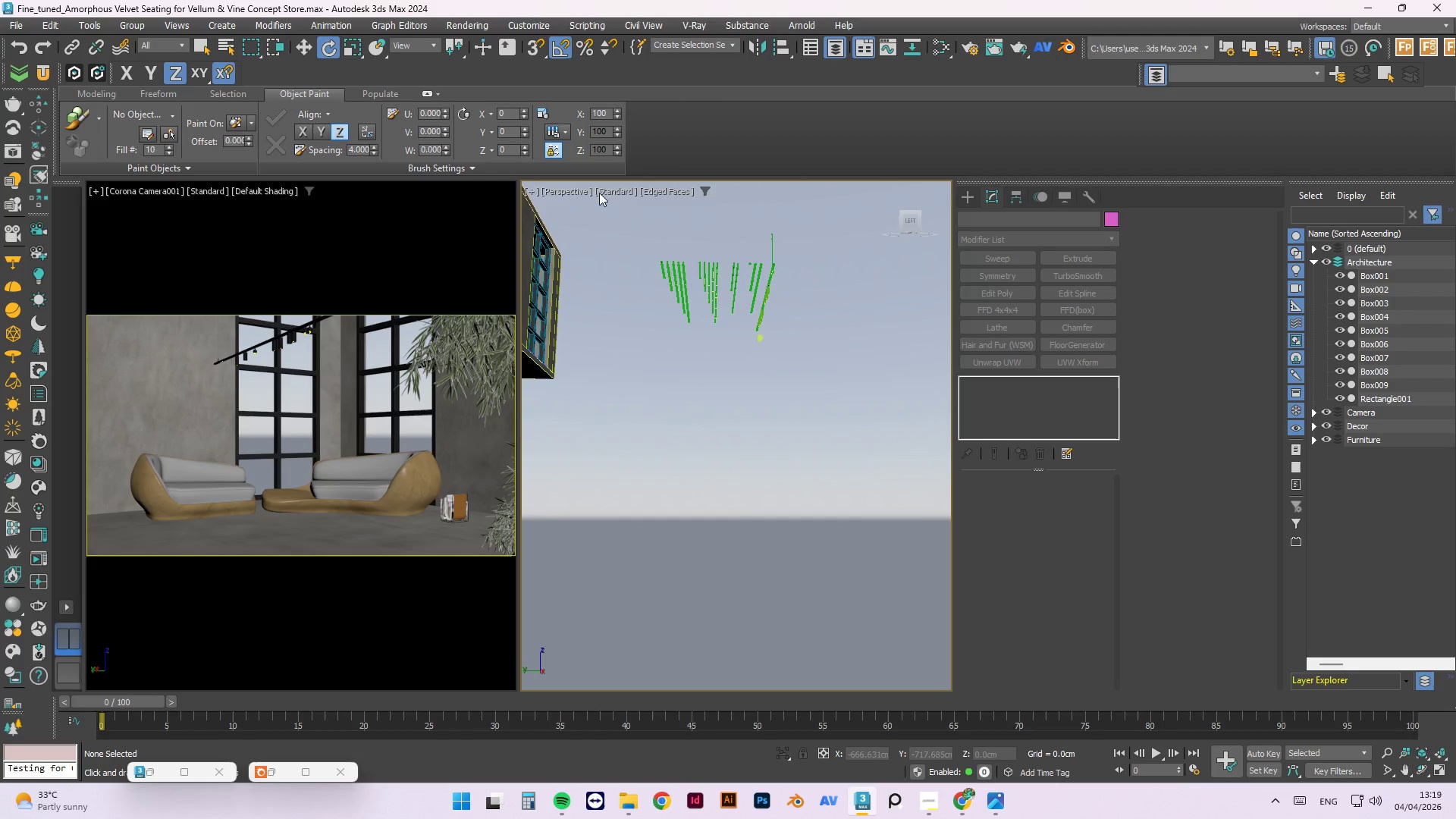 
scroll: coordinate [656, 259], scroll_direction: up, amount: 2.0
 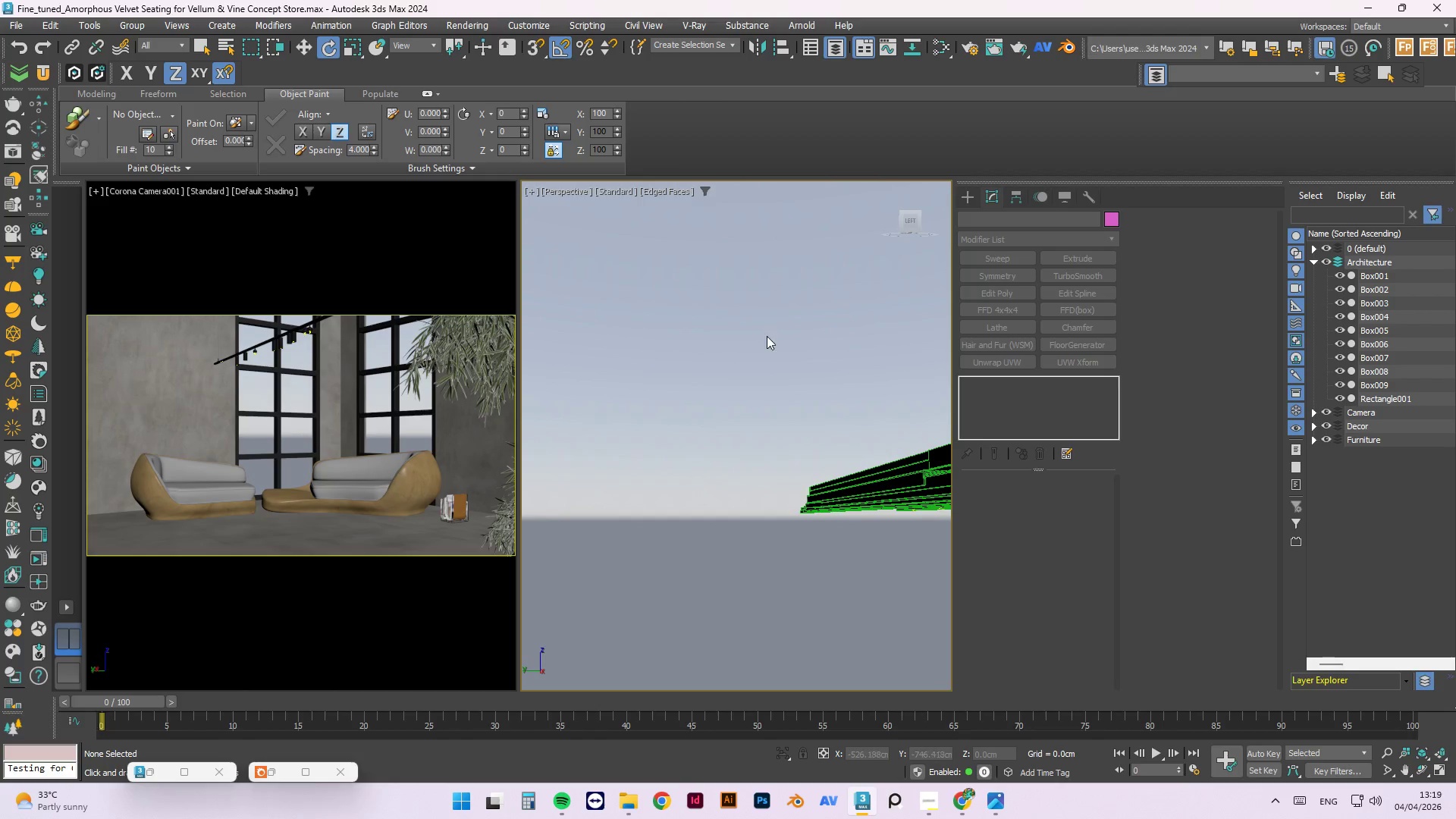 
scroll: coordinate [671, 300], scroll_direction: down, amount: 1.0
 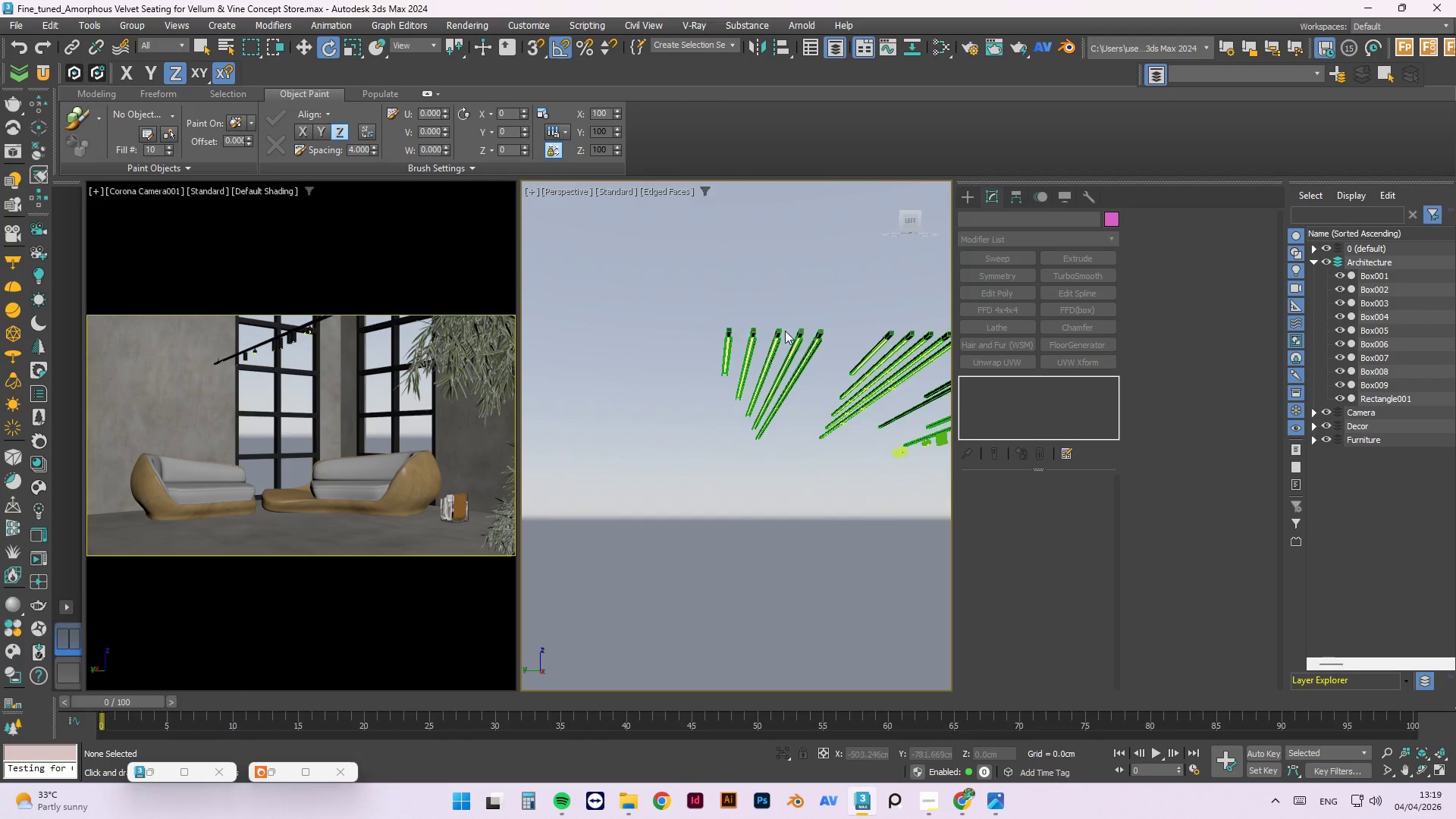 
scroll: coordinate [787, 330], scroll_direction: up, amount: 1.0
 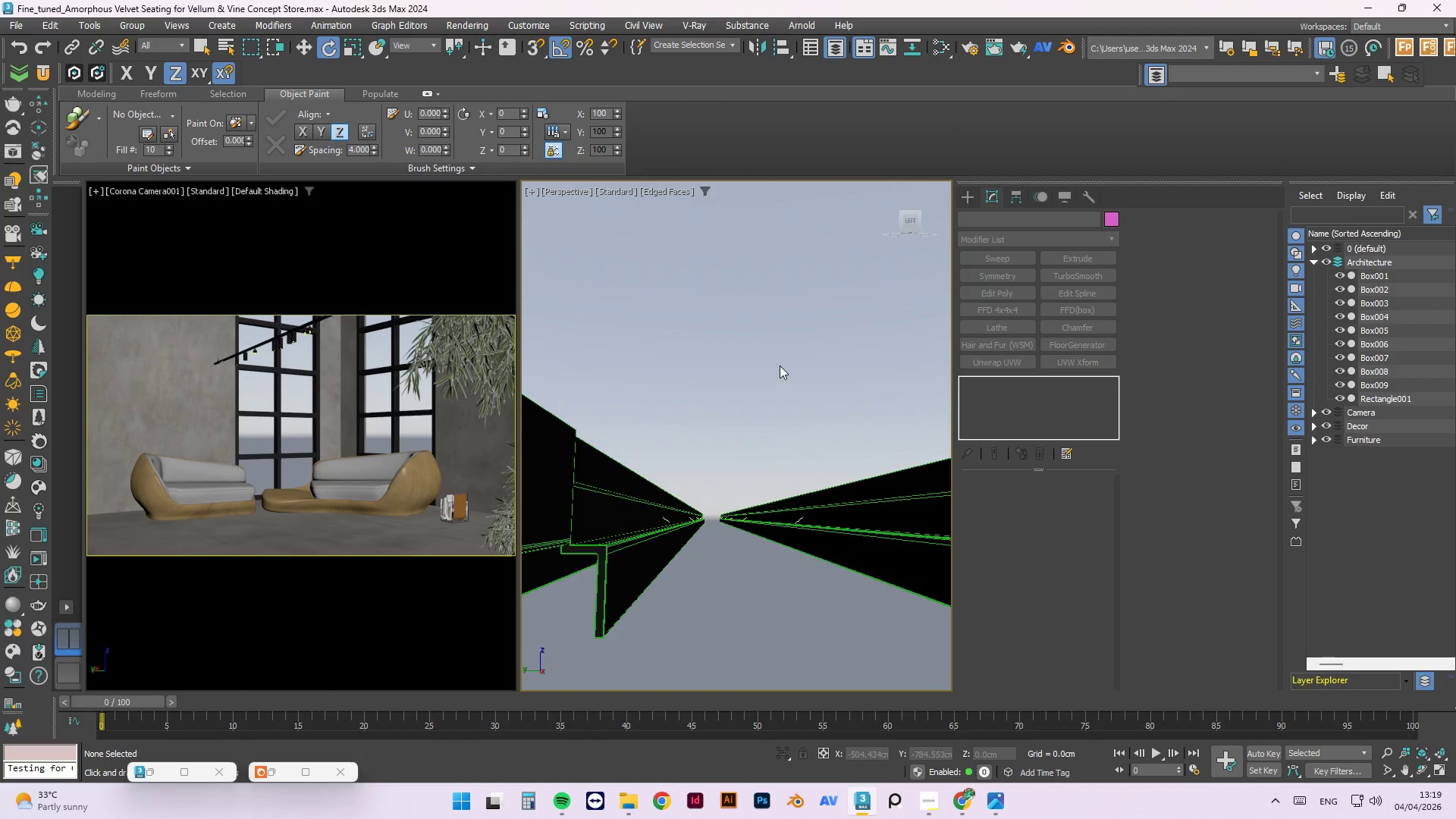 
scroll: coordinate [780, 340], scroll_direction: down, amount: 1.0
 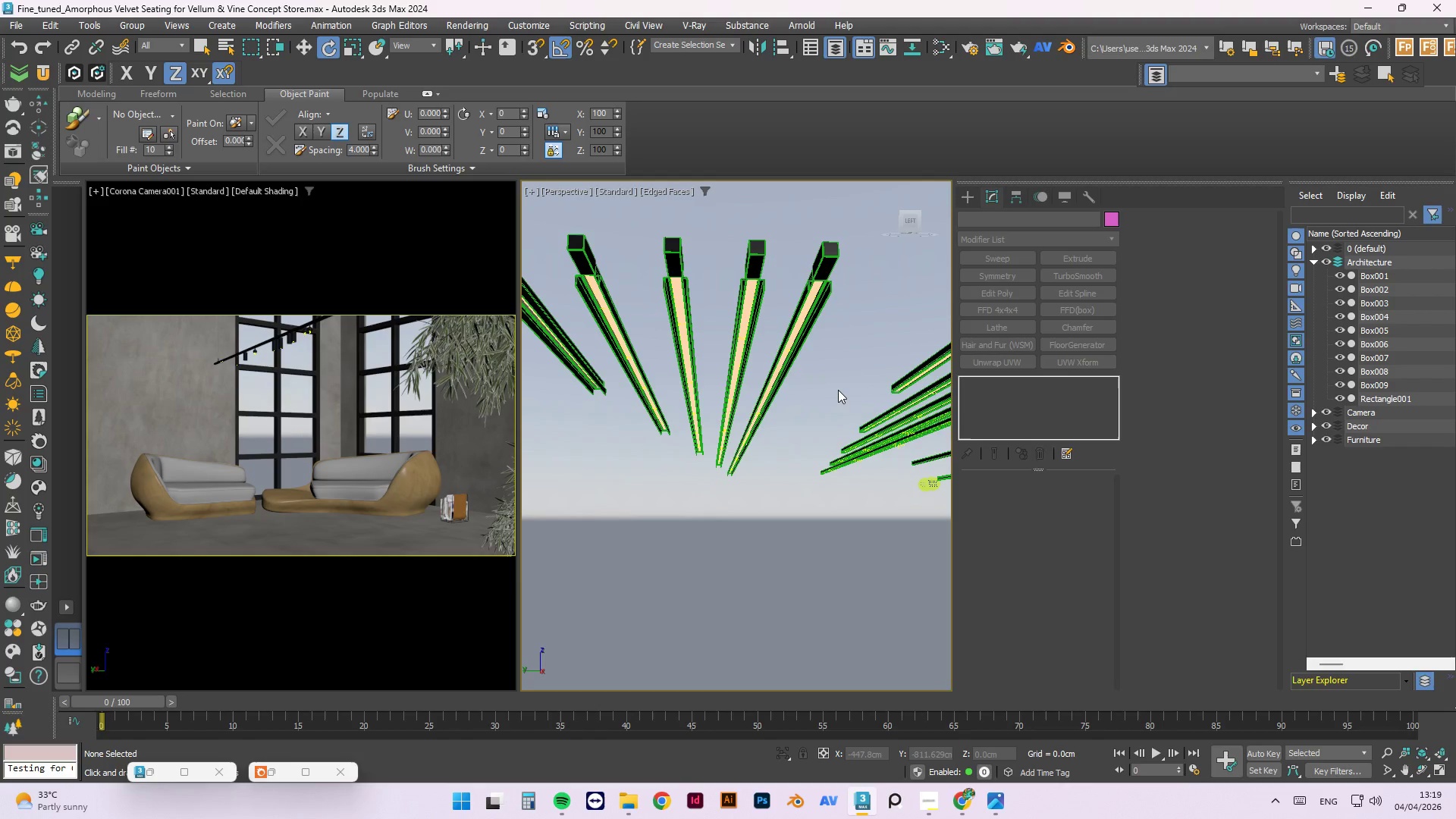 
left_click([799, 338])
 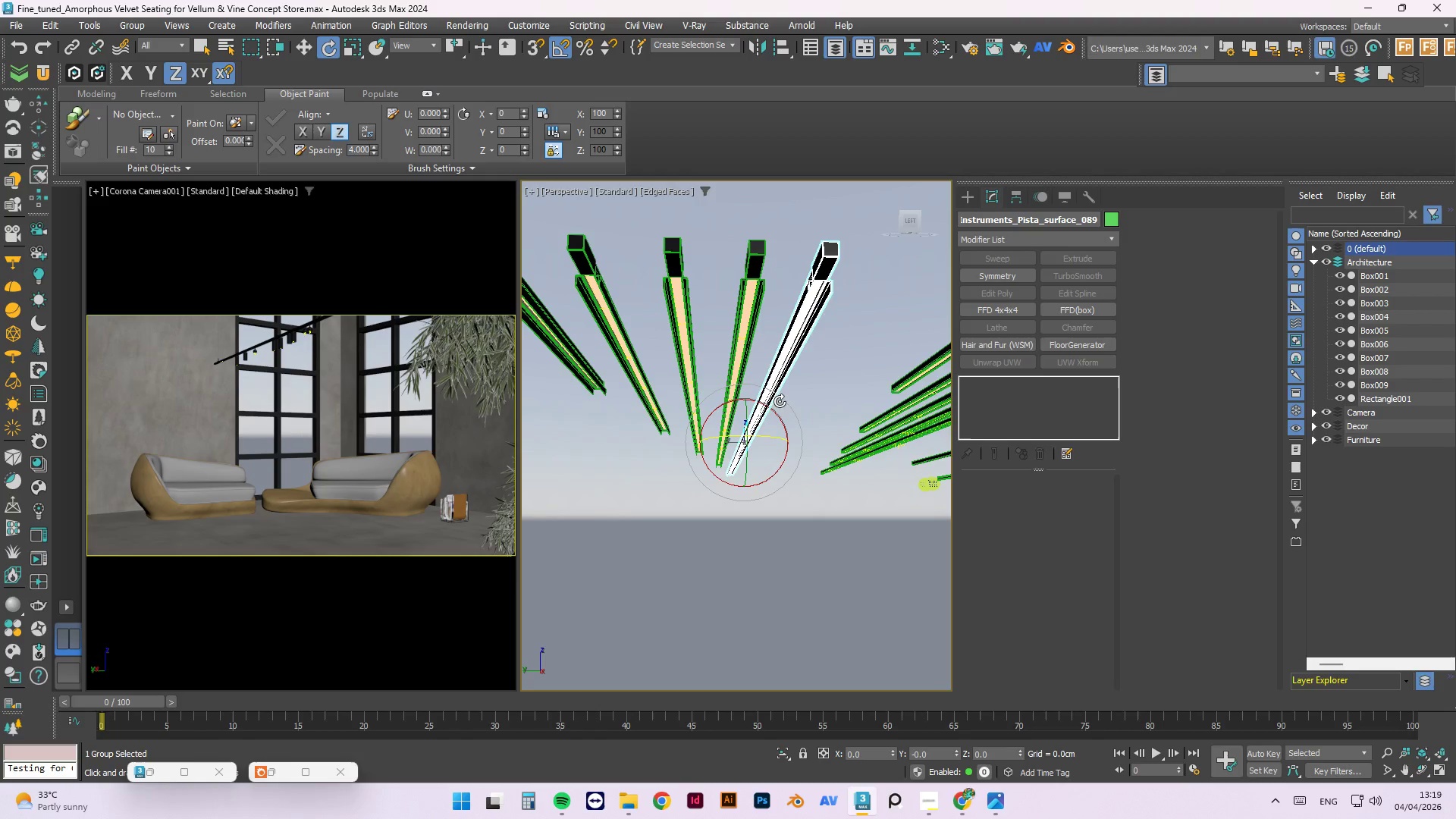 
hold_key(key=AltLeft, duration=0.75)
 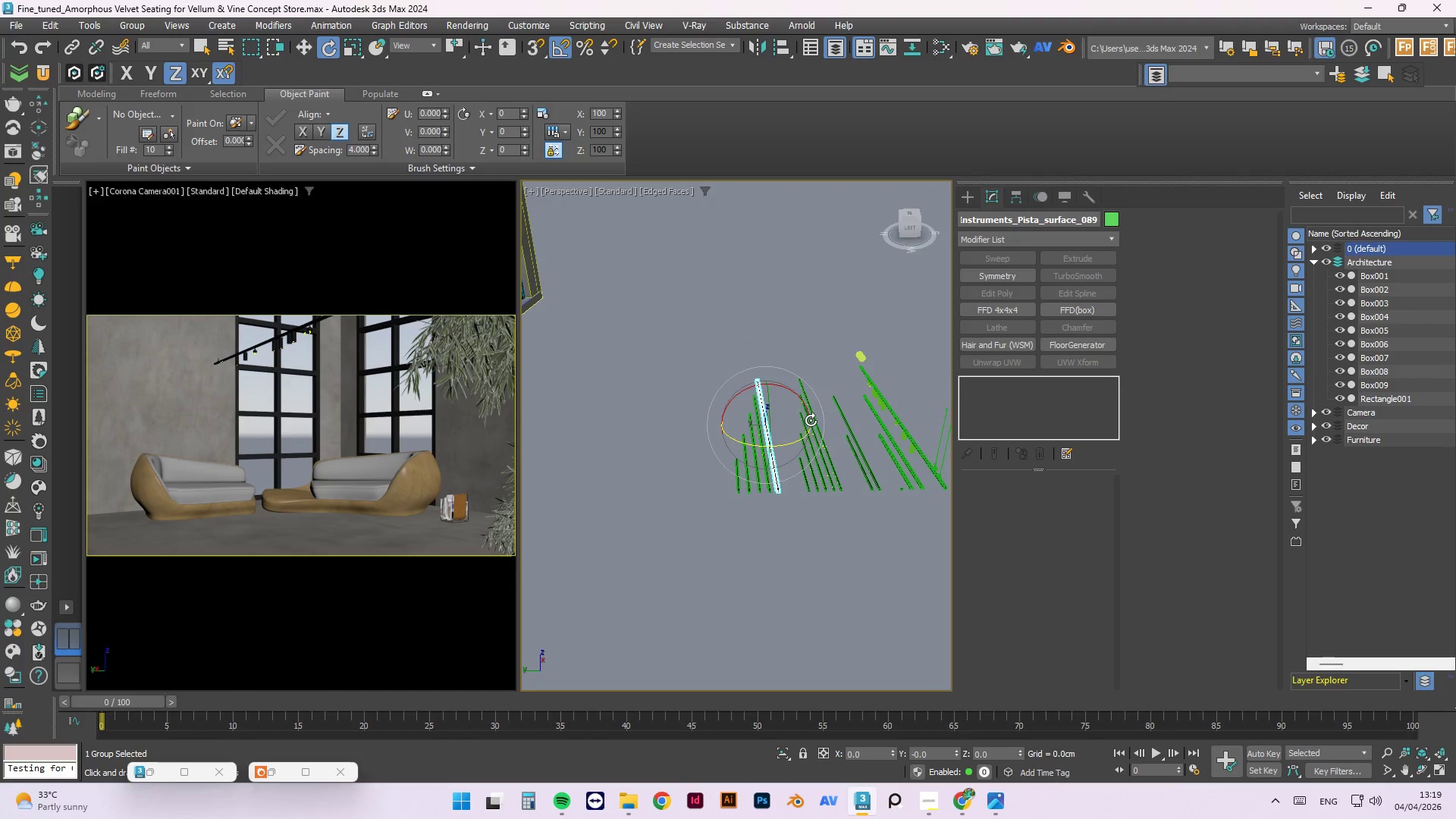 
scroll: coordinate [811, 419], scroll_direction: down, amount: 3.0
 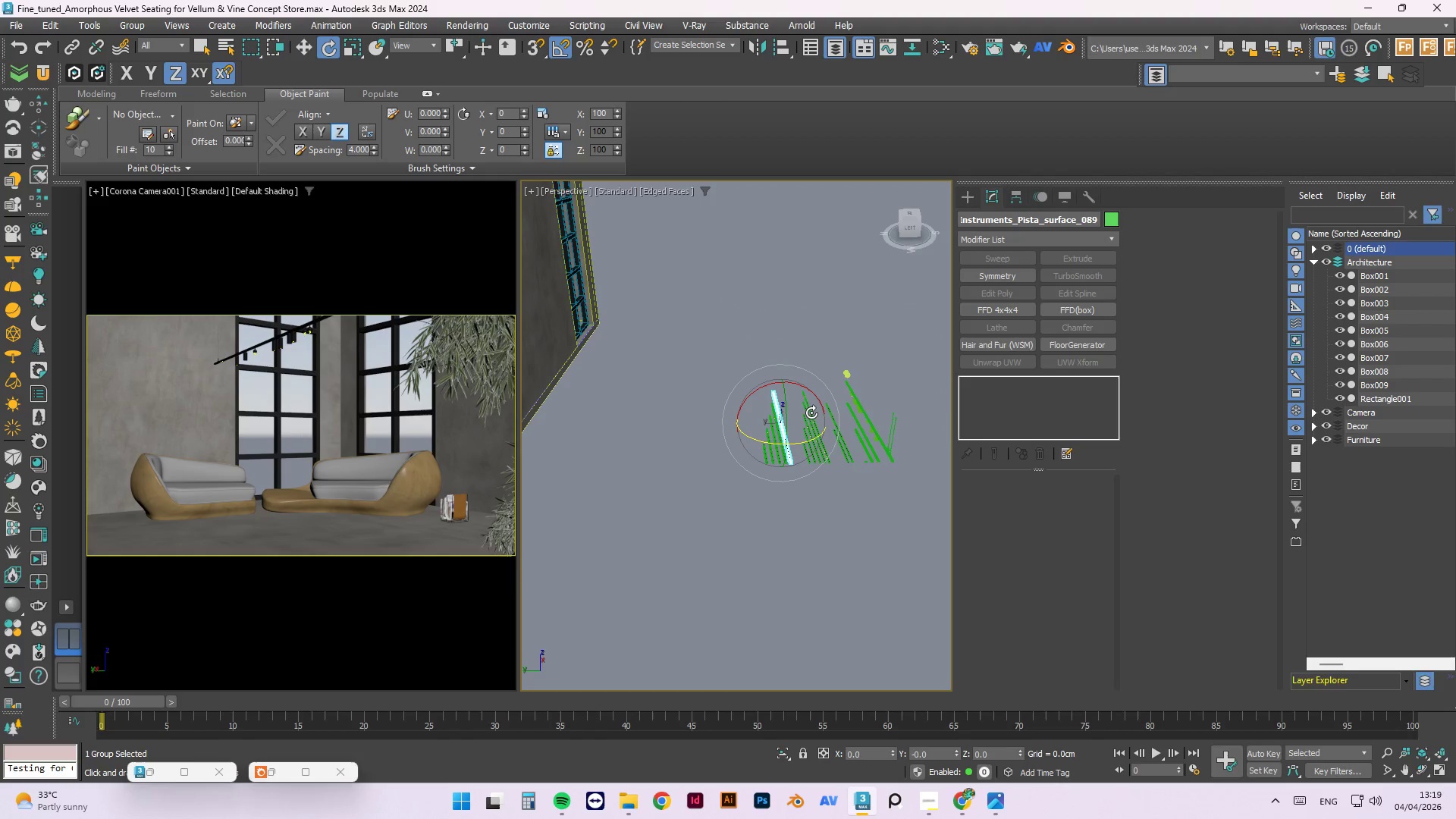 
key(T)
 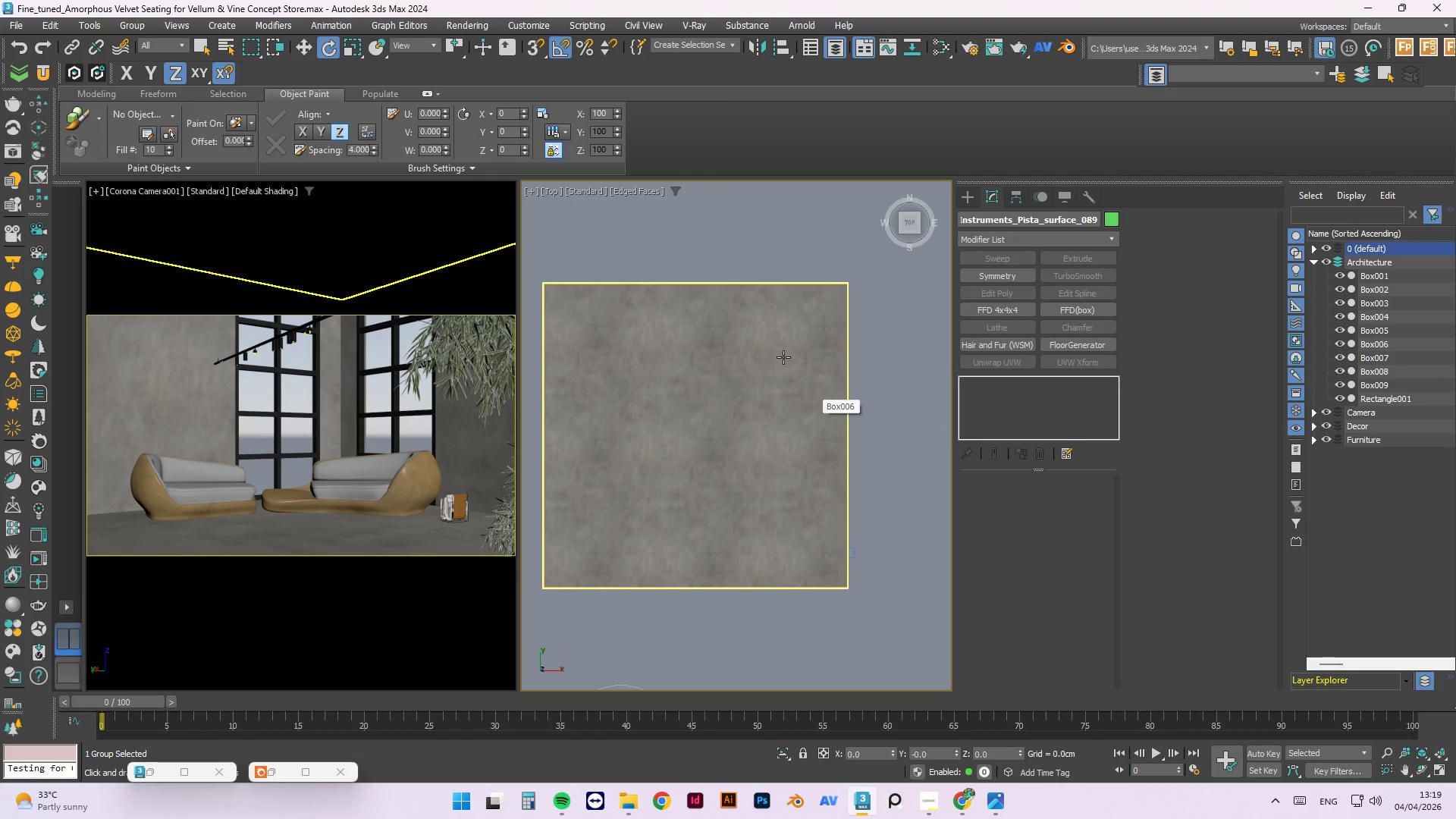 
key(F3)
 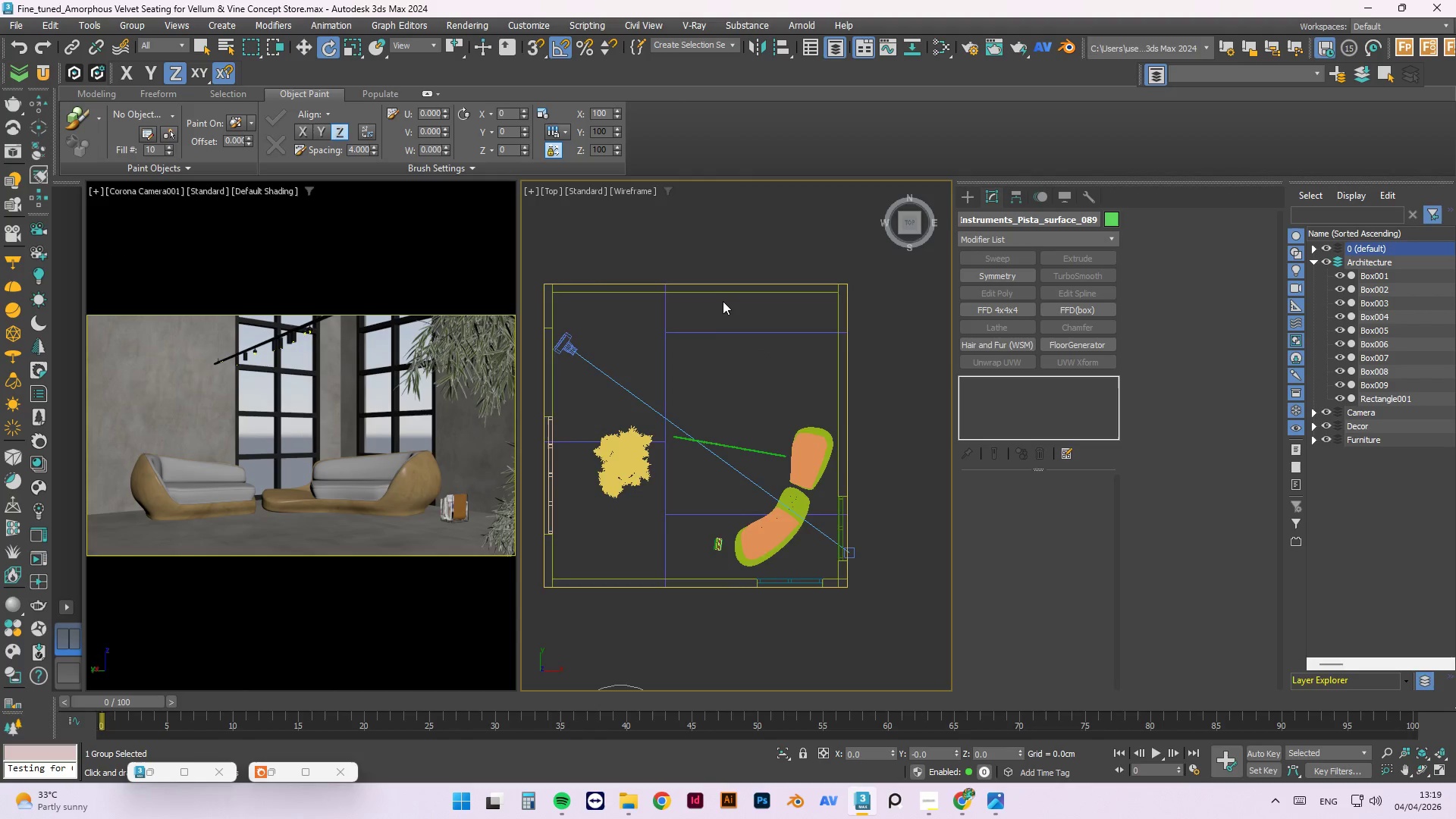 
scroll: coordinate [721, 300], scroll_direction: down, amount: 1.0
 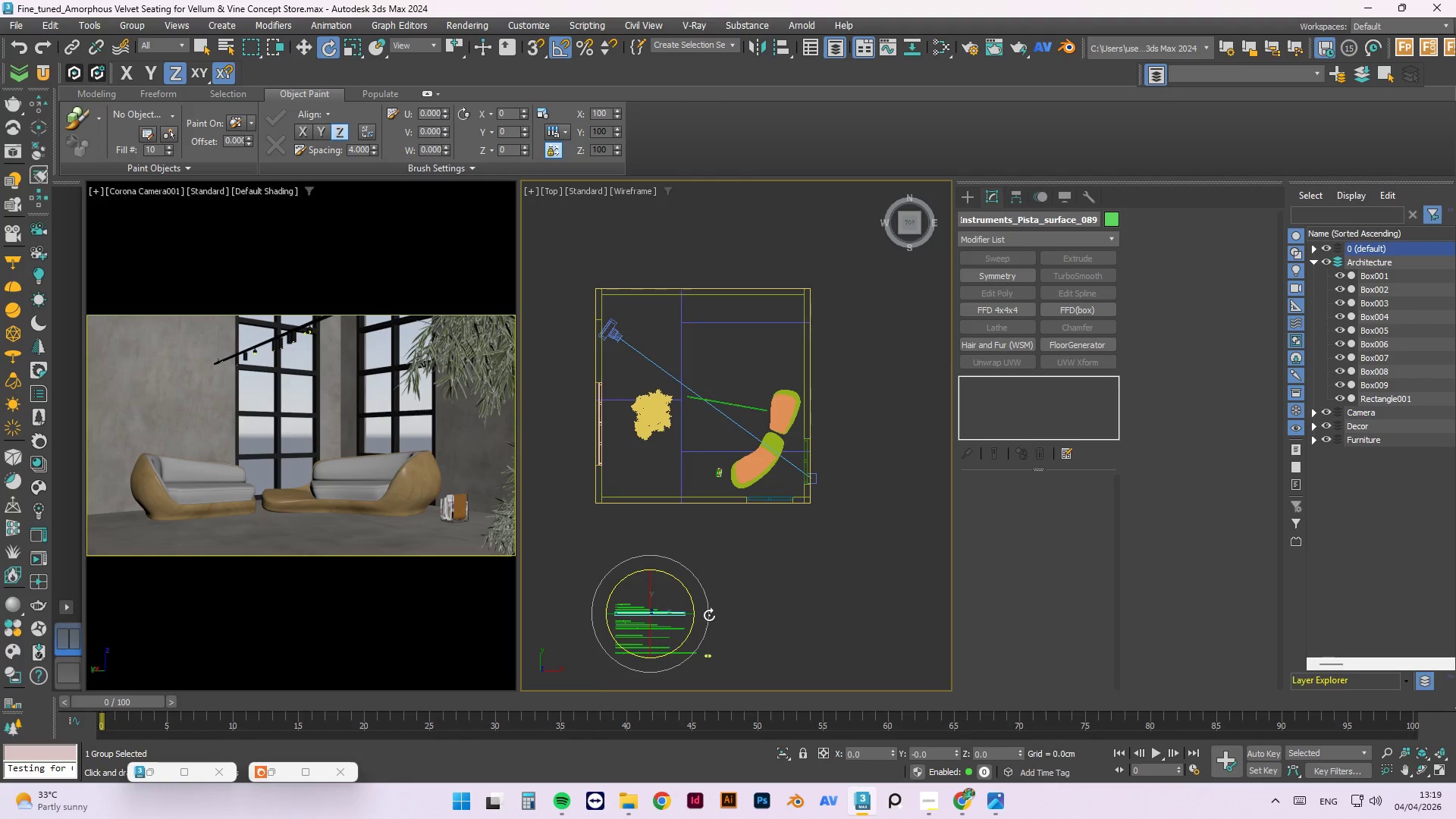 
scroll: coordinate [783, 543], scroll_direction: none, amount: 0.0
 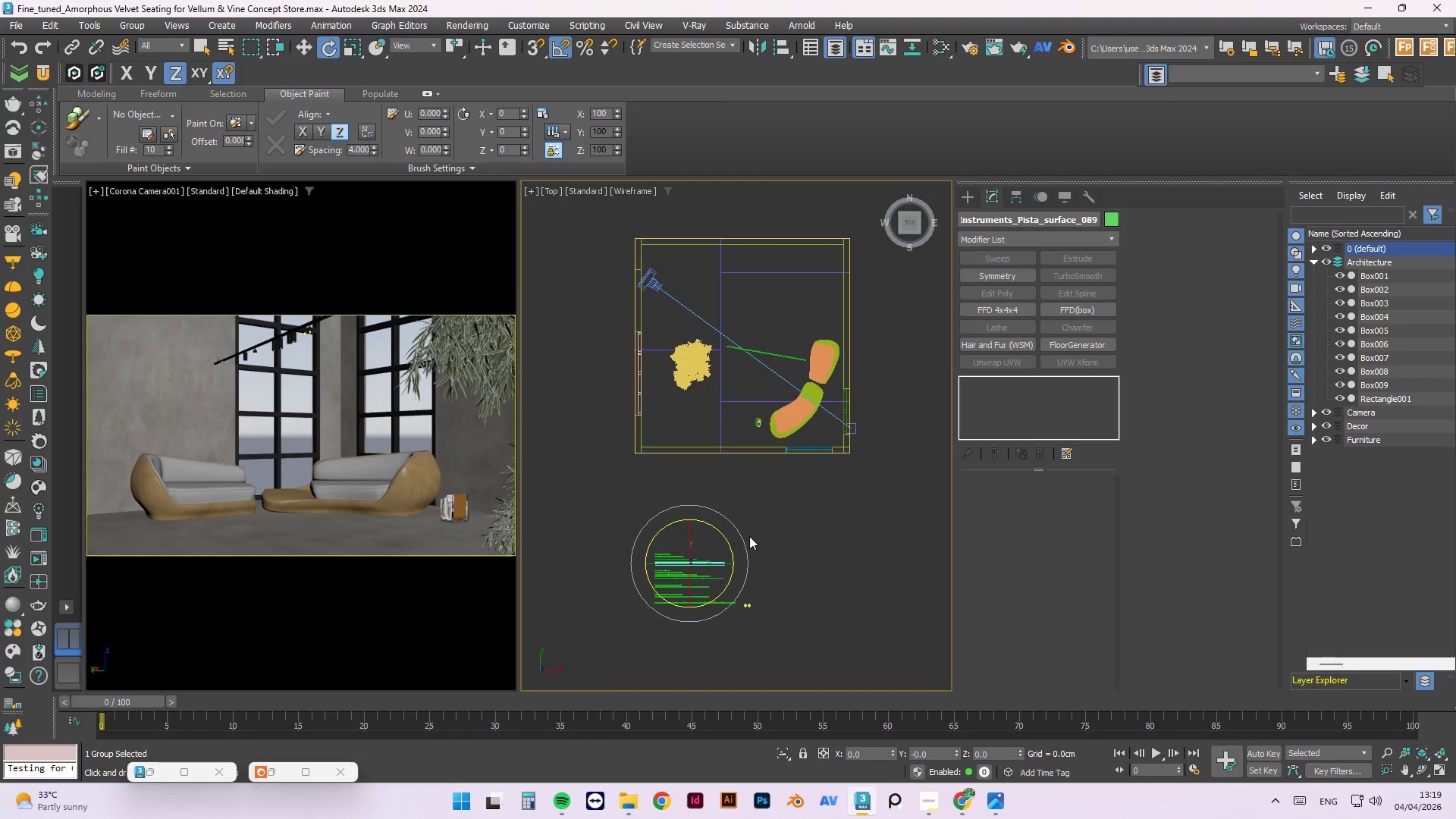 
key(W)
 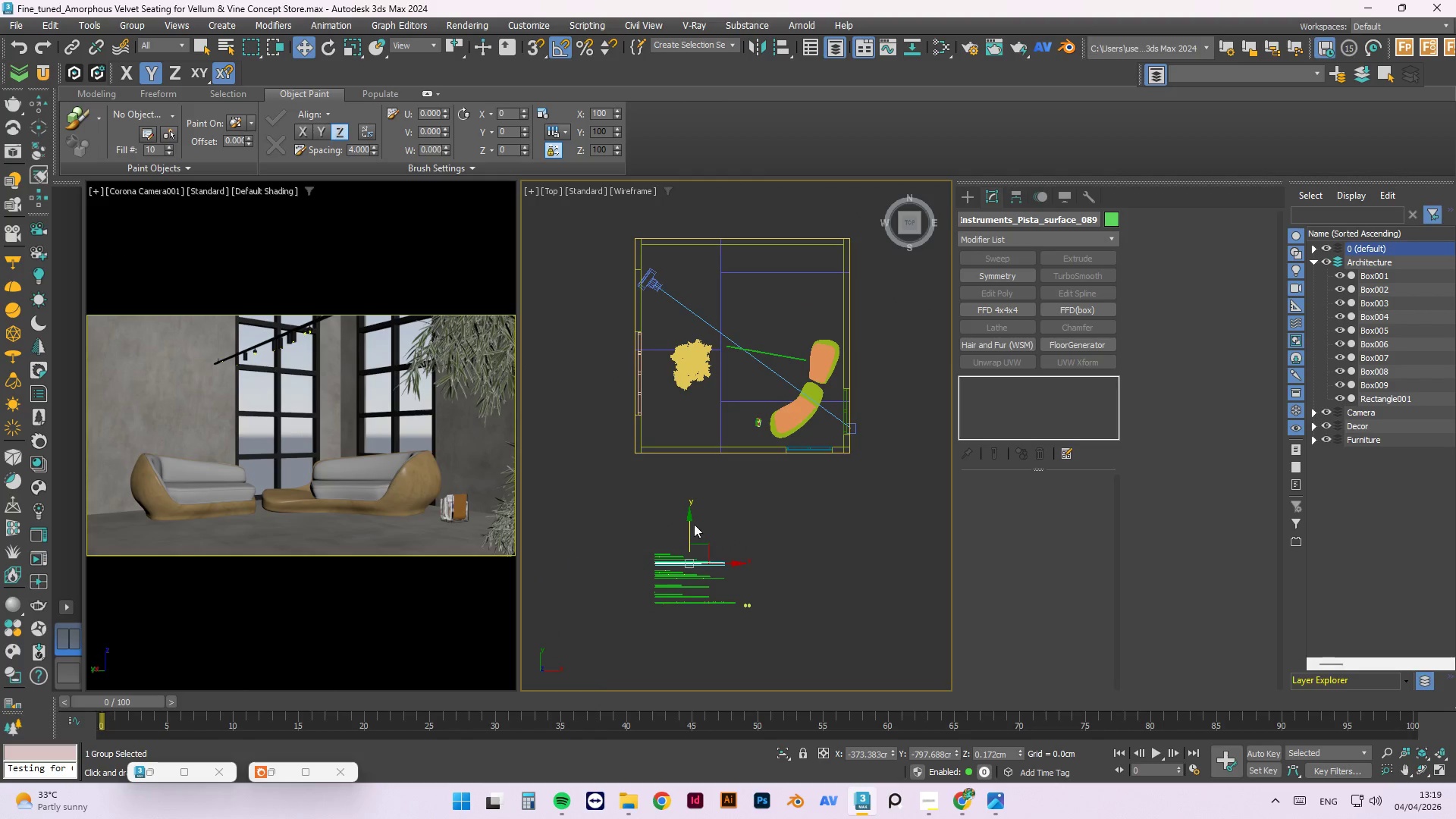 
hold_key(key=ShiftLeft, duration=1.53)
left_click_drag(start_coordinate=[689, 522], to_coordinate=[685, 324])
 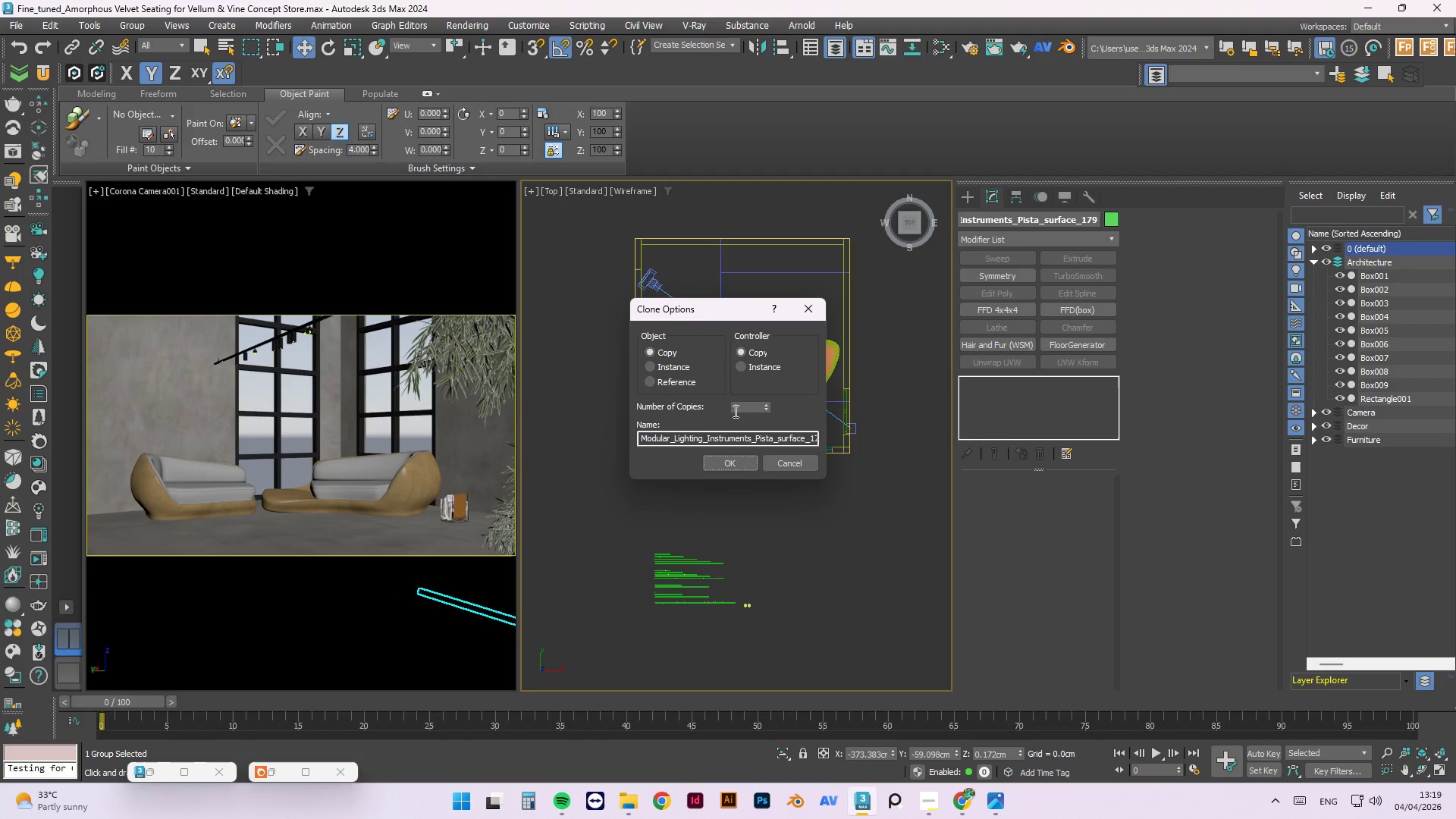 
hold_key(key=ShiftLeft, duration=1.52)
 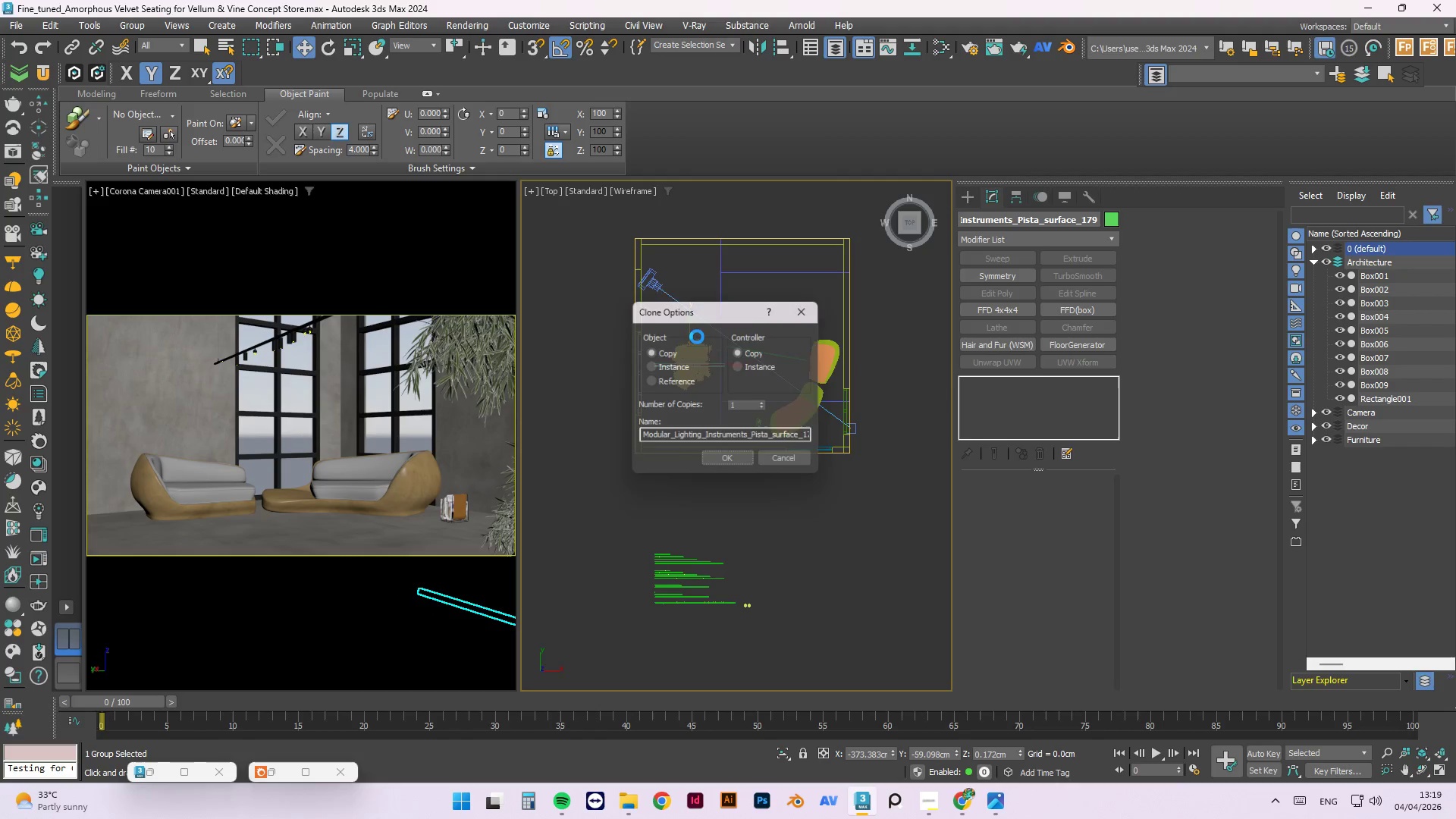 
hold_key(key=ShiftLeft, duration=0.7)
 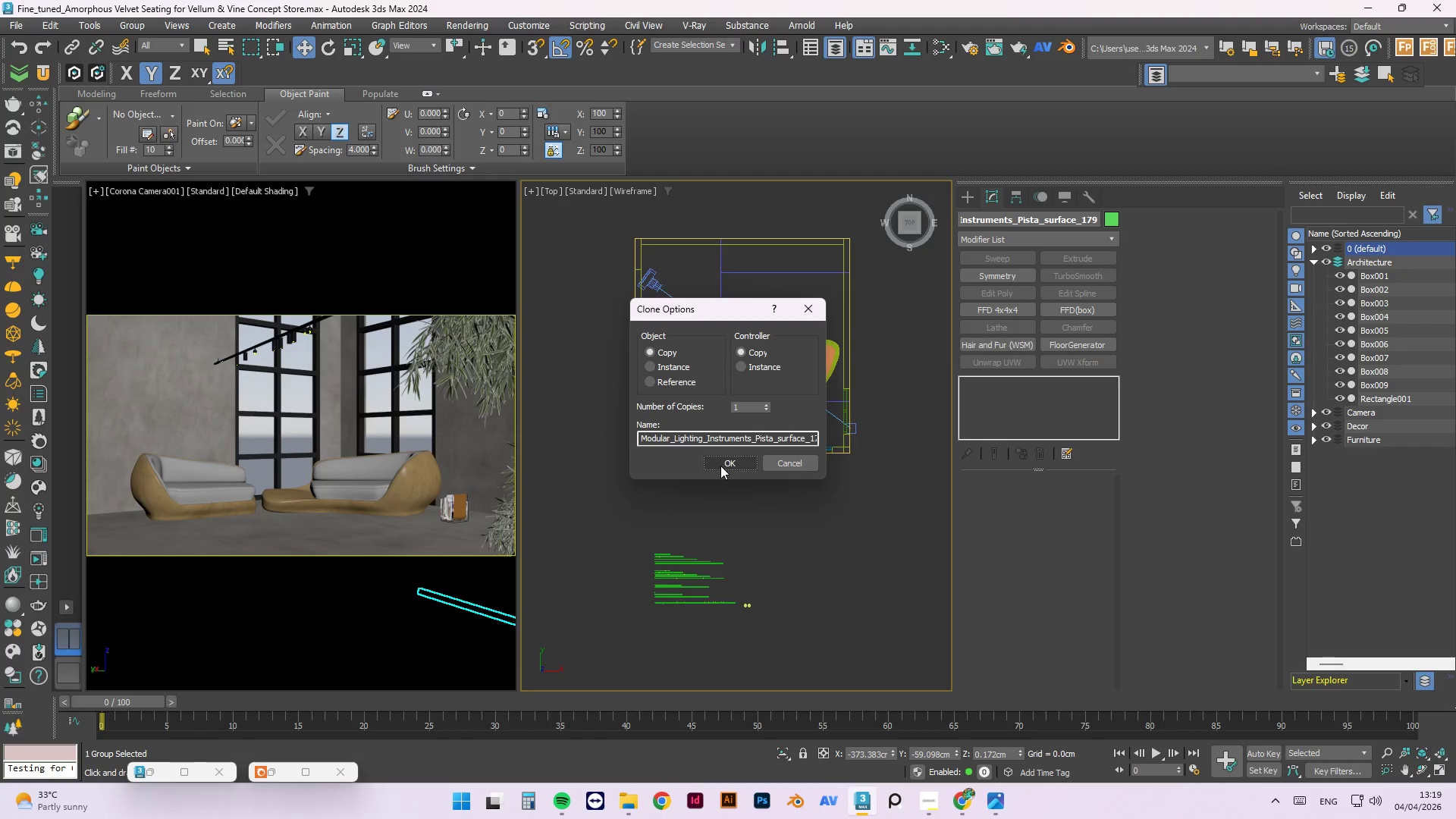 
left_click([720, 466])
 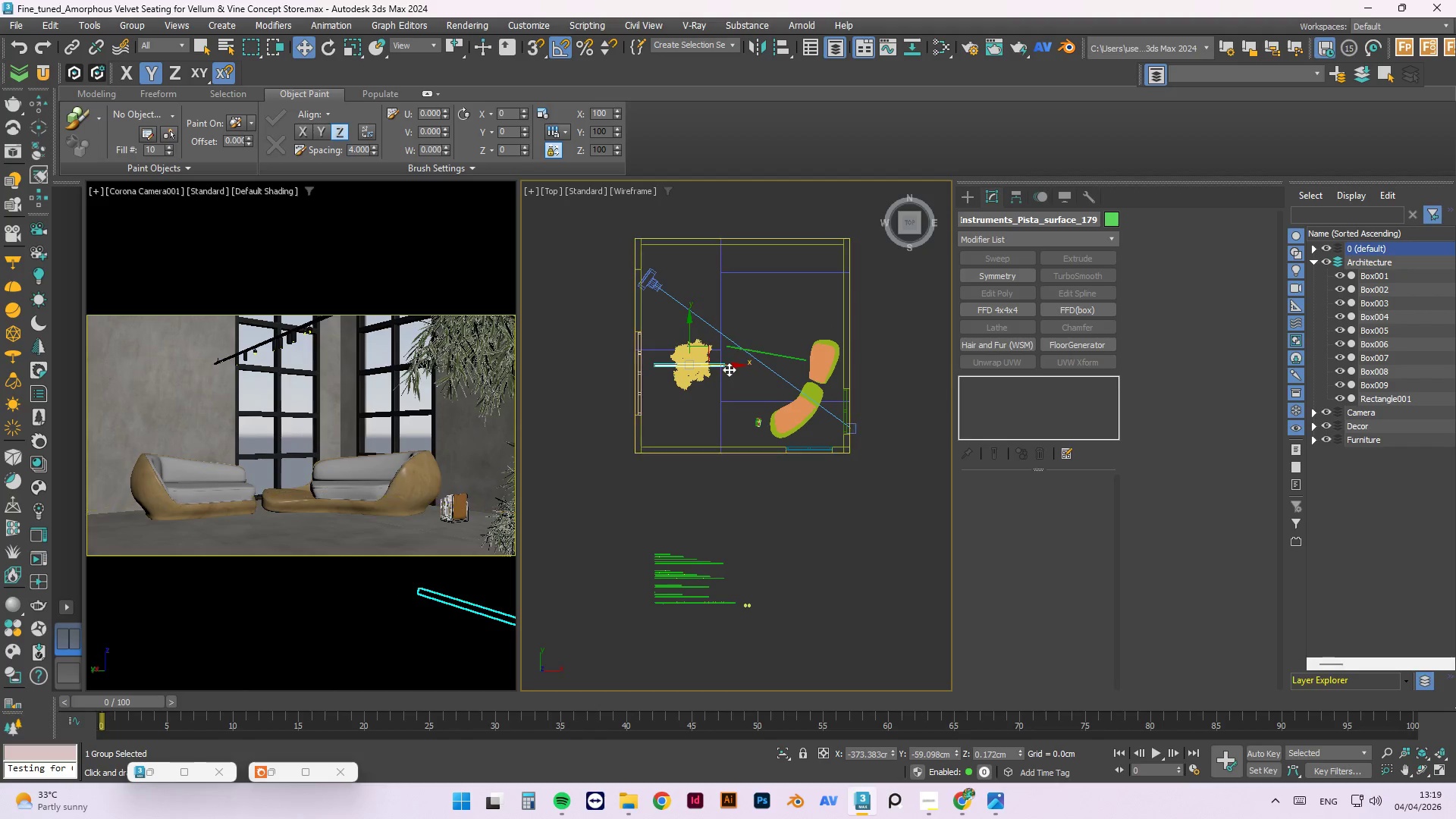 
left_click_drag(start_coordinate=[728, 369], to_coordinate=[798, 366])
 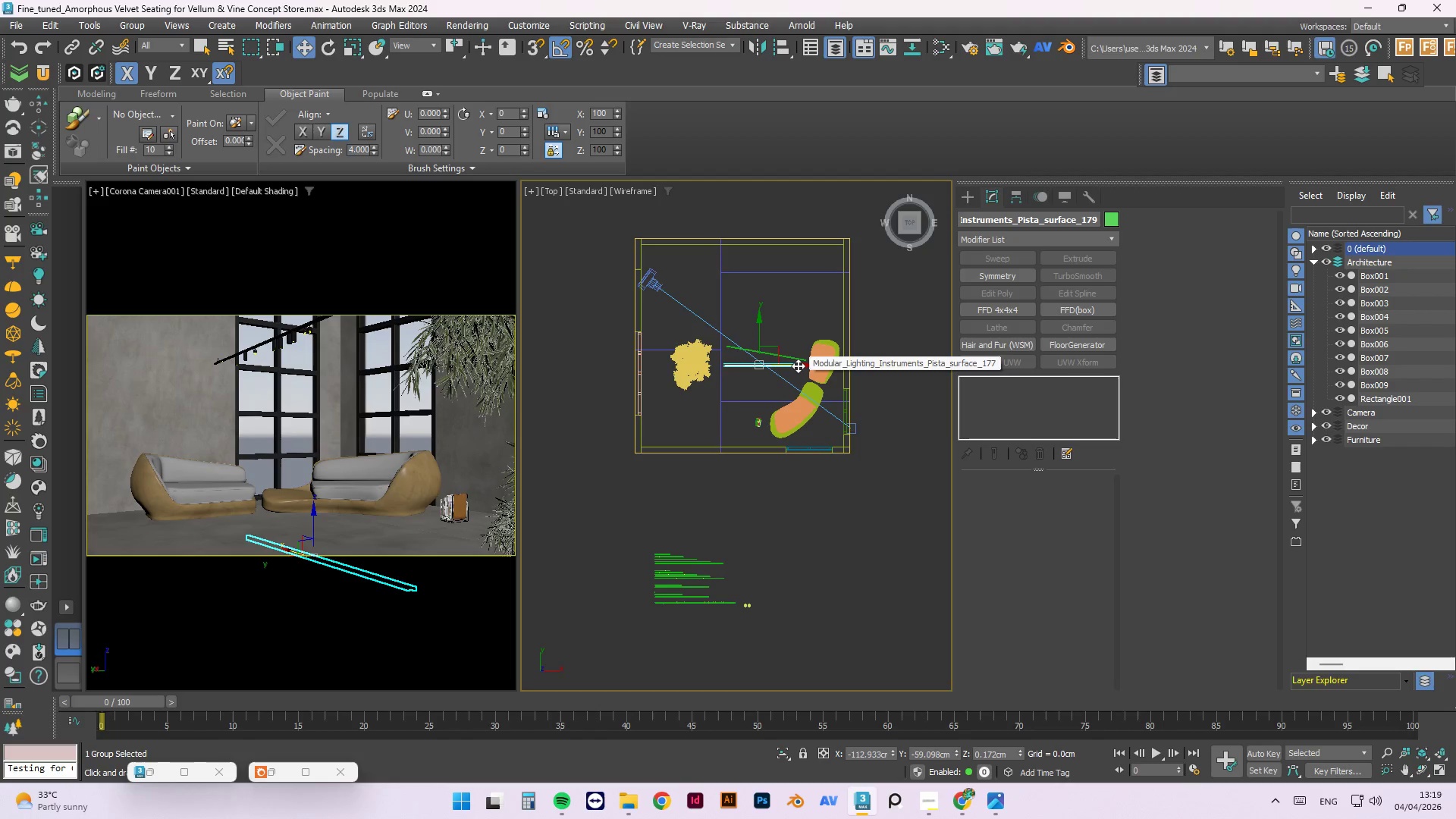 
type(df)
 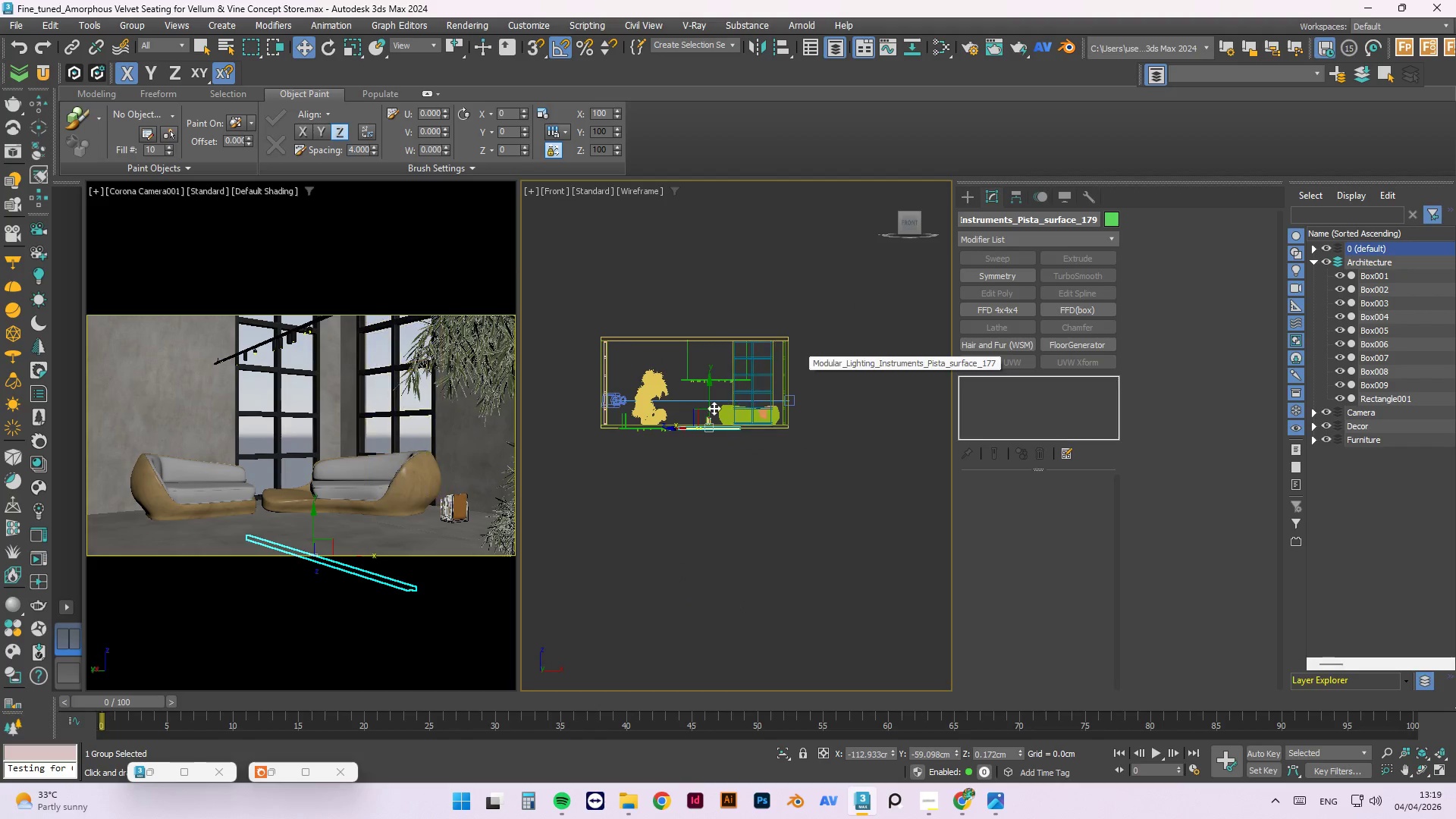 
scroll: coordinate [711, 408], scroll_direction: up, amount: 2.0
 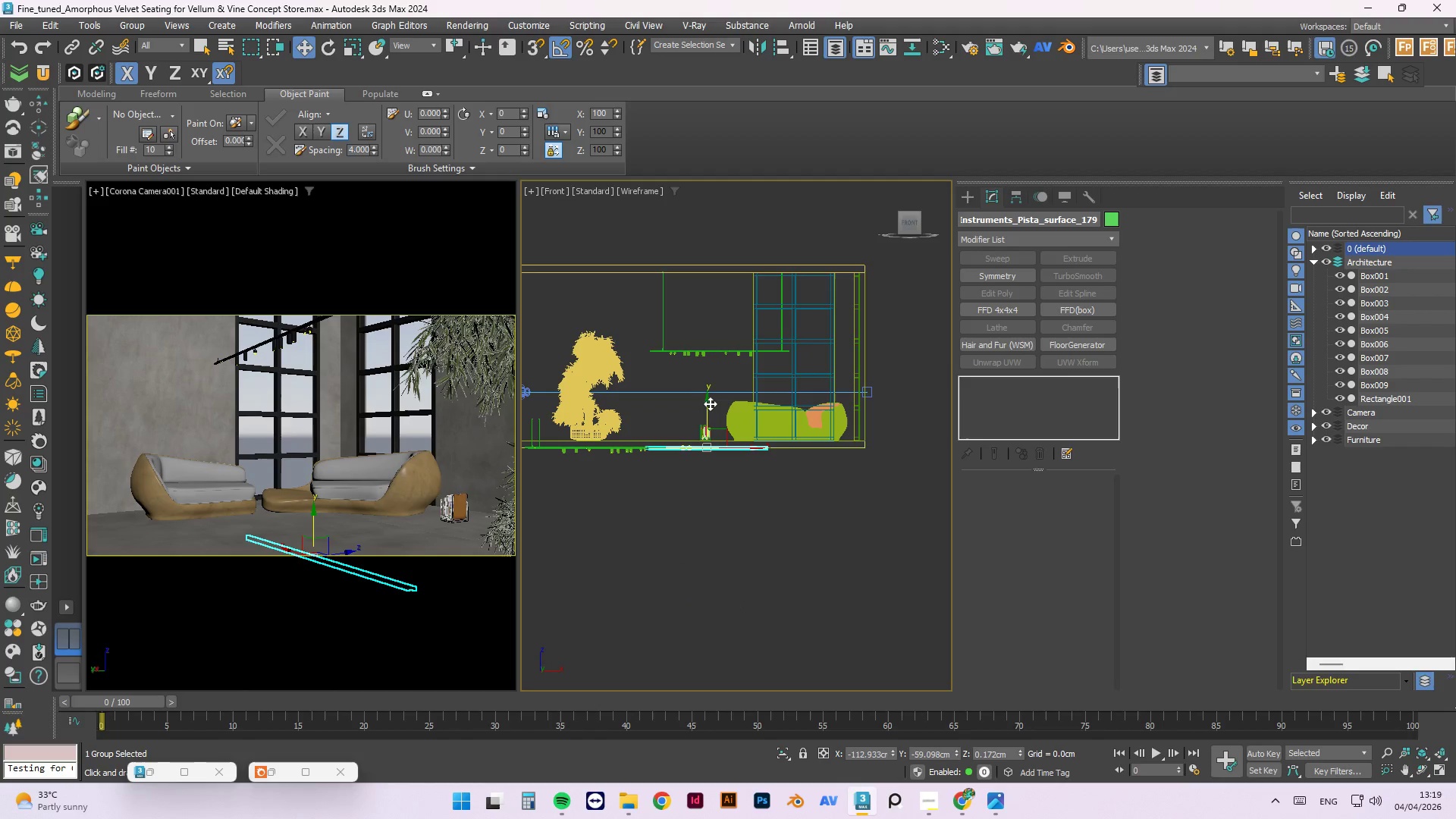 
left_click_drag(start_coordinate=[708, 404], to_coordinate=[710, 298])
 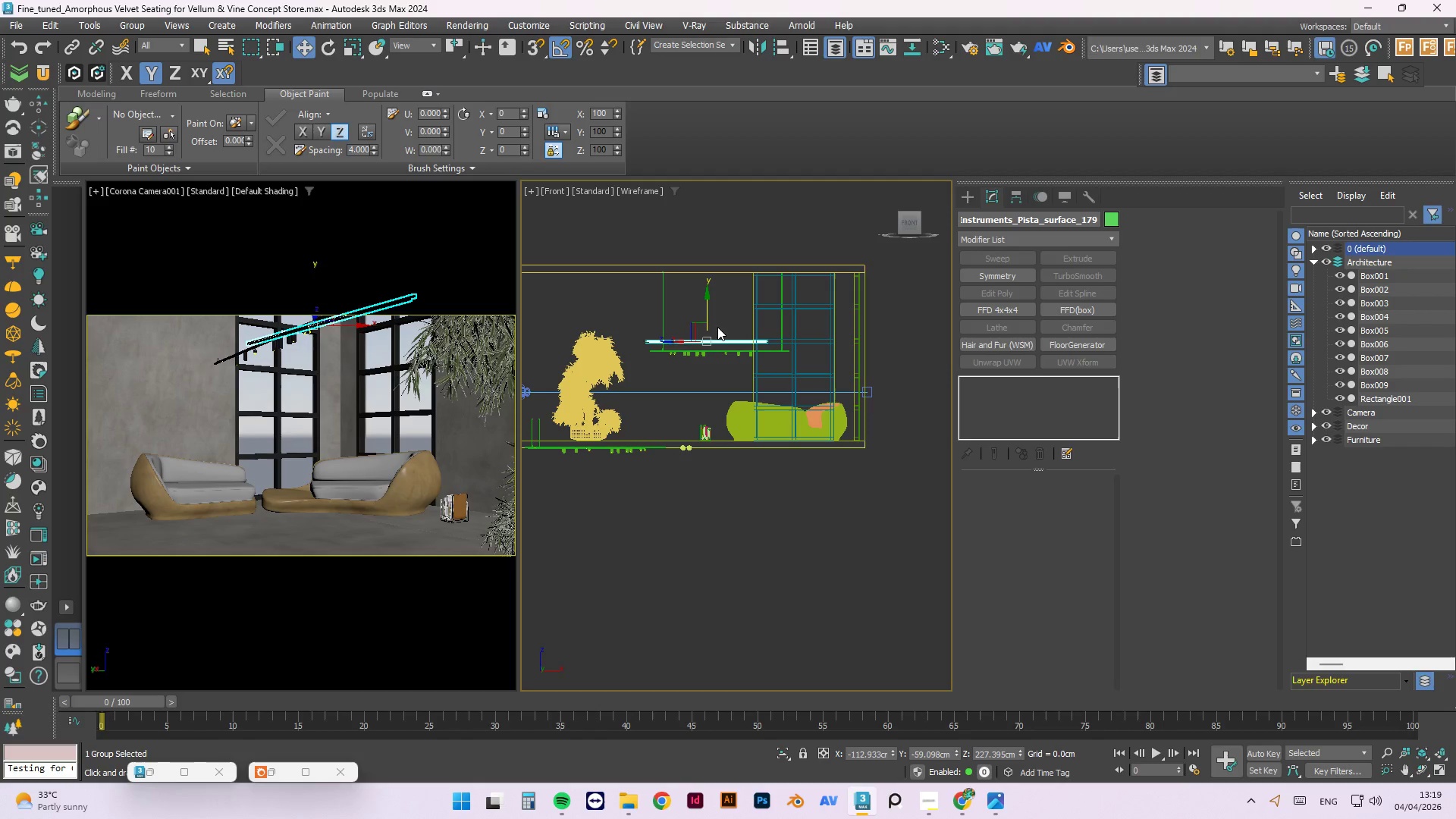 
key(T)
 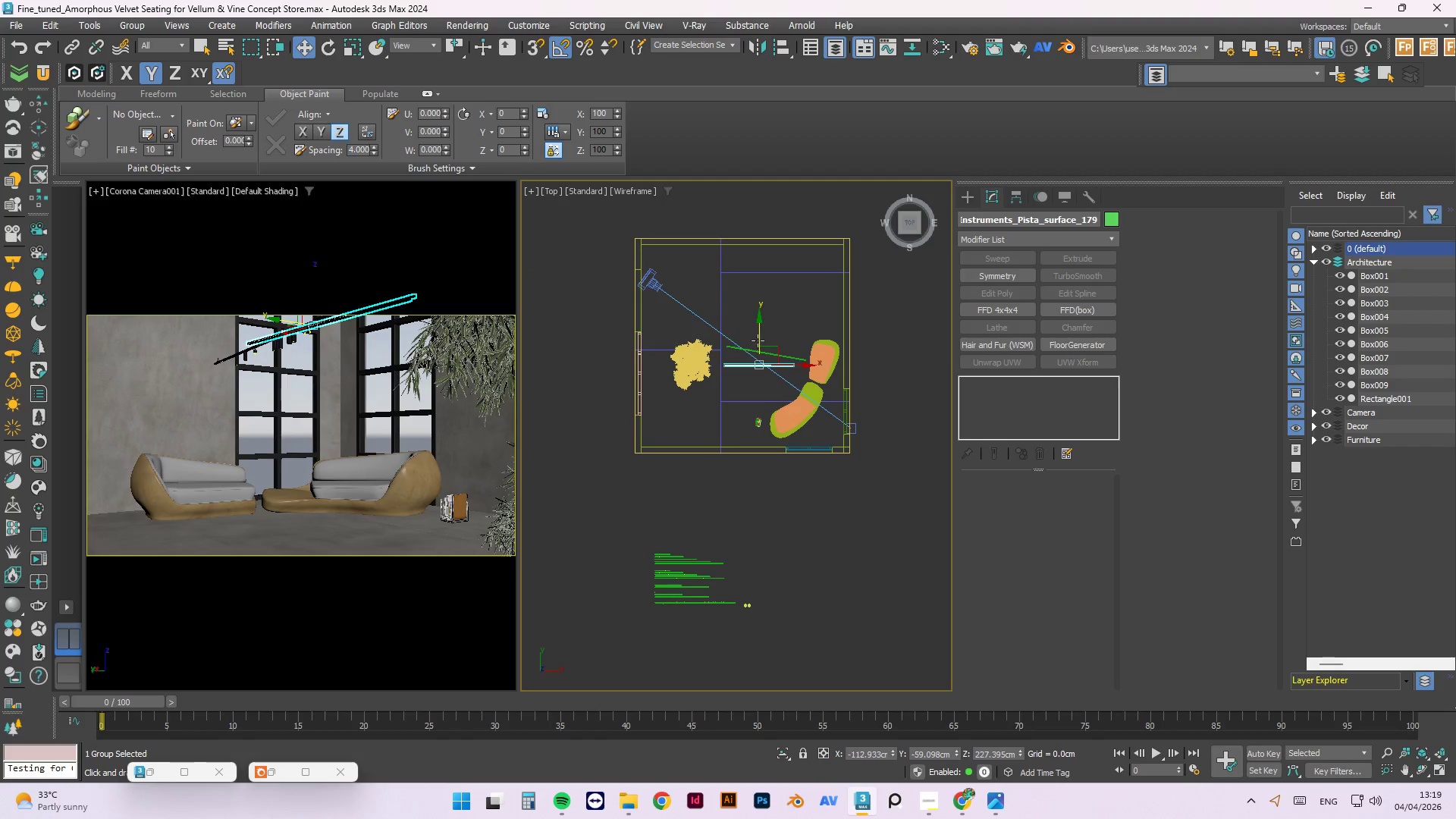 
scroll: coordinate [764, 397], scroll_direction: up, amount: 4.0
 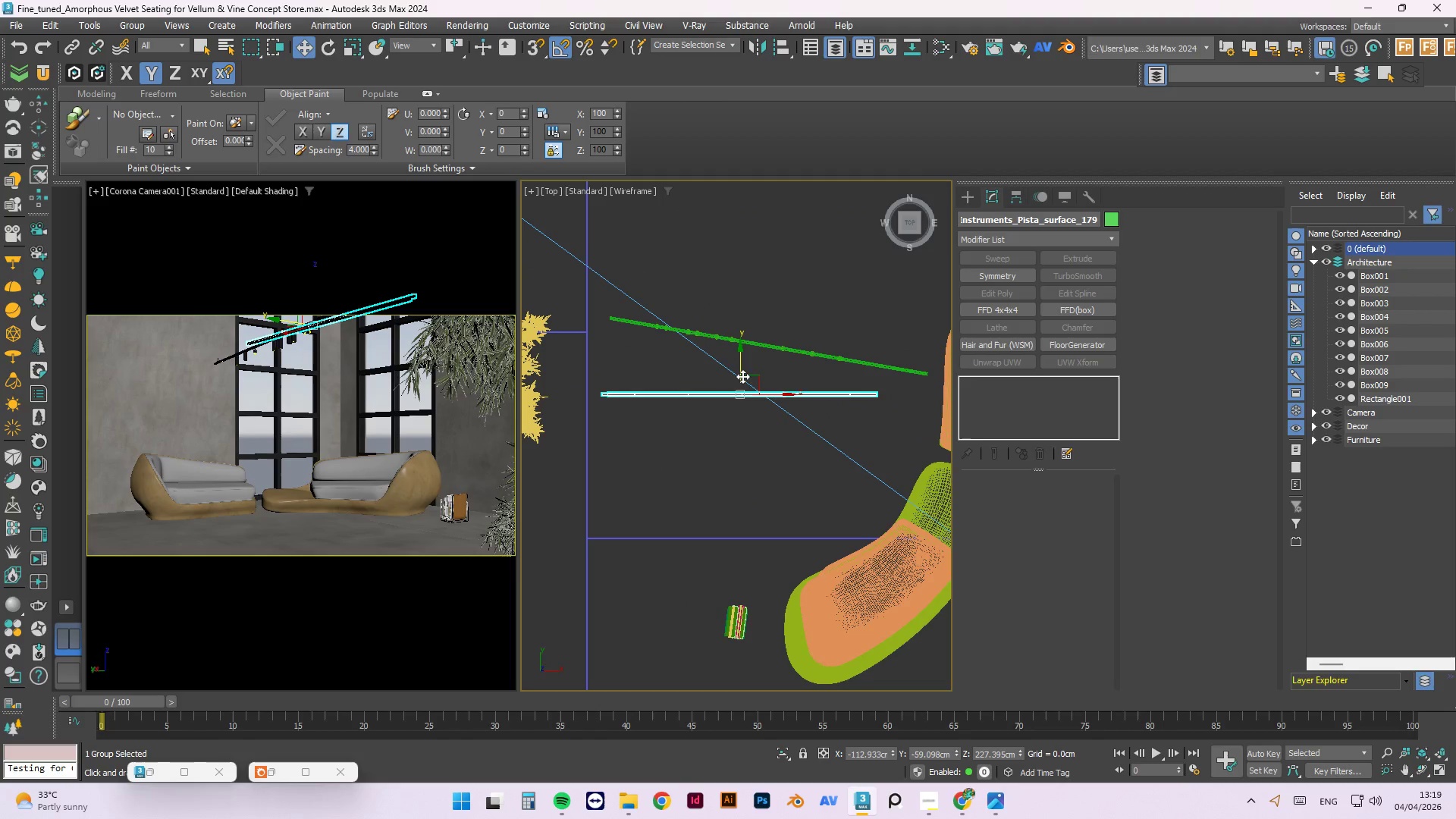 
left_click_drag(start_coordinate=[740, 369], to_coordinate=[740, 312])
 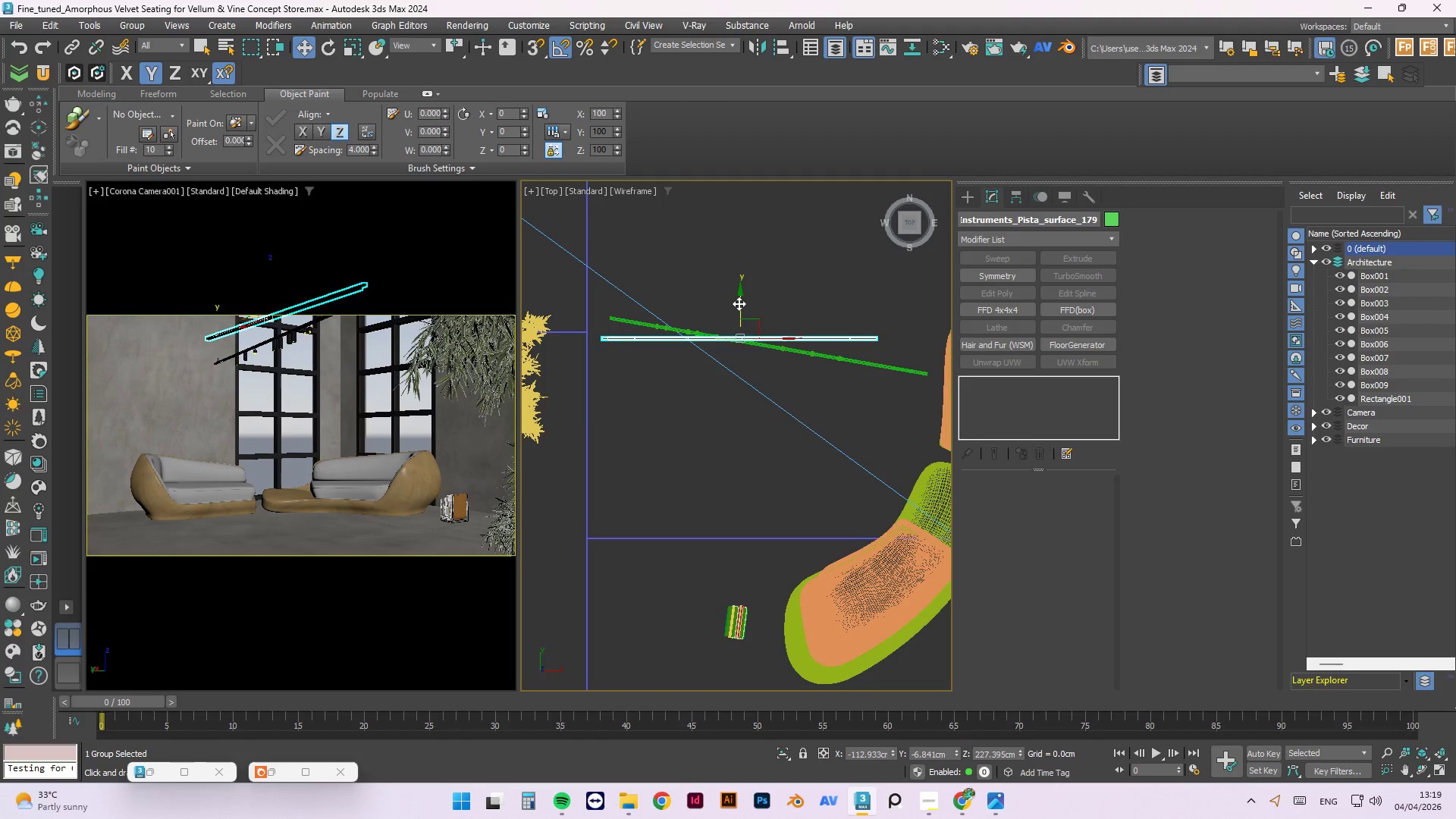 
key(F)
 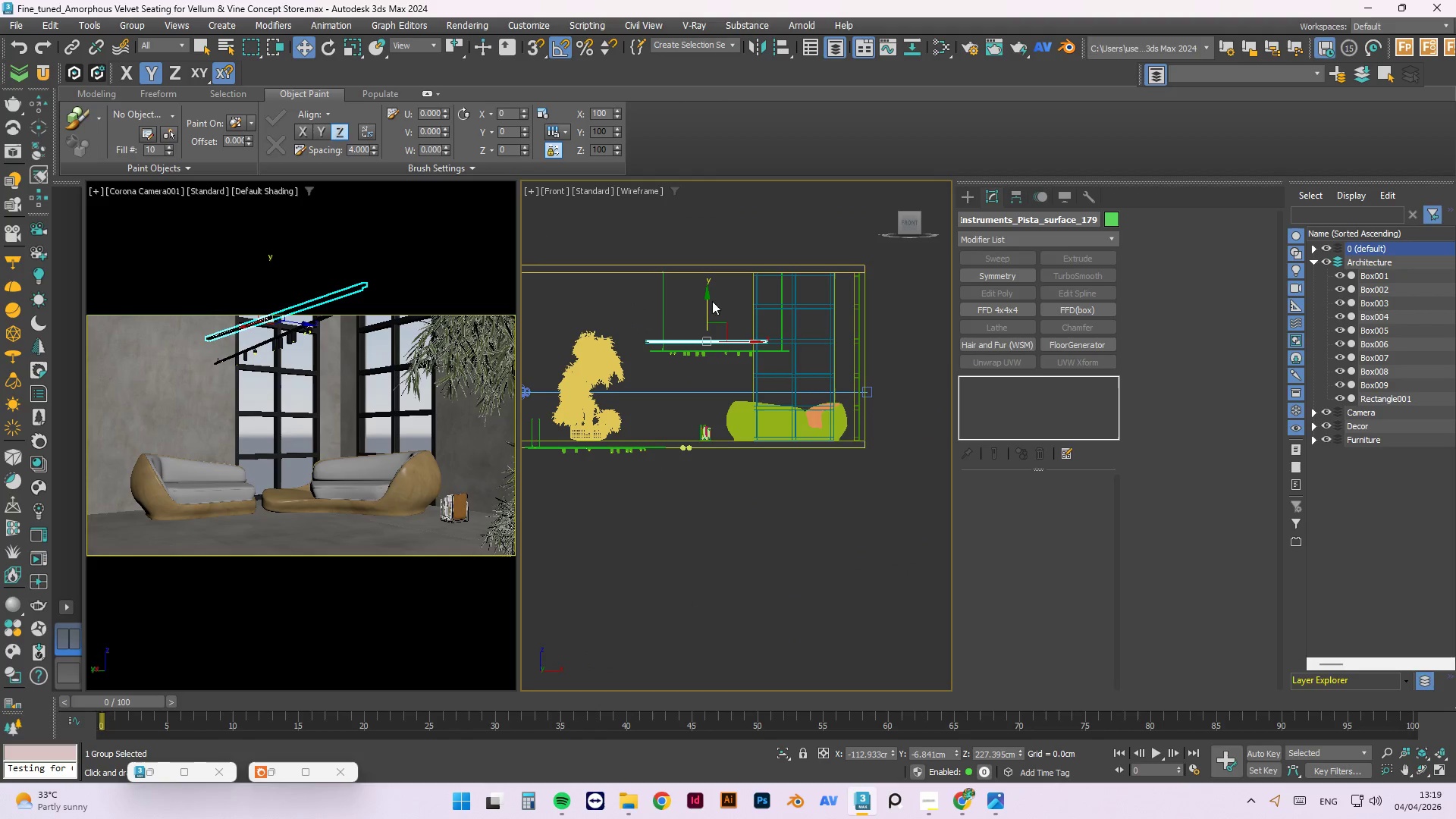 
left_click_drag(start_coordinate=[708, 300], to_coordinate=[704, 317])
 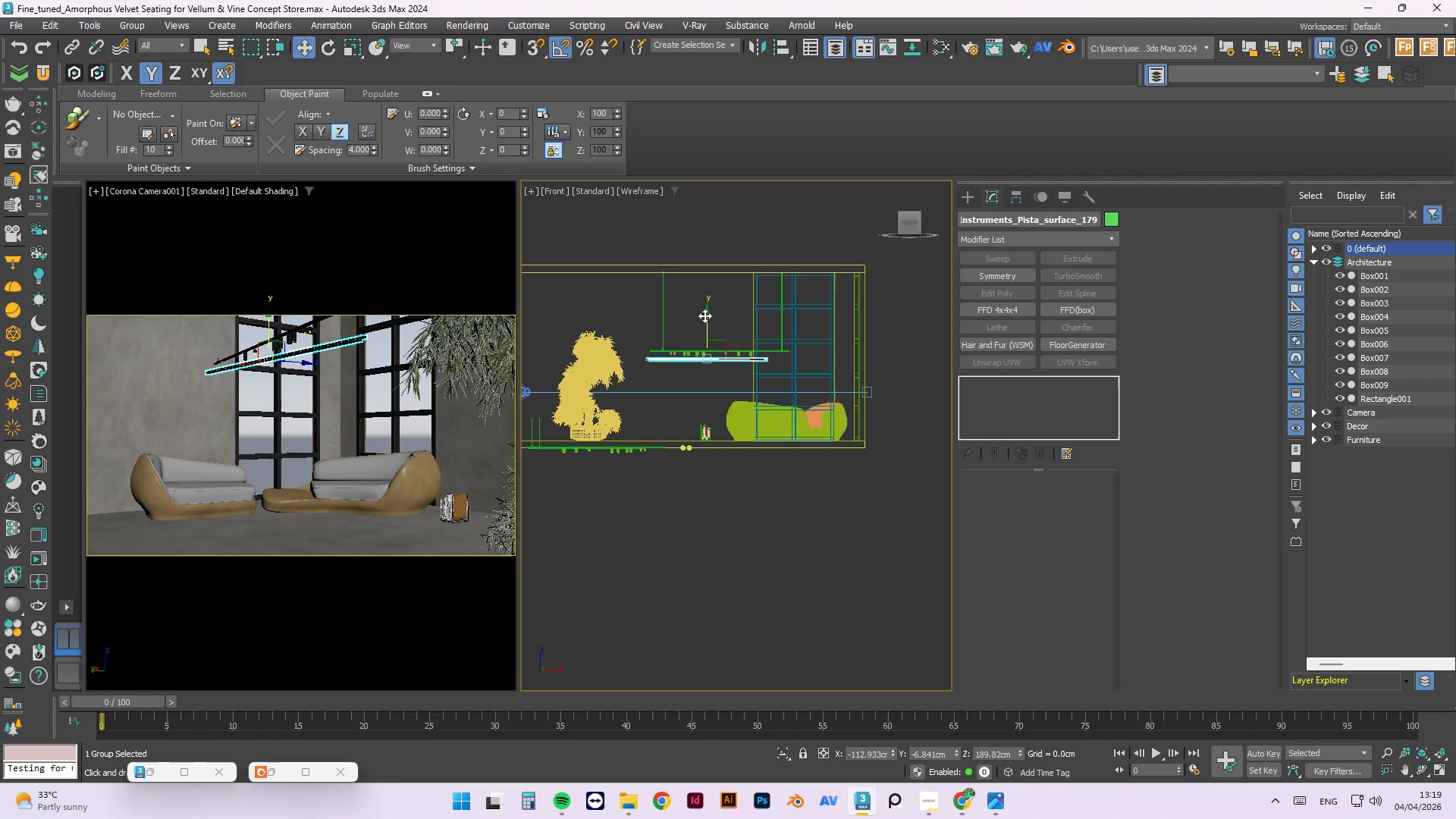 
type(te)
 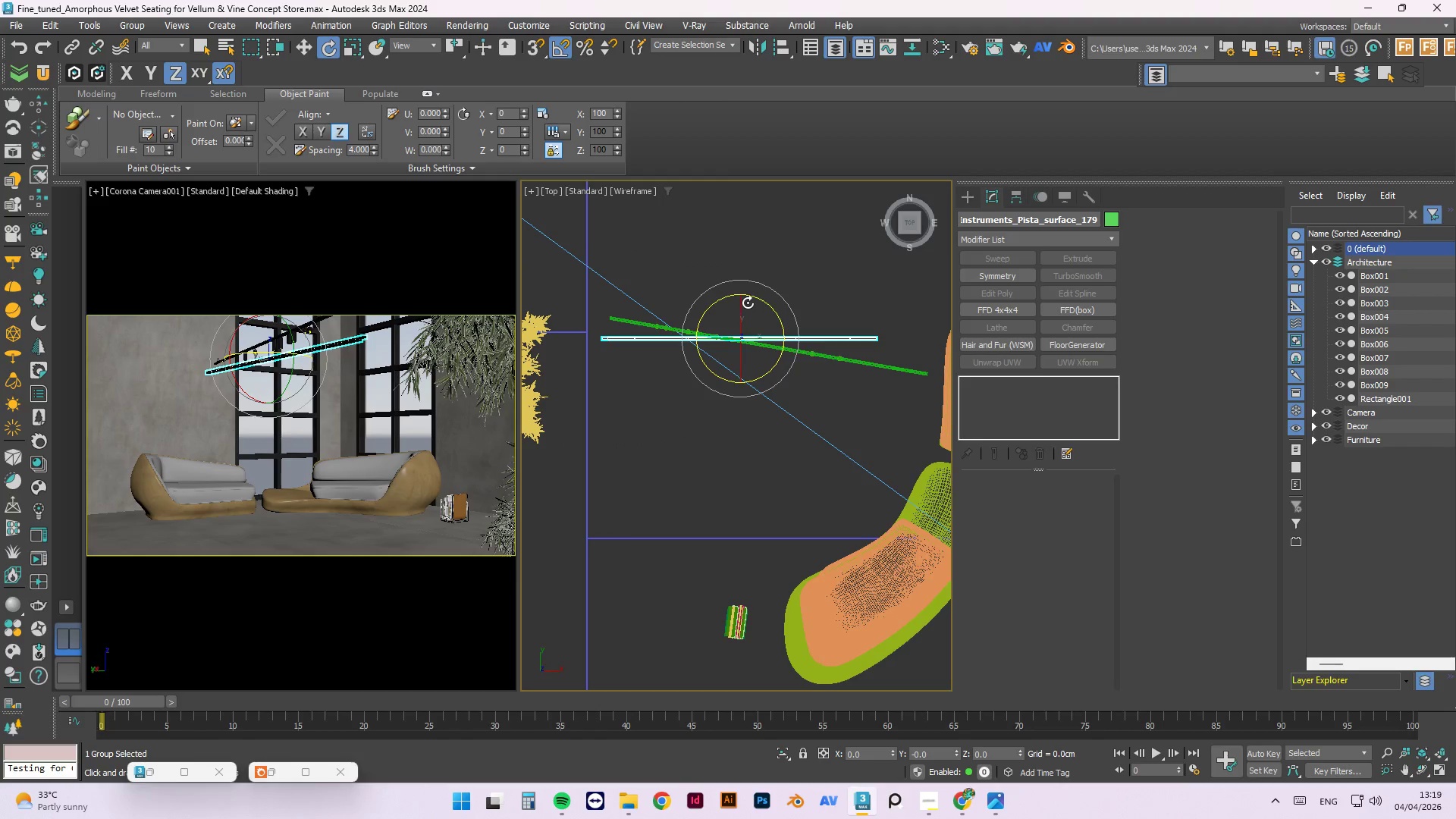 
left_click_drag(start_coordinate=[752, 299], to_coordinate=[773, 328])
 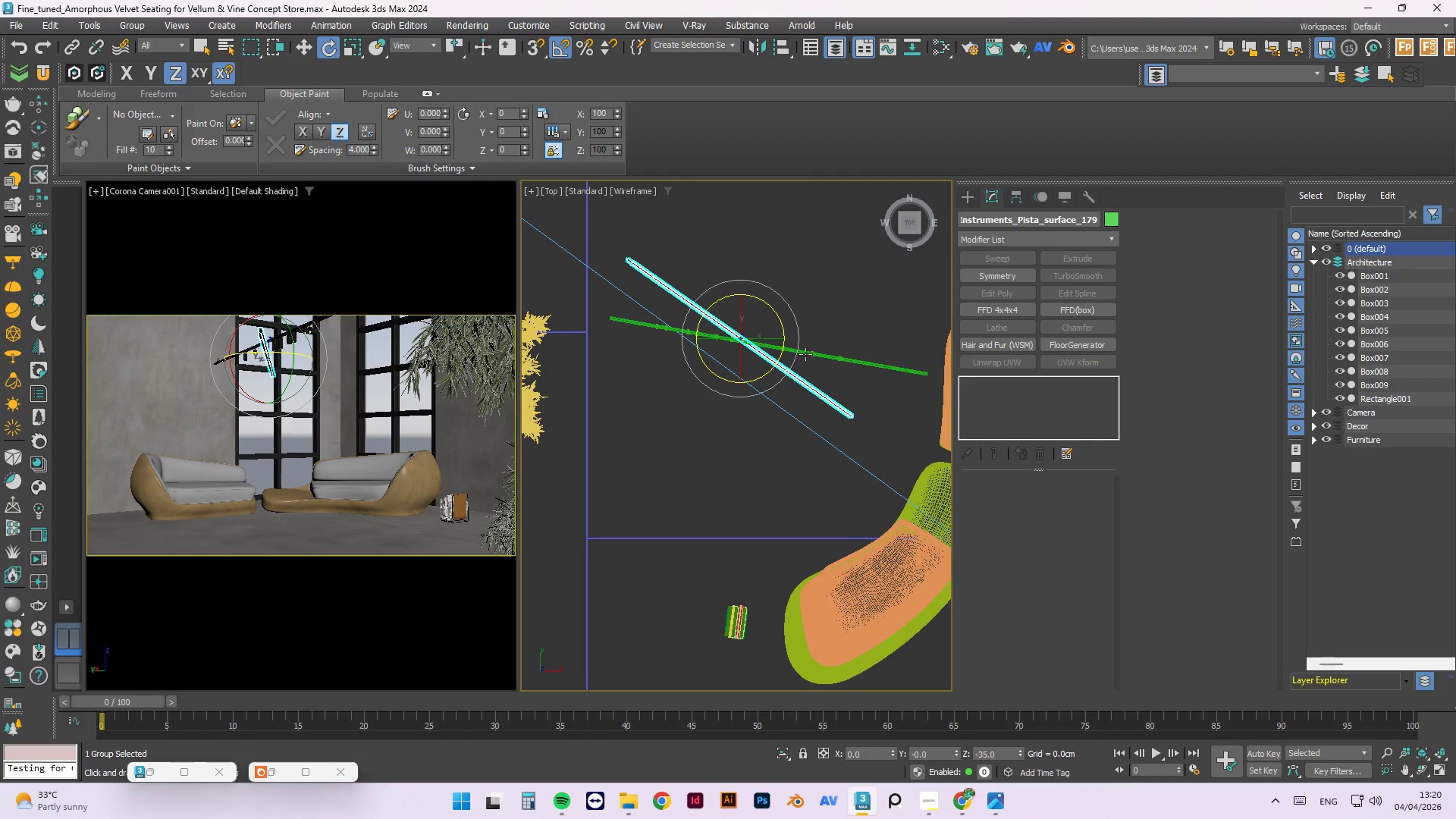 
hold_key(key=ControlLeft, duration=0.56)
left_click([805, 353])
 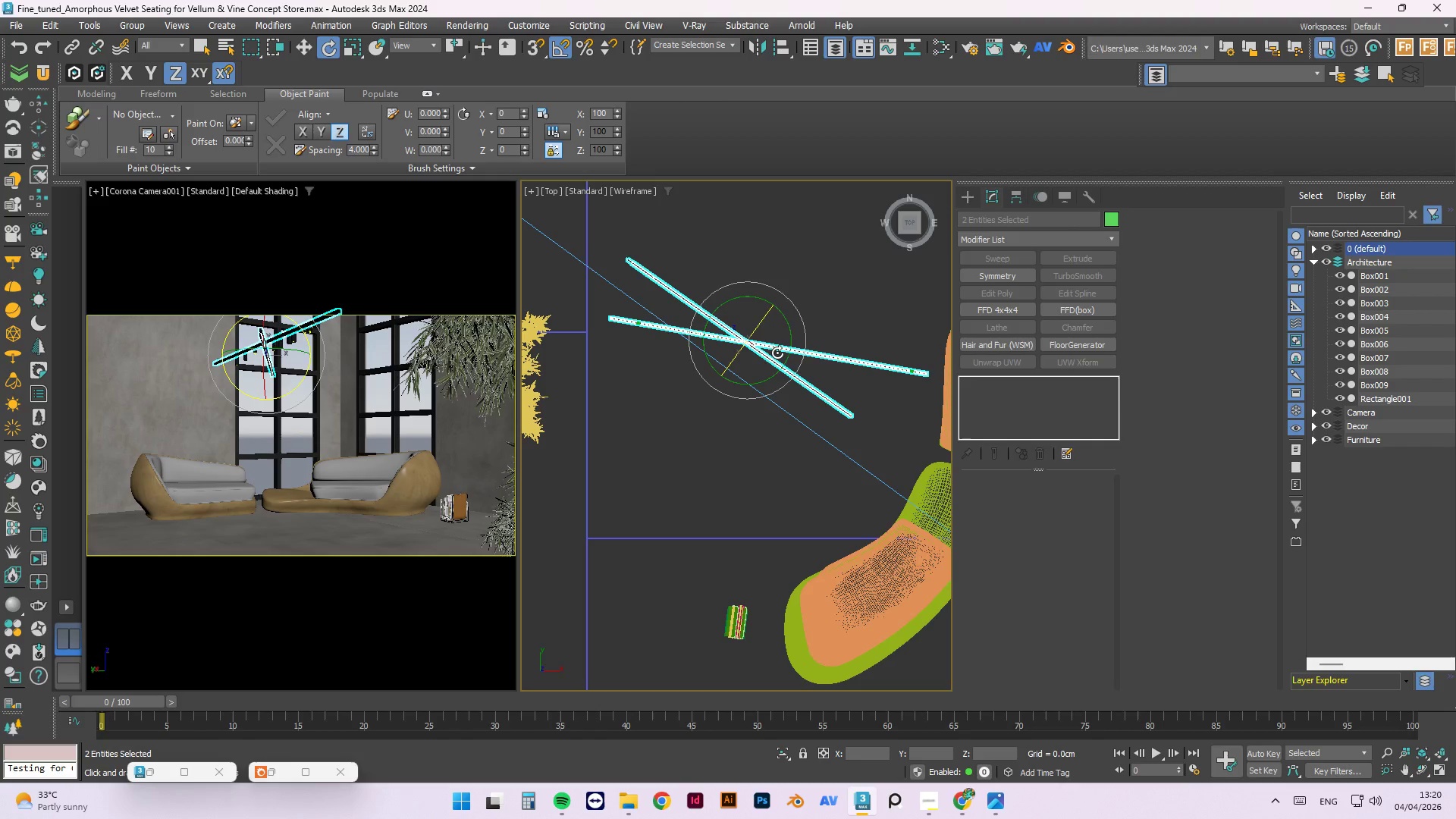 
key(W)
 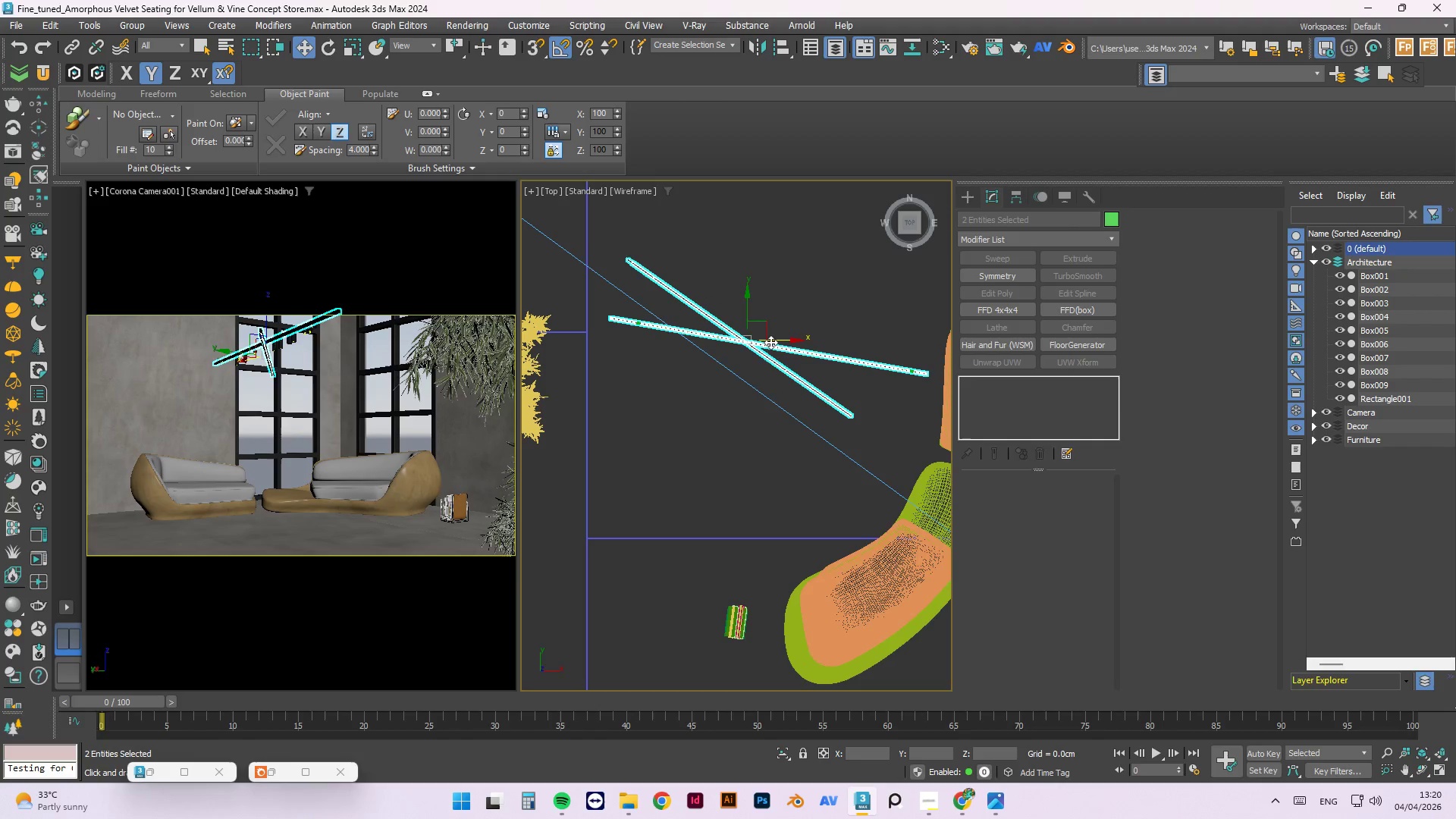 
left_click_drag(start_coordinate=[772, 342], to_coordinate=[742, 341])
 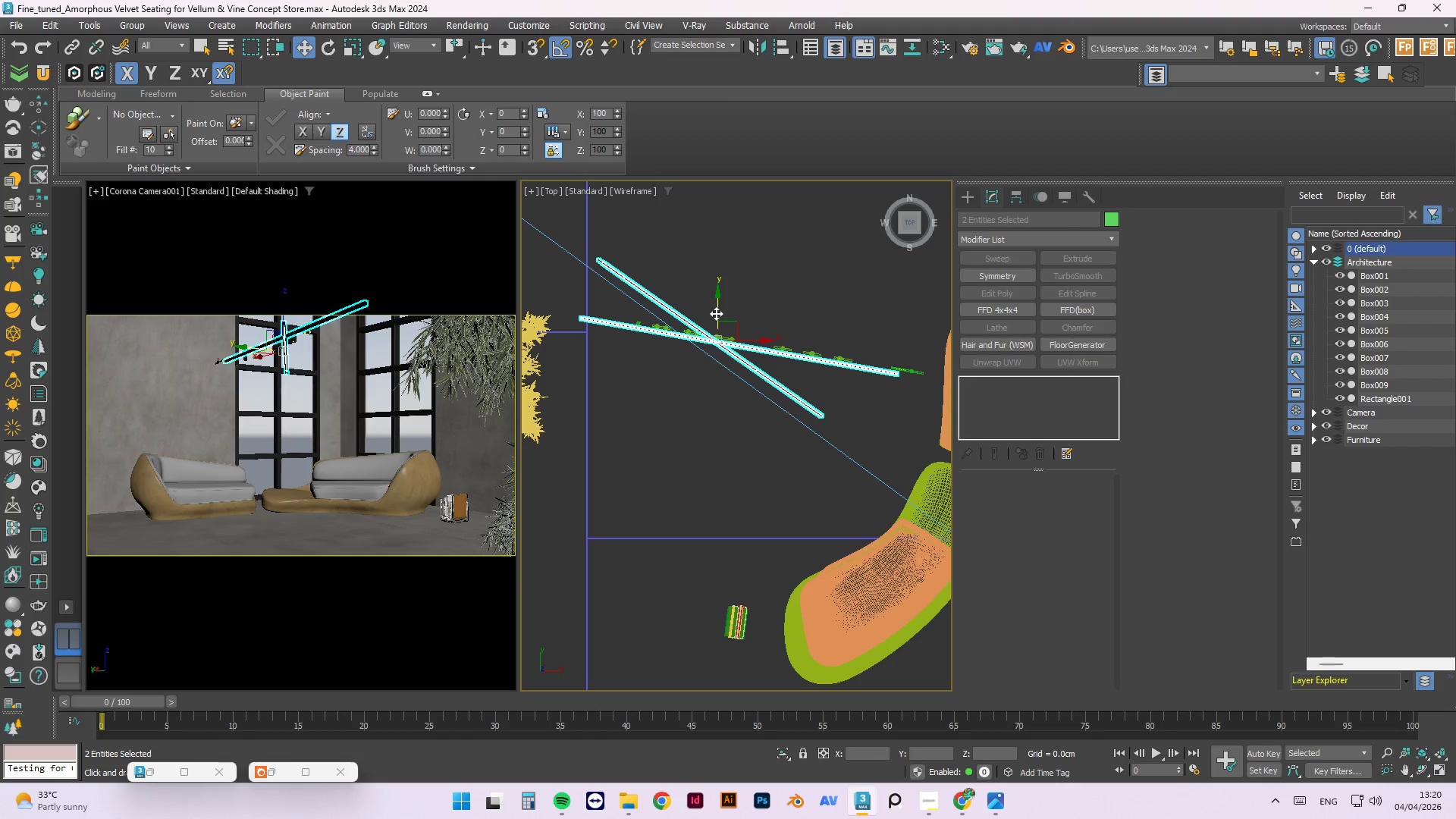 
left_click_drag(start_coordinate=[716, 311], to_coordinate=[706, 321])
 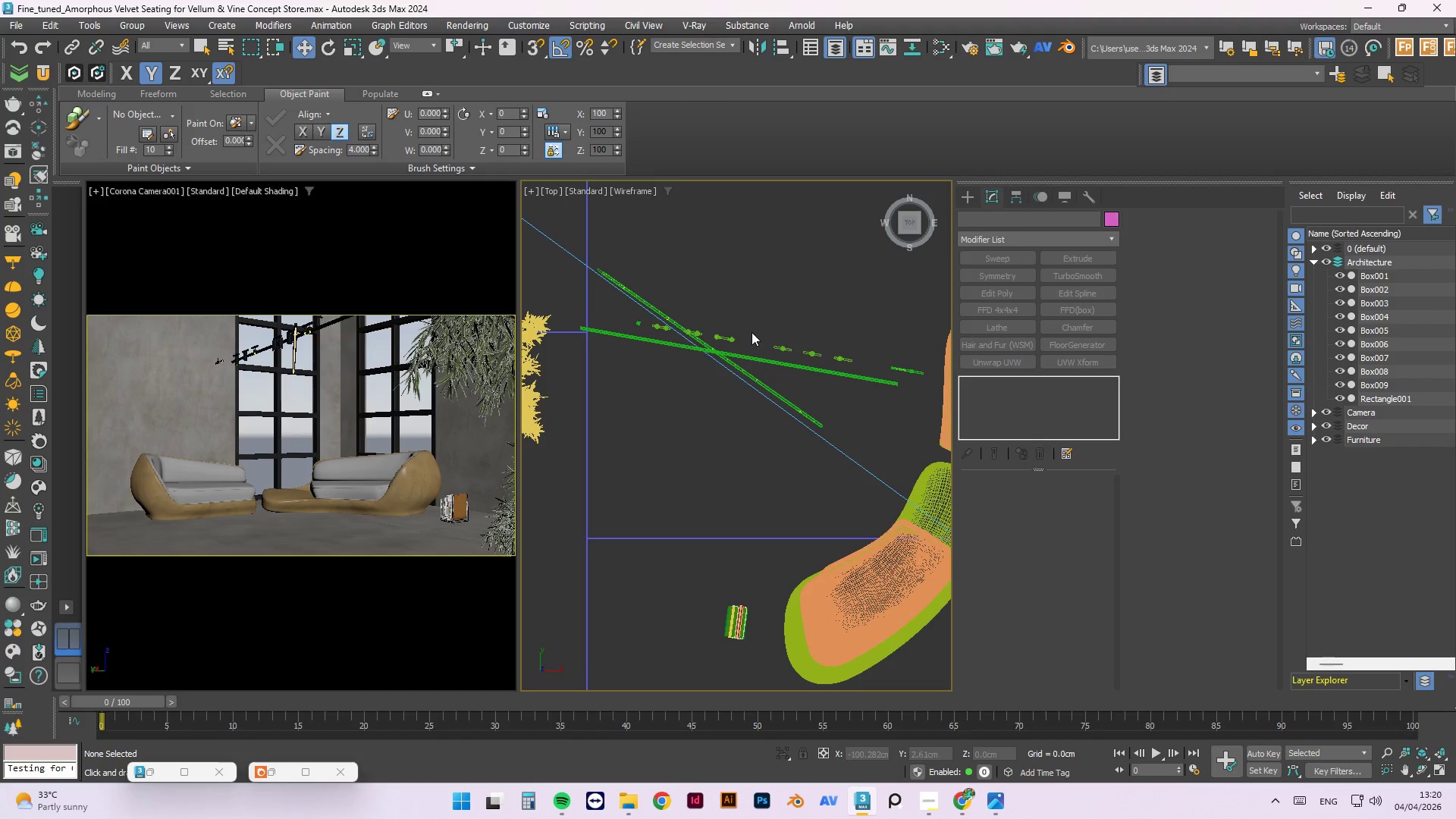 
scroll: coordinate [733, 332], scroll_direction: up, amount: 2.0
 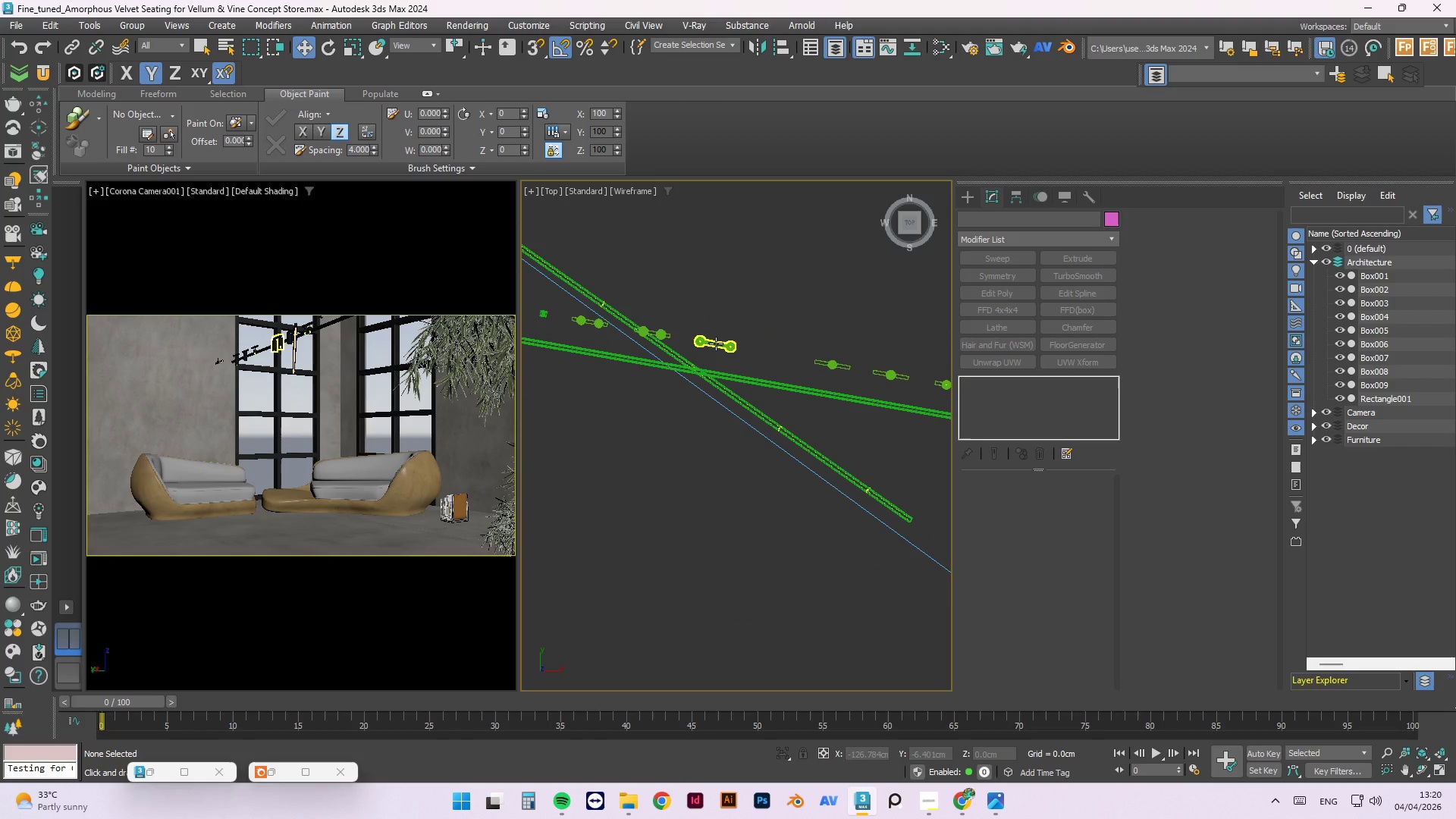 
left_click([716, 344])
 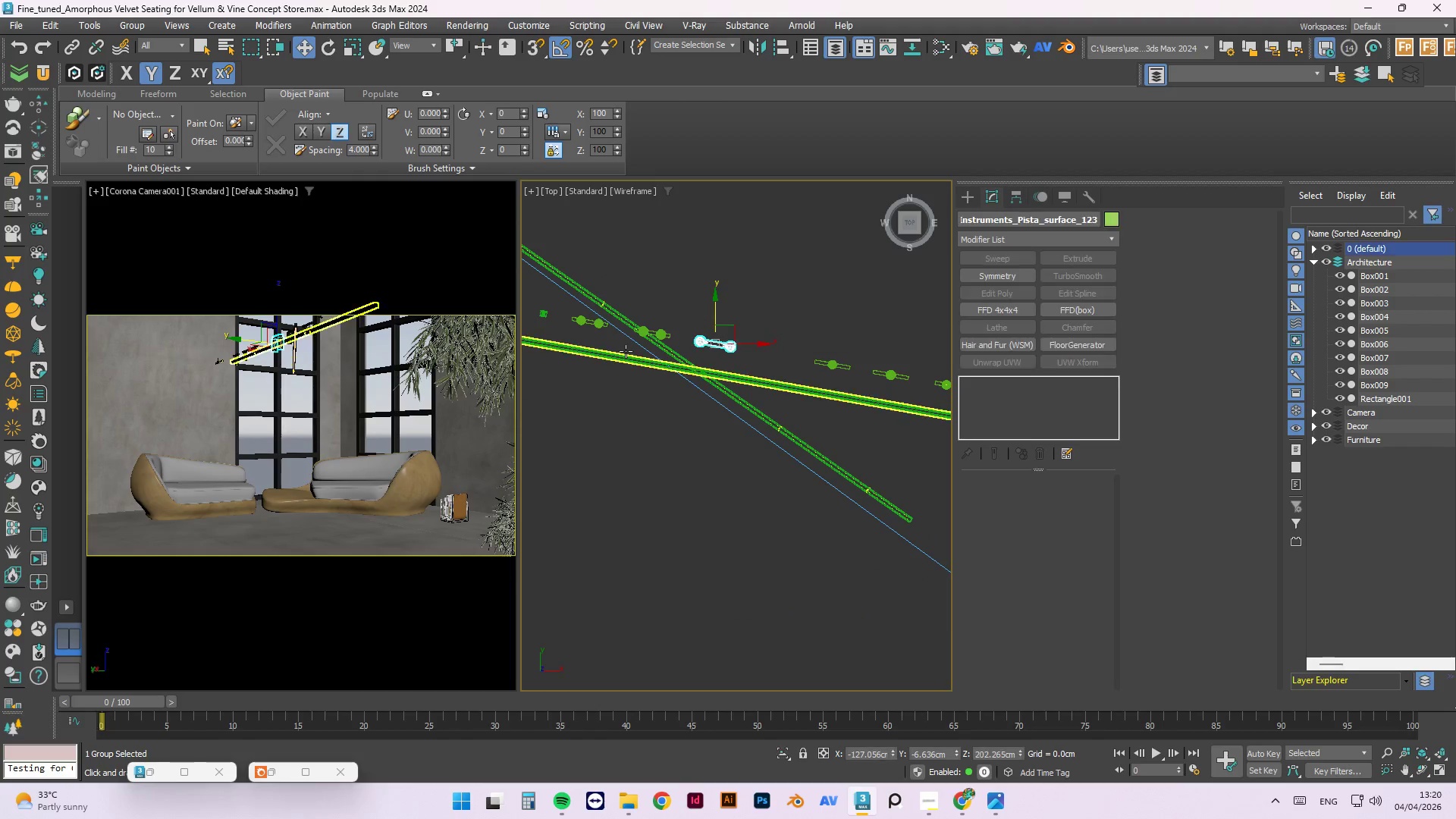 
hold_key(key=AltLeft, duration=1.51)
 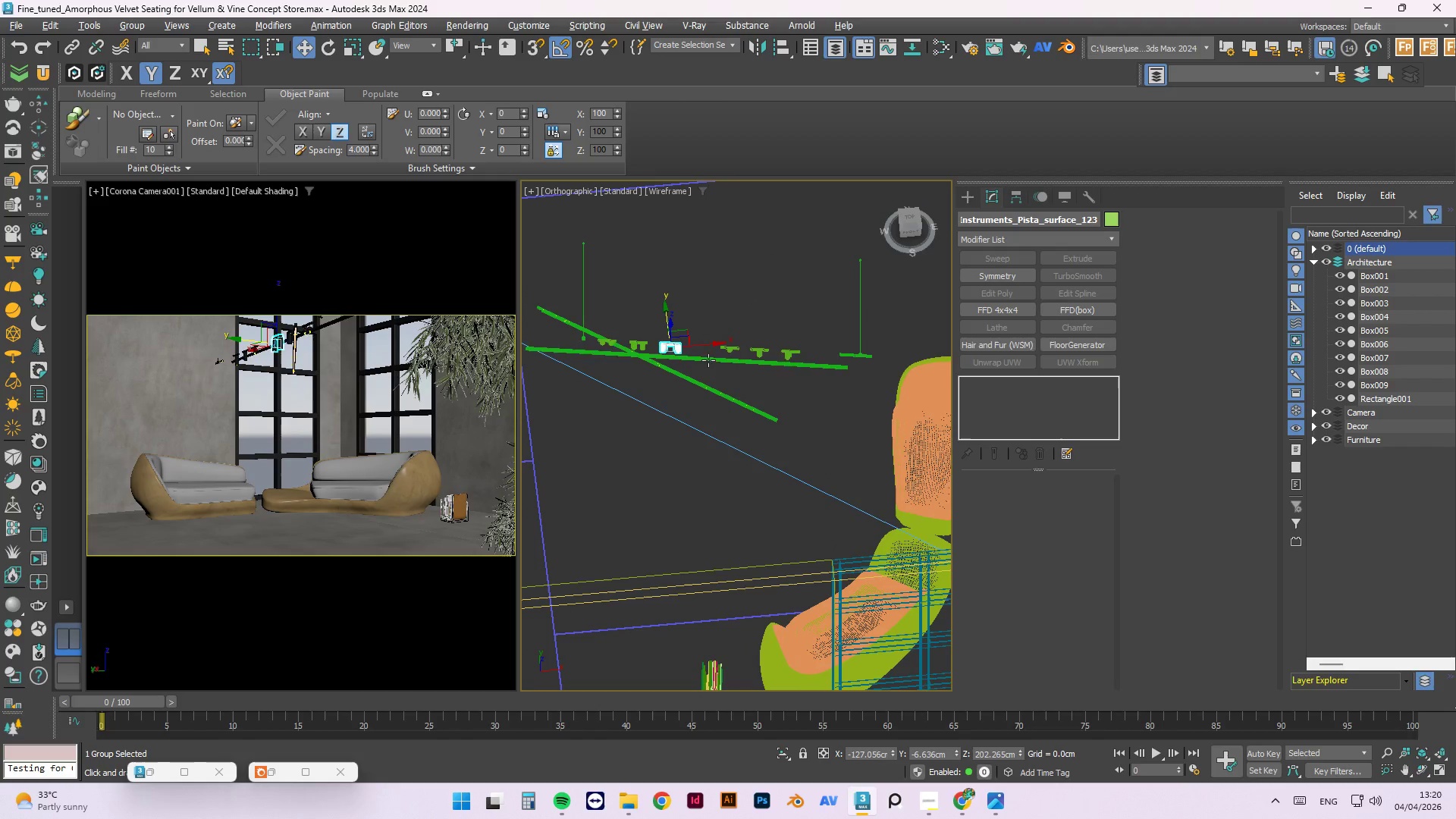 
scroll: coordinate [626, 351], scroll_direction: down, amount: 2.0
 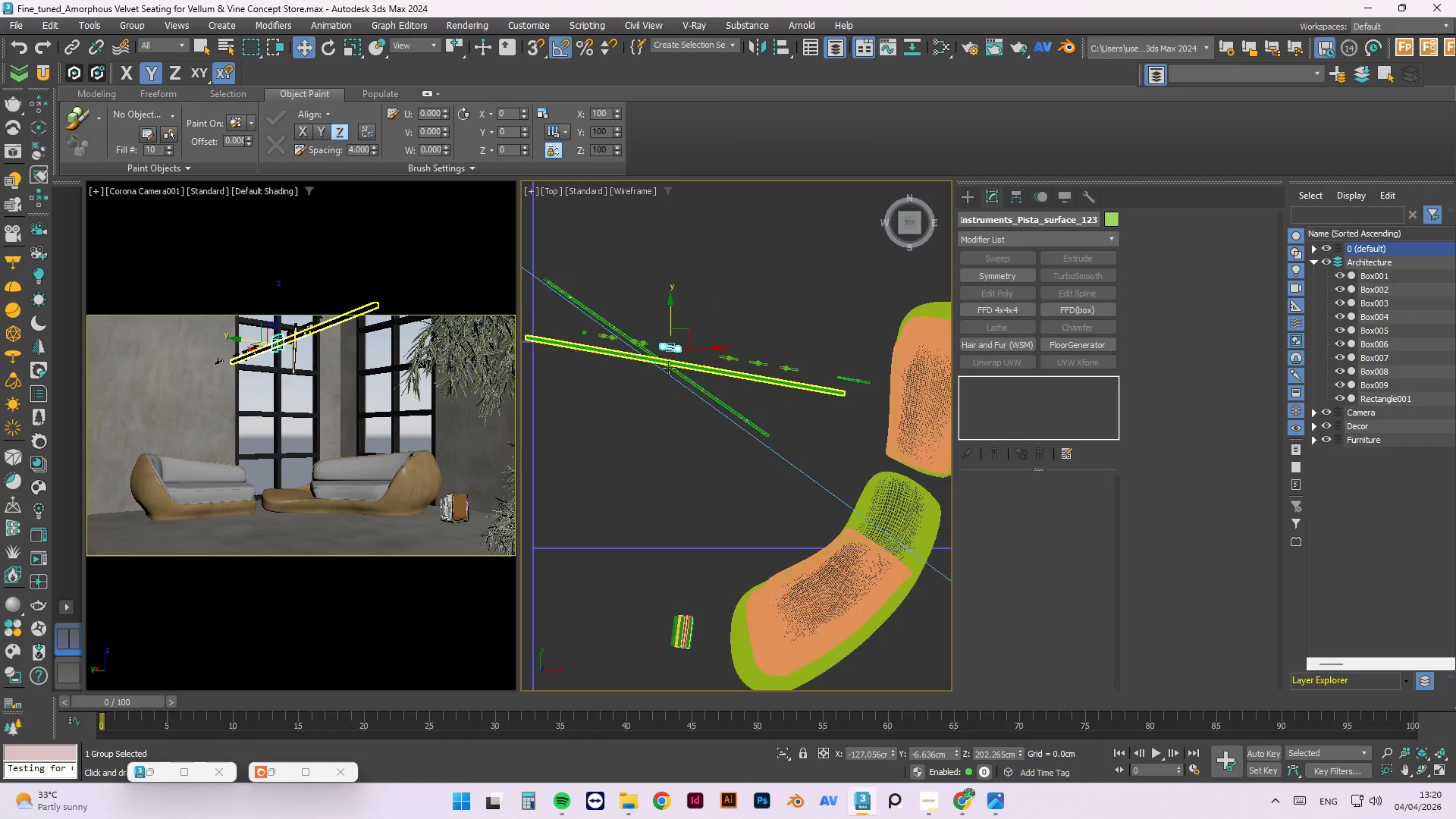 
hold_key(key=AltLeft, duration=0.47)
 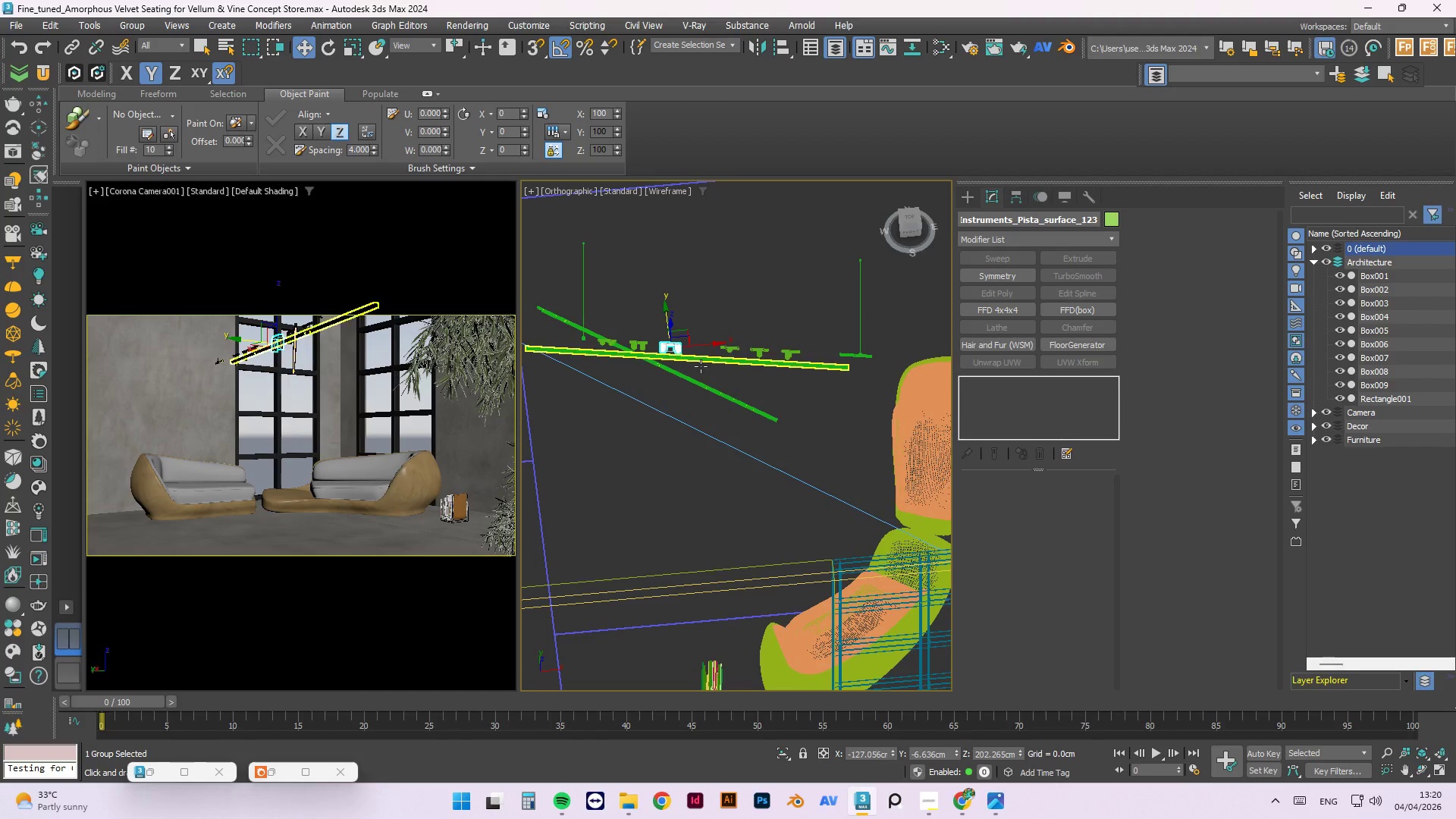 
scroll: coordinate [701, 366], scroll_direction: up, amount: 1.0
 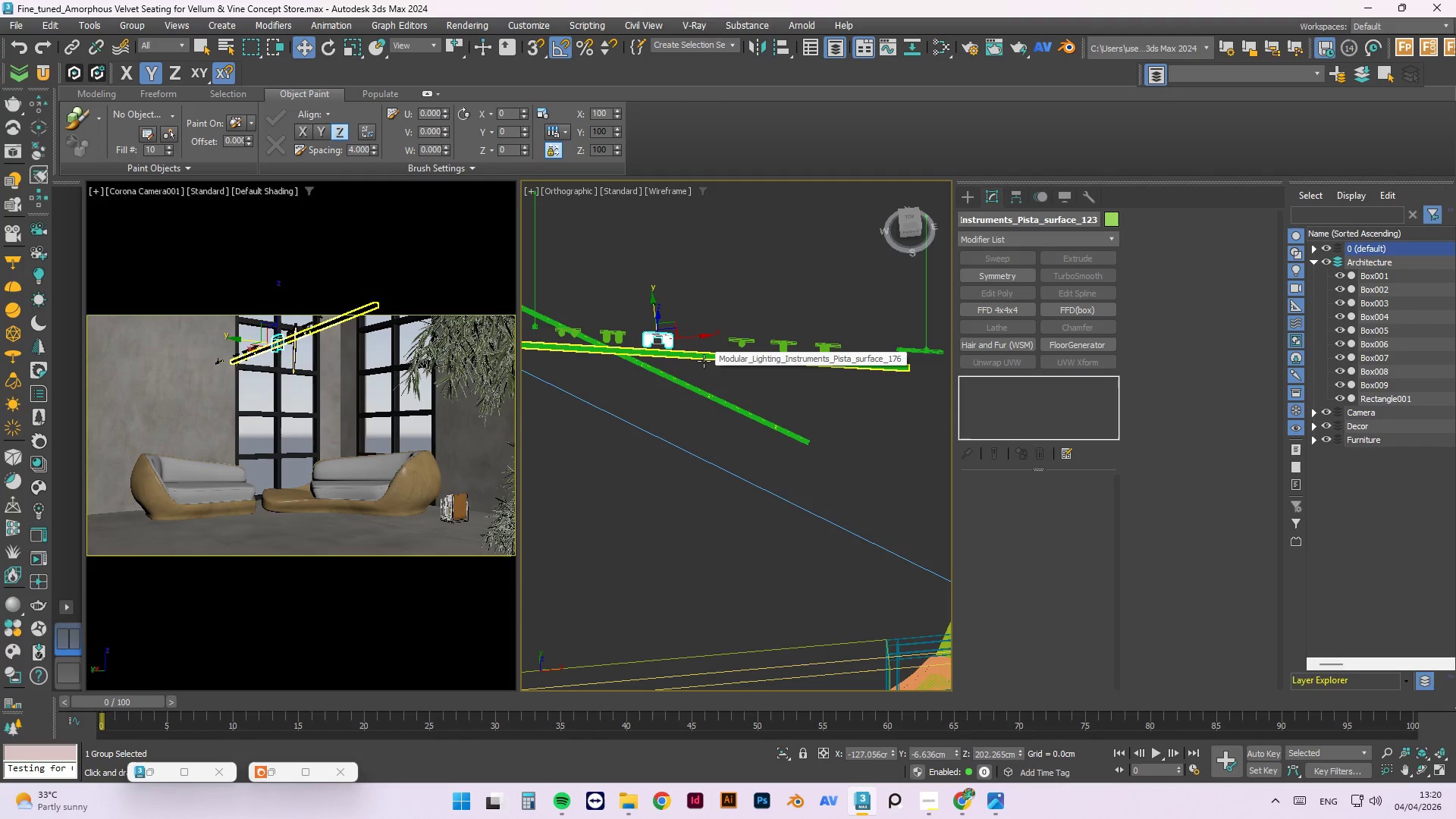 
left_click([708, 393])
 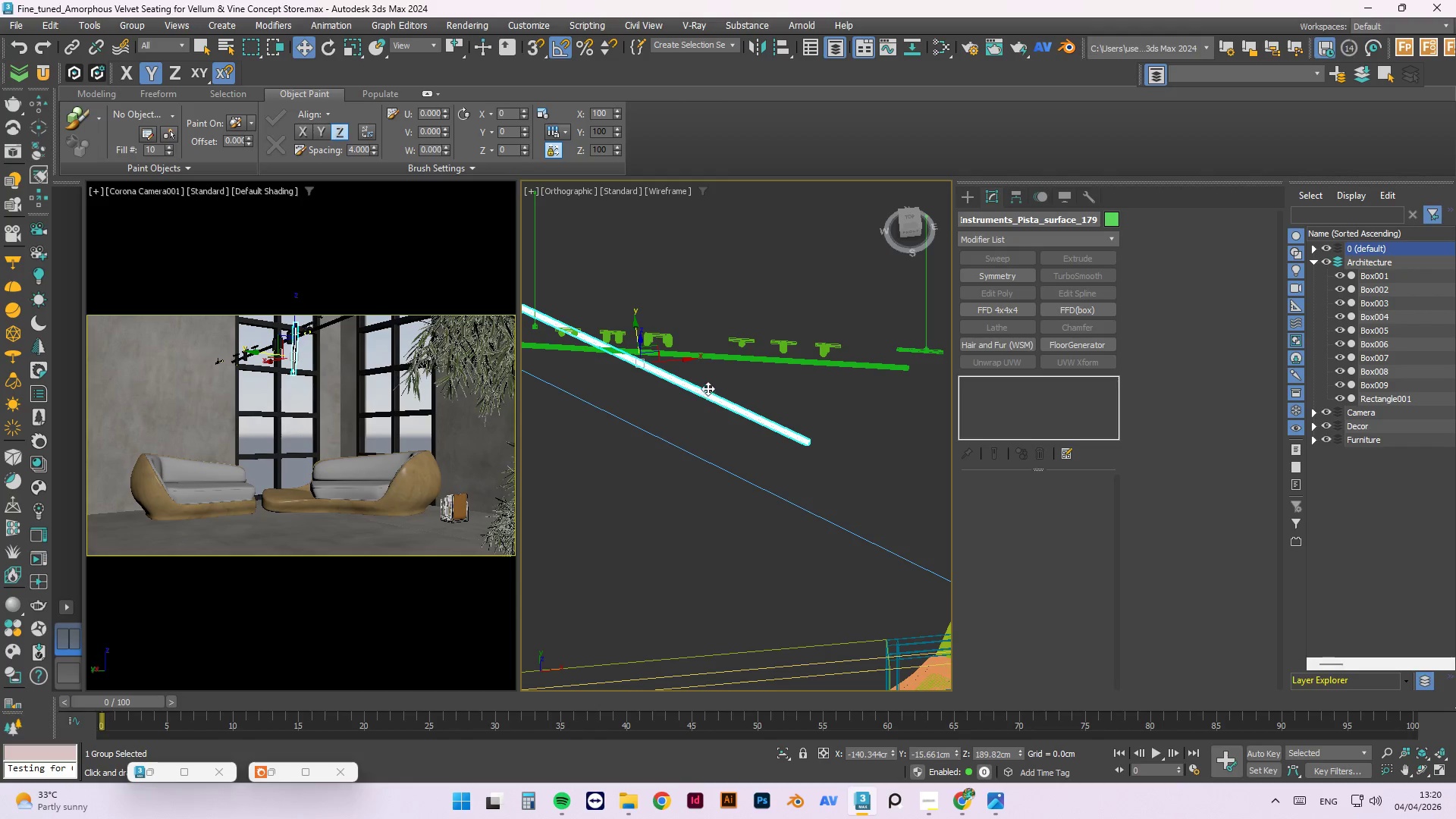 
scroll: coordinate [692, 334], scroll_direction: down, amount: 4.0
 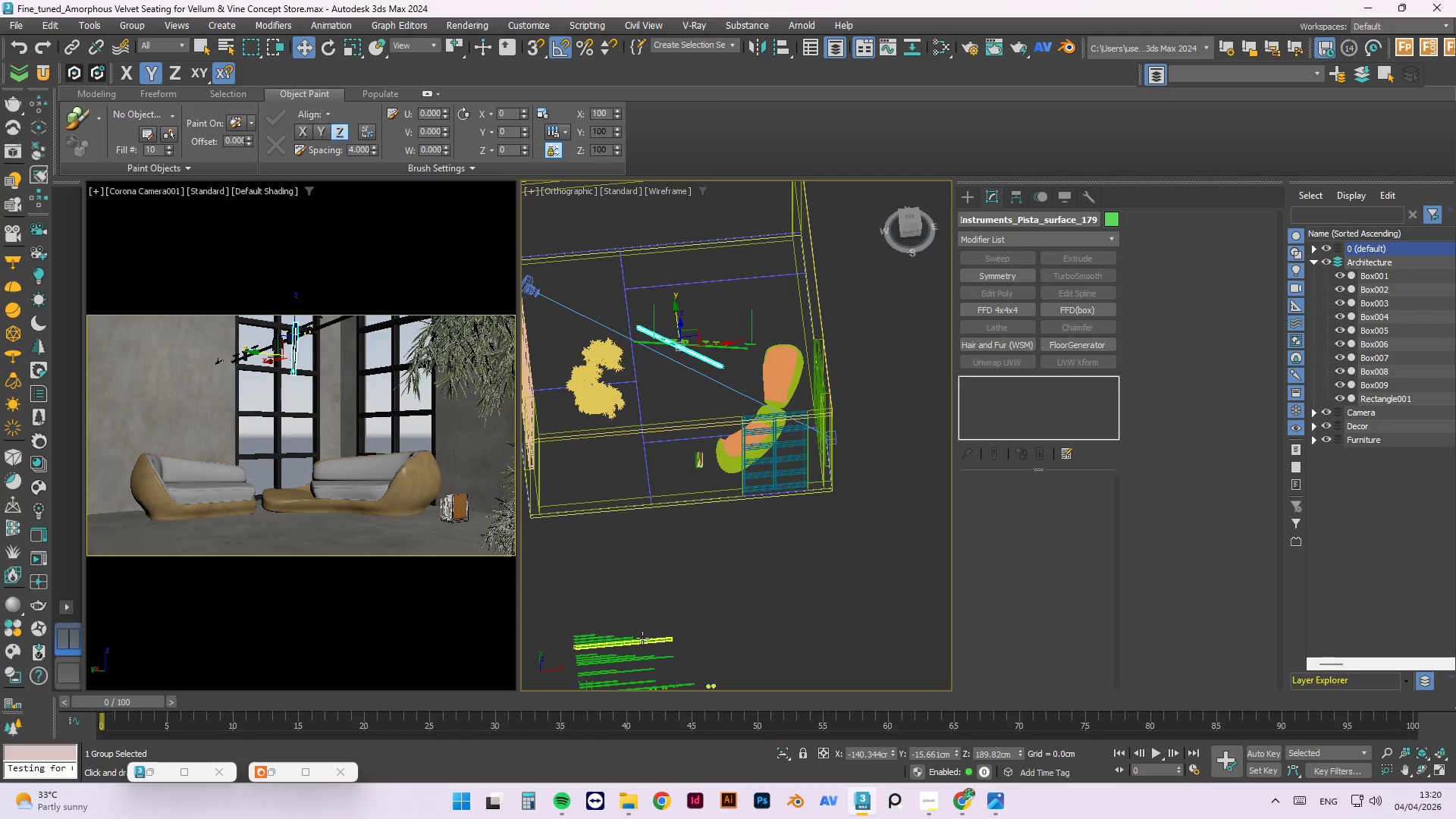 
left_click([643, 635])
 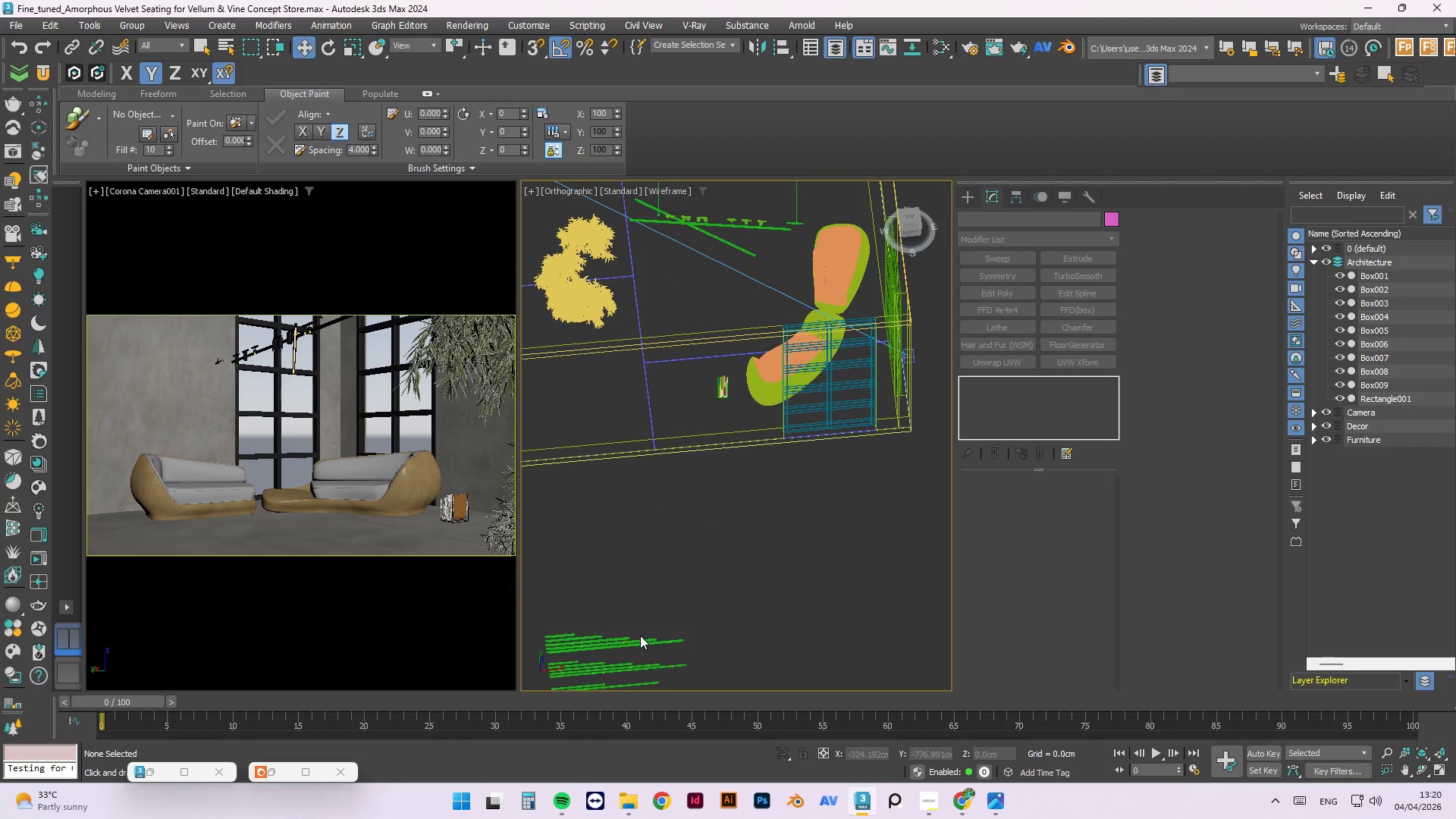 
scroll: coordinate [643, 635], scroll_direction: up, amount: 1.0
 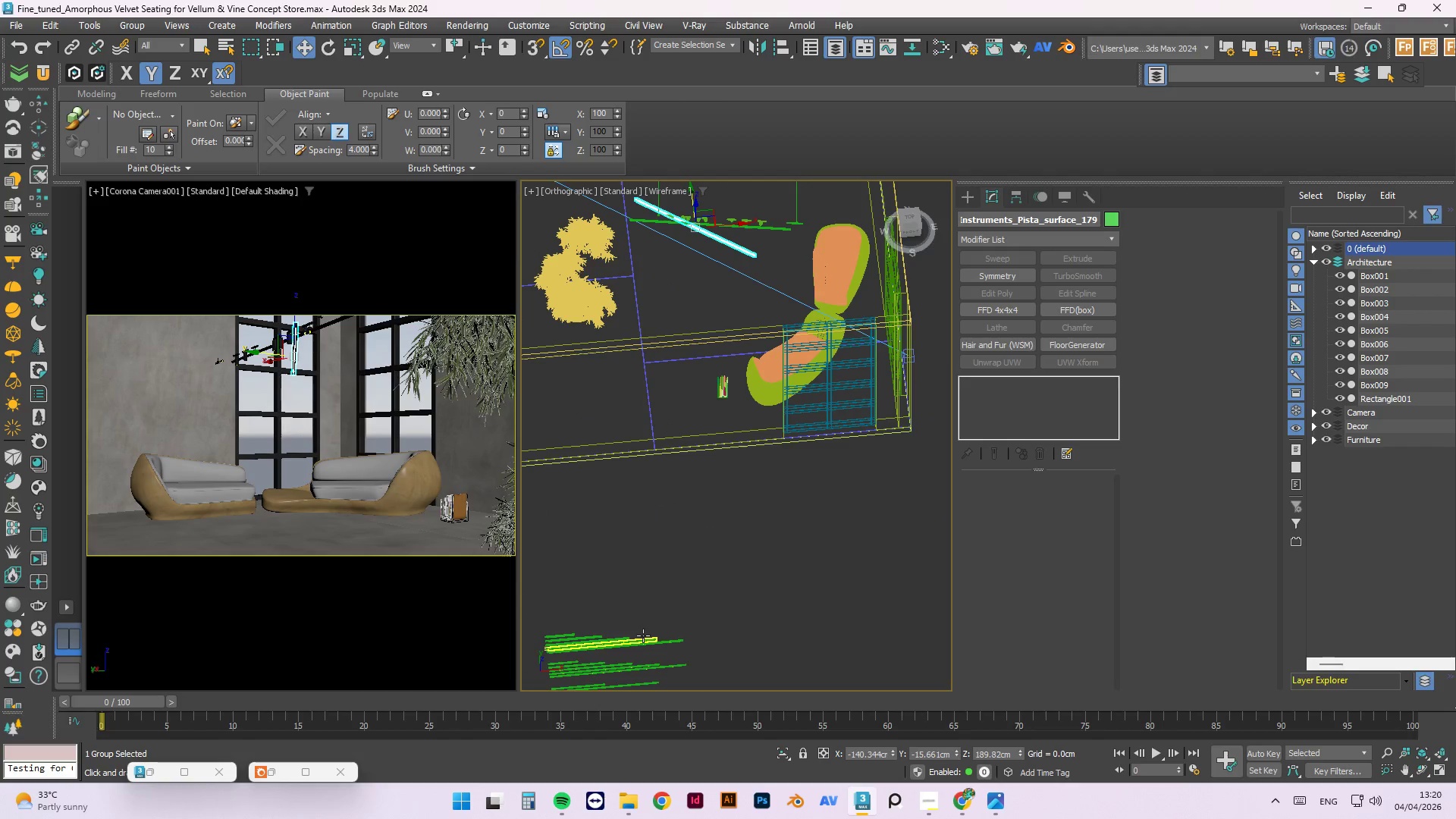 
left_click([639, 639])
 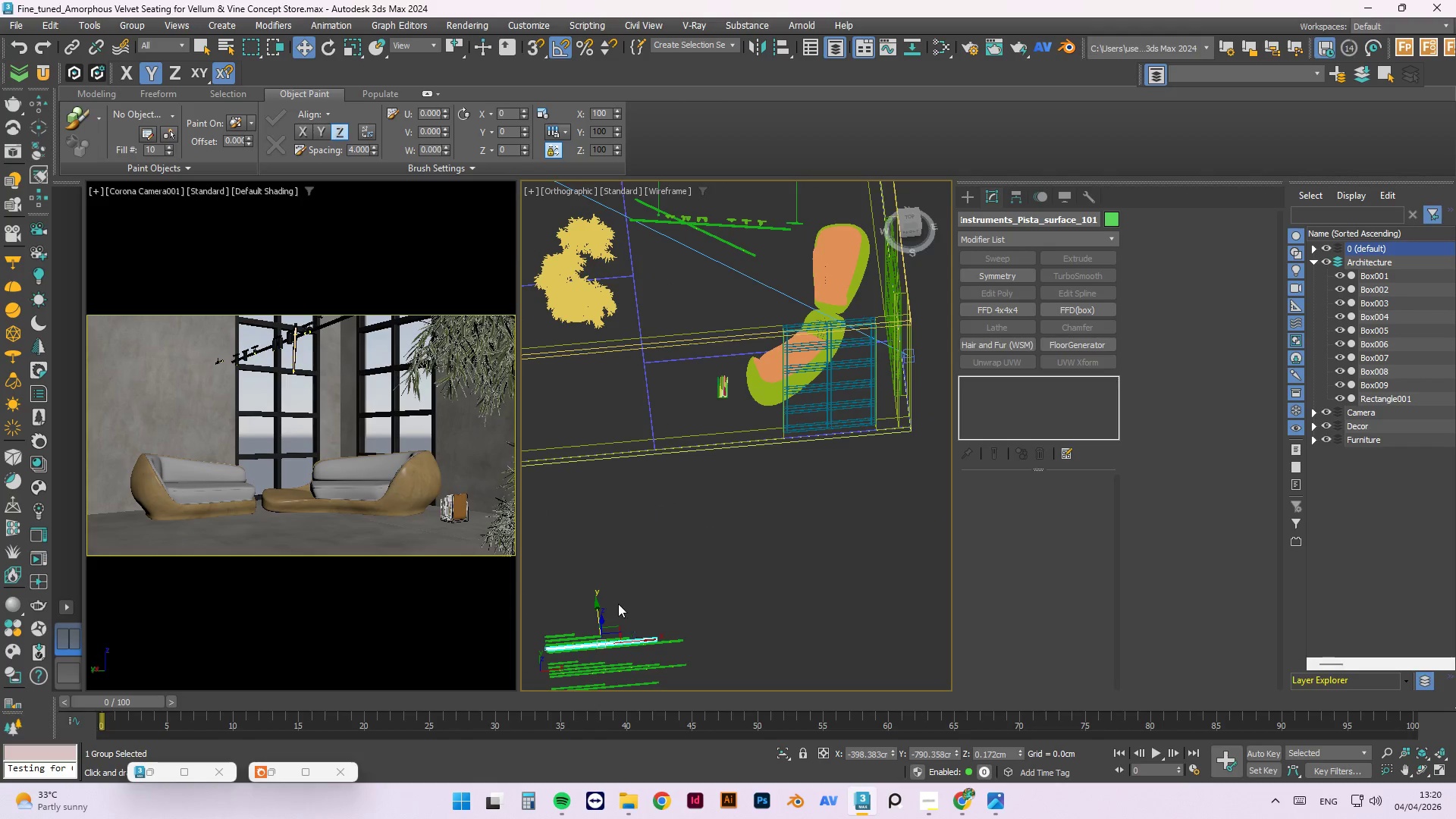 
hold_key(key=AltLeft, duration=0.67)
 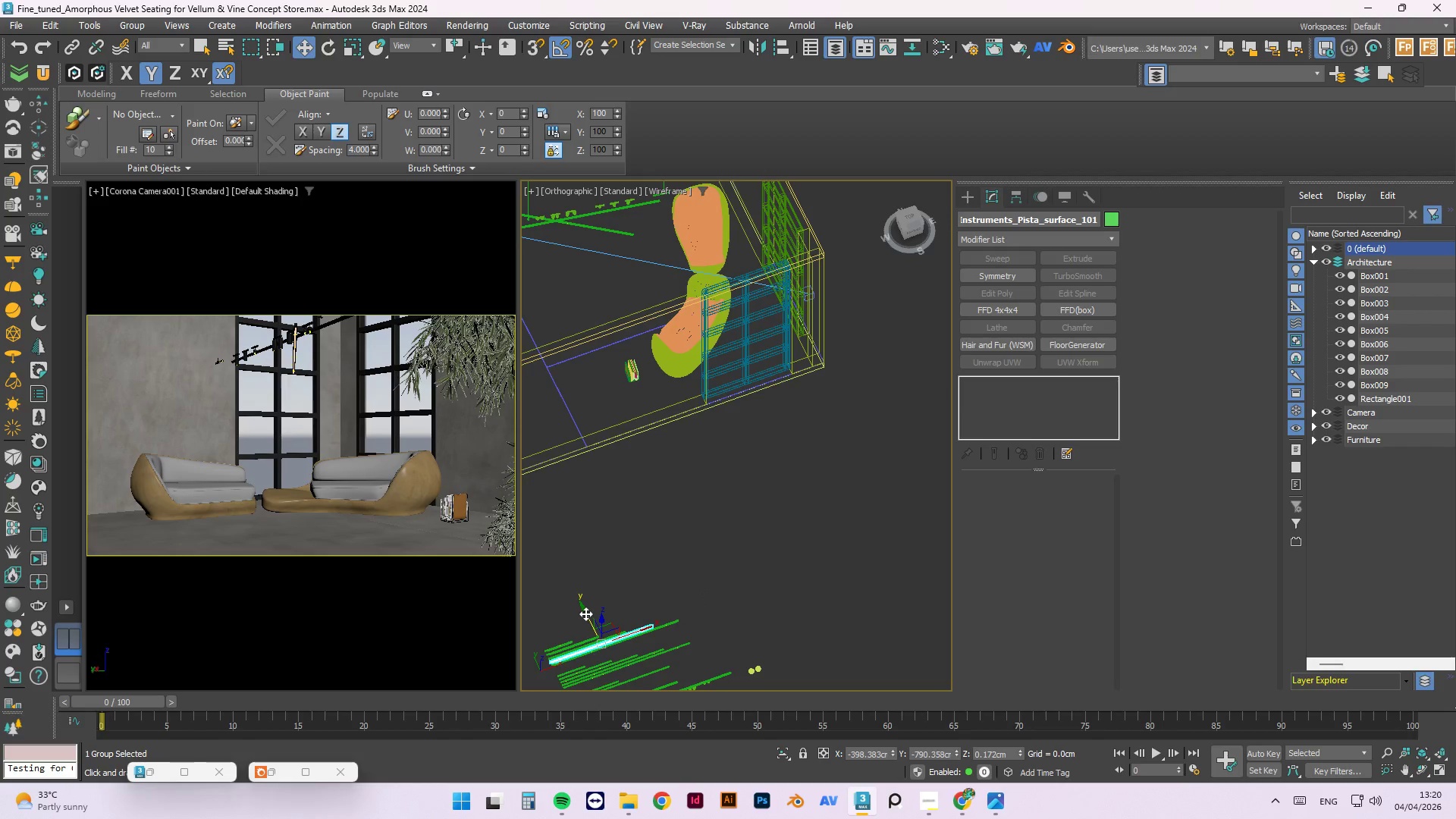 
hold_key(key=ShiftLeft, duration=0.86)
left_click_drag(start_coordinate=[585, 613], to_coordinate=[551, 532])
 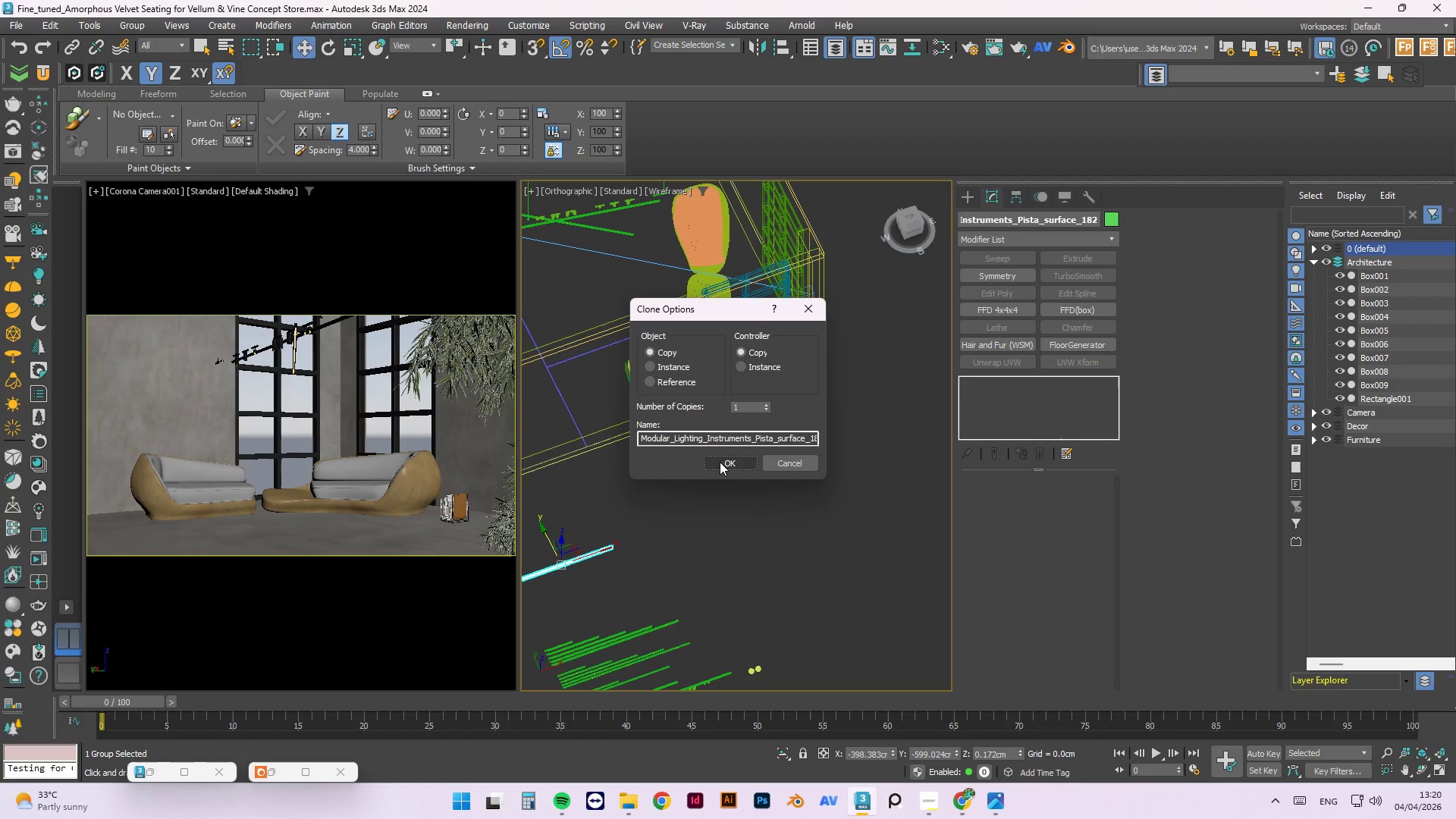 
left_click([720, 461])
 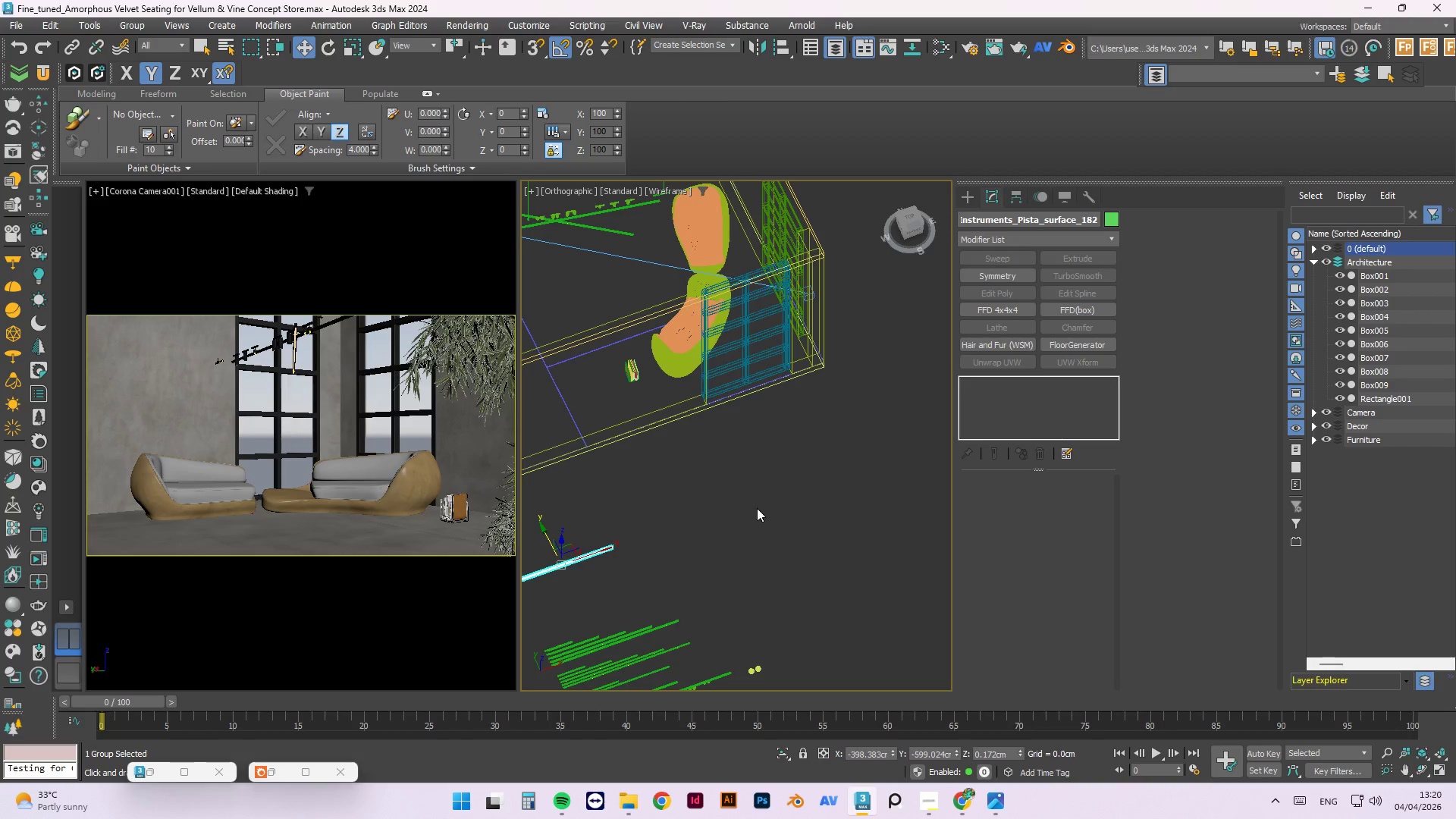 
scroll: coordinate [754, 538], scroll_direction: down, amount: 3.0
 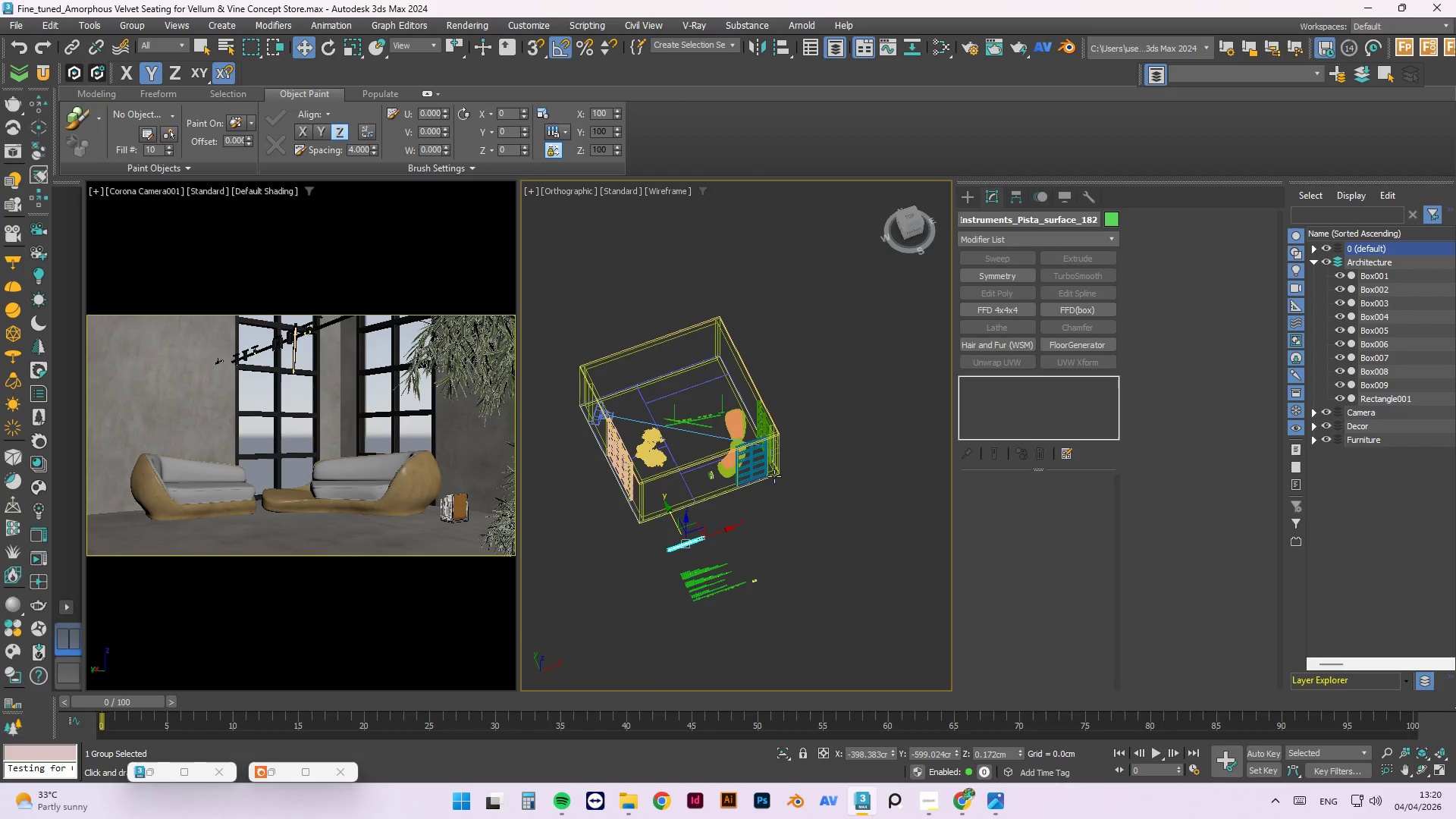 
key(Alt+A)
 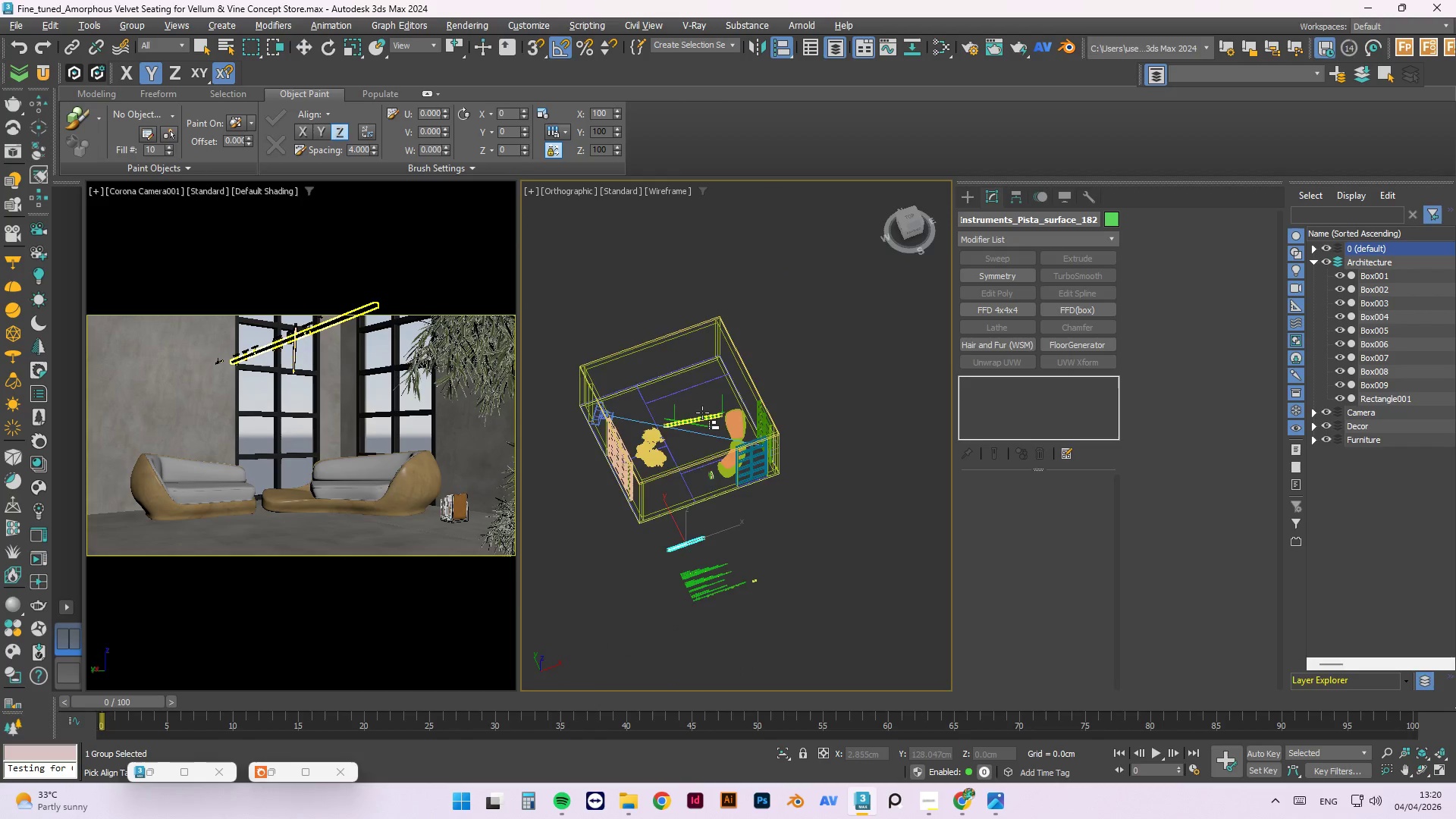 
scroll: coordinate [715, 410], scroll_direction: up, amount: 5.0
 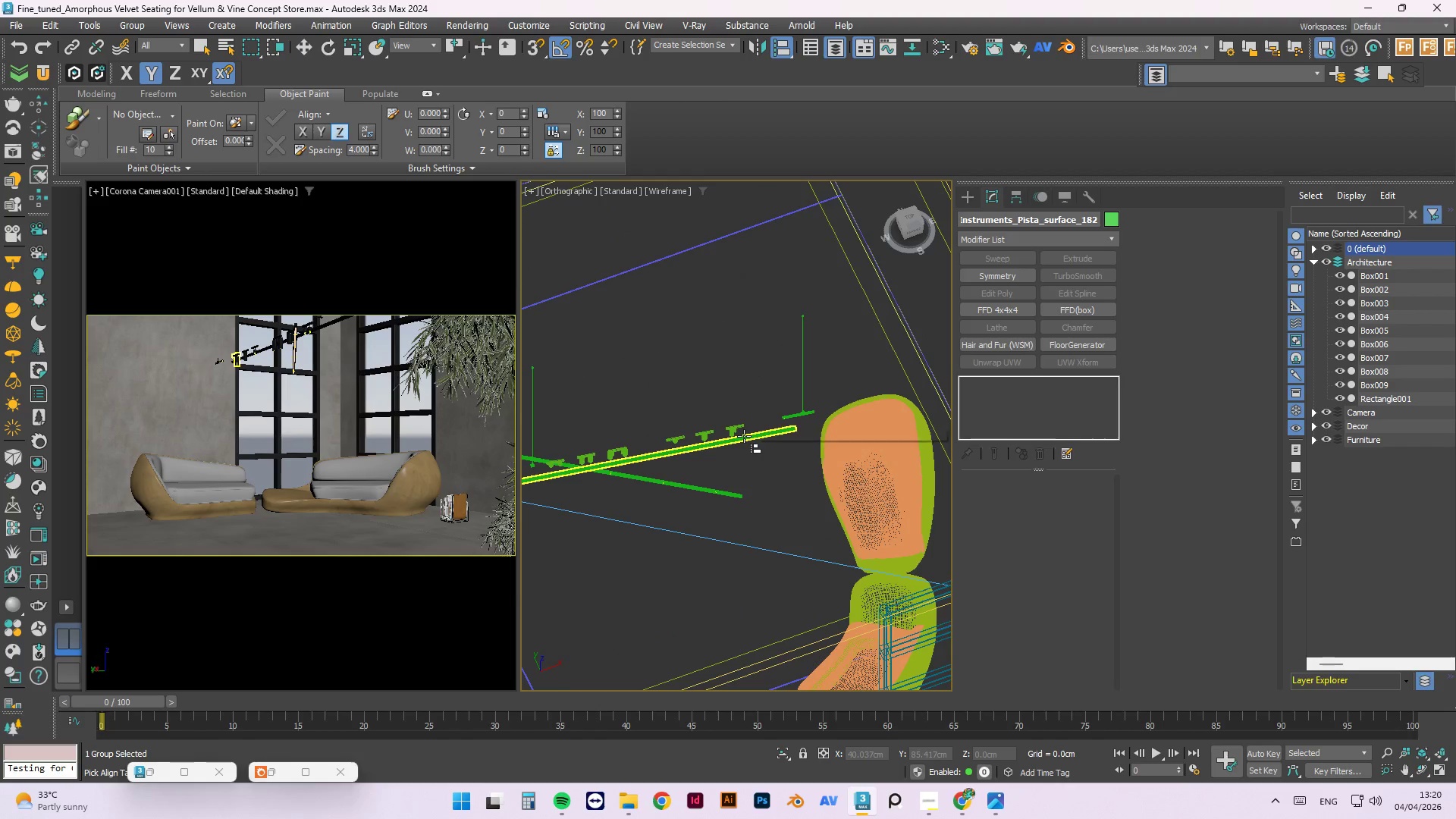 
left_click([744, 436])
 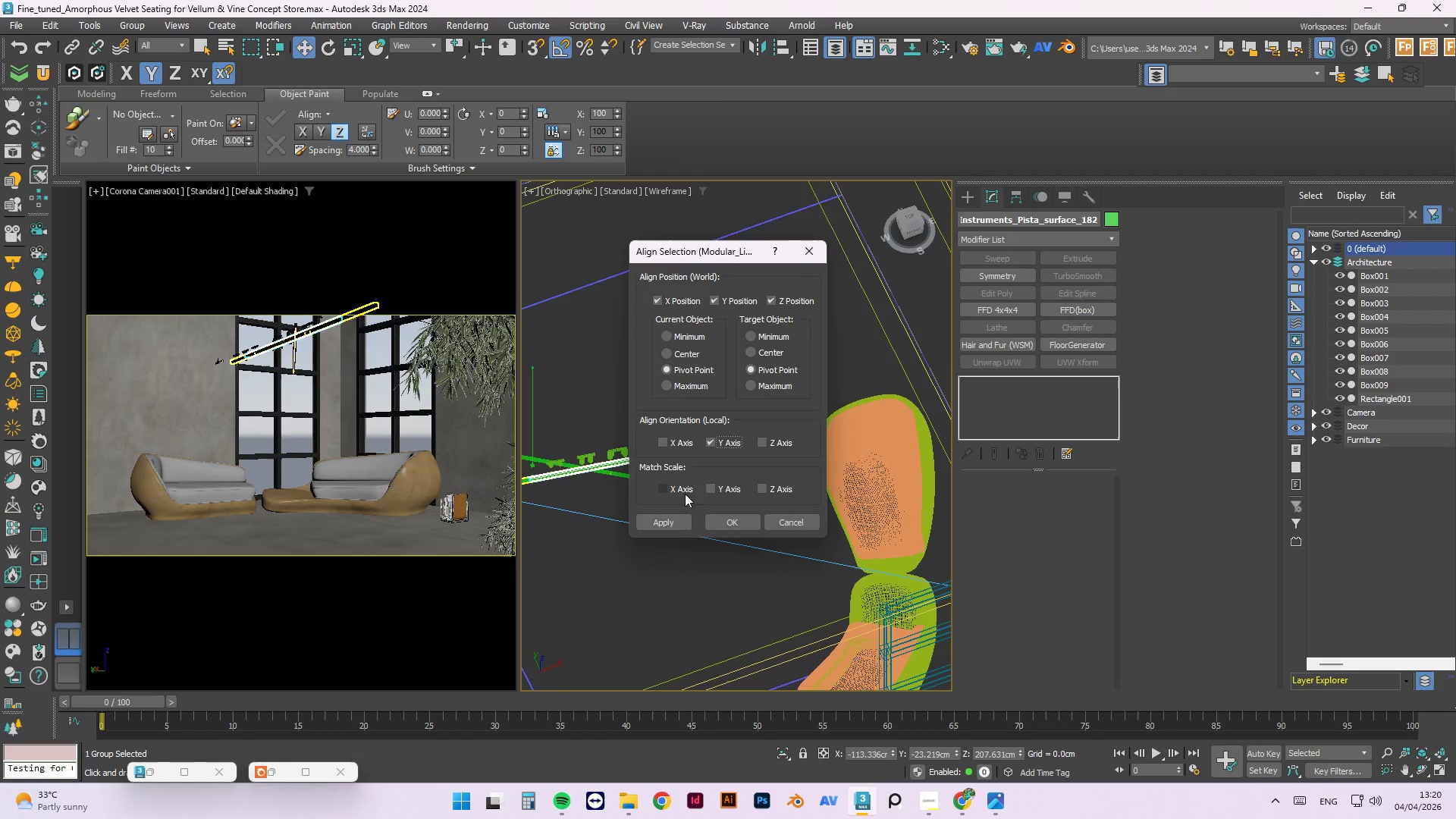 
left_click([714, 522])
 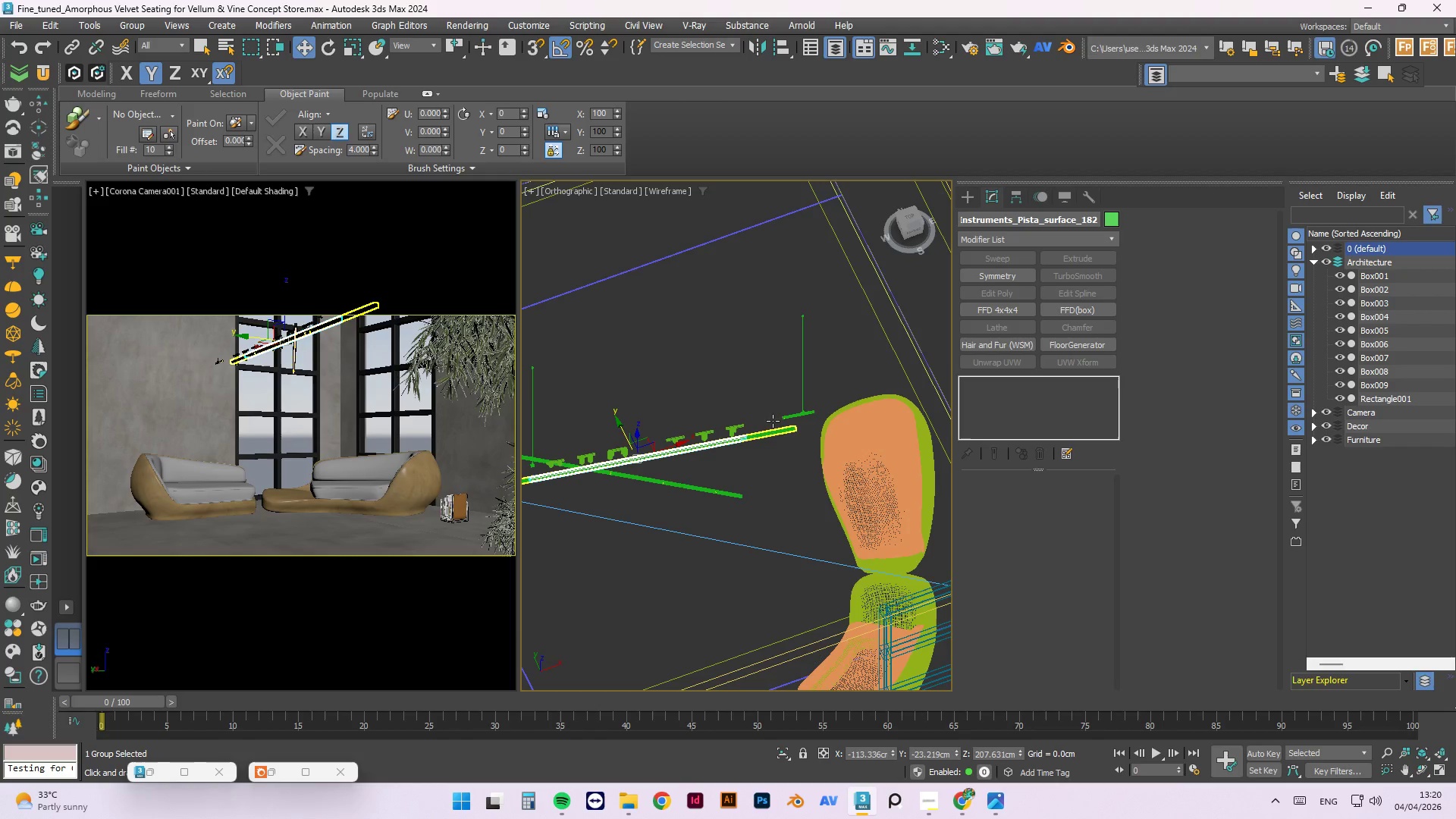 
left_click([749, 428])
 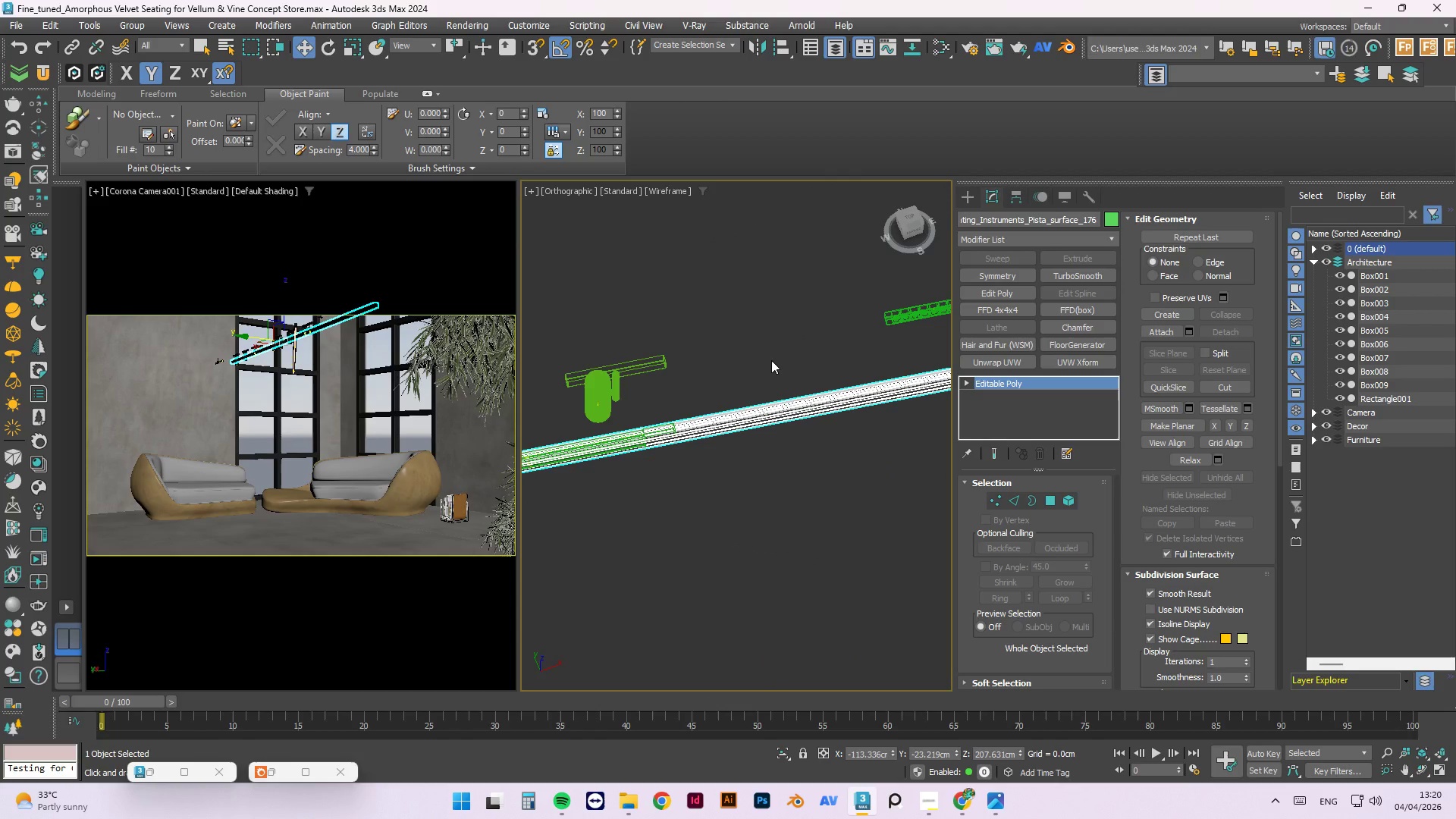 
scroll: coordinate [751, 428], scroll_direction: up, amount: 5.0
 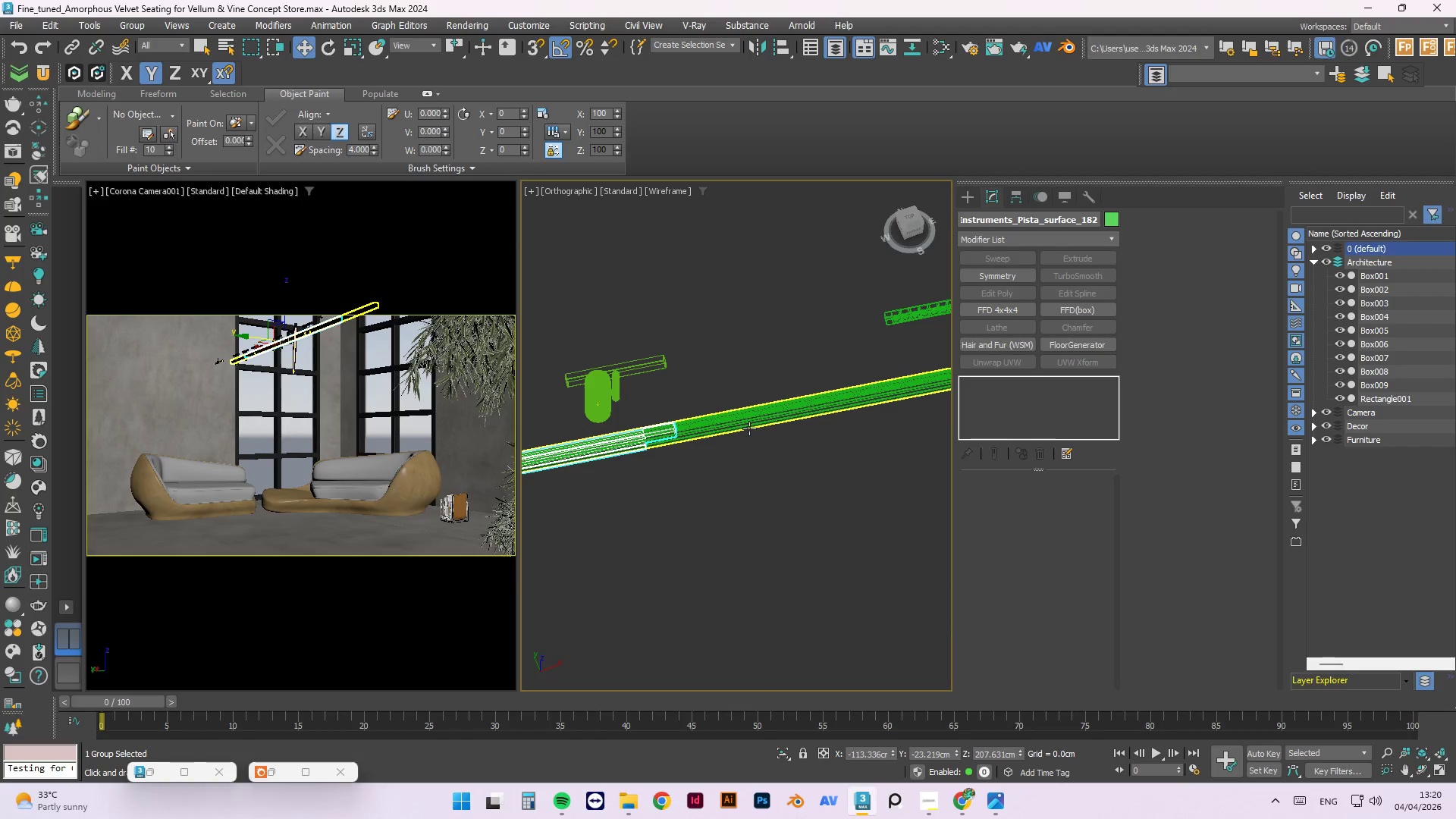 
key(Delete)
 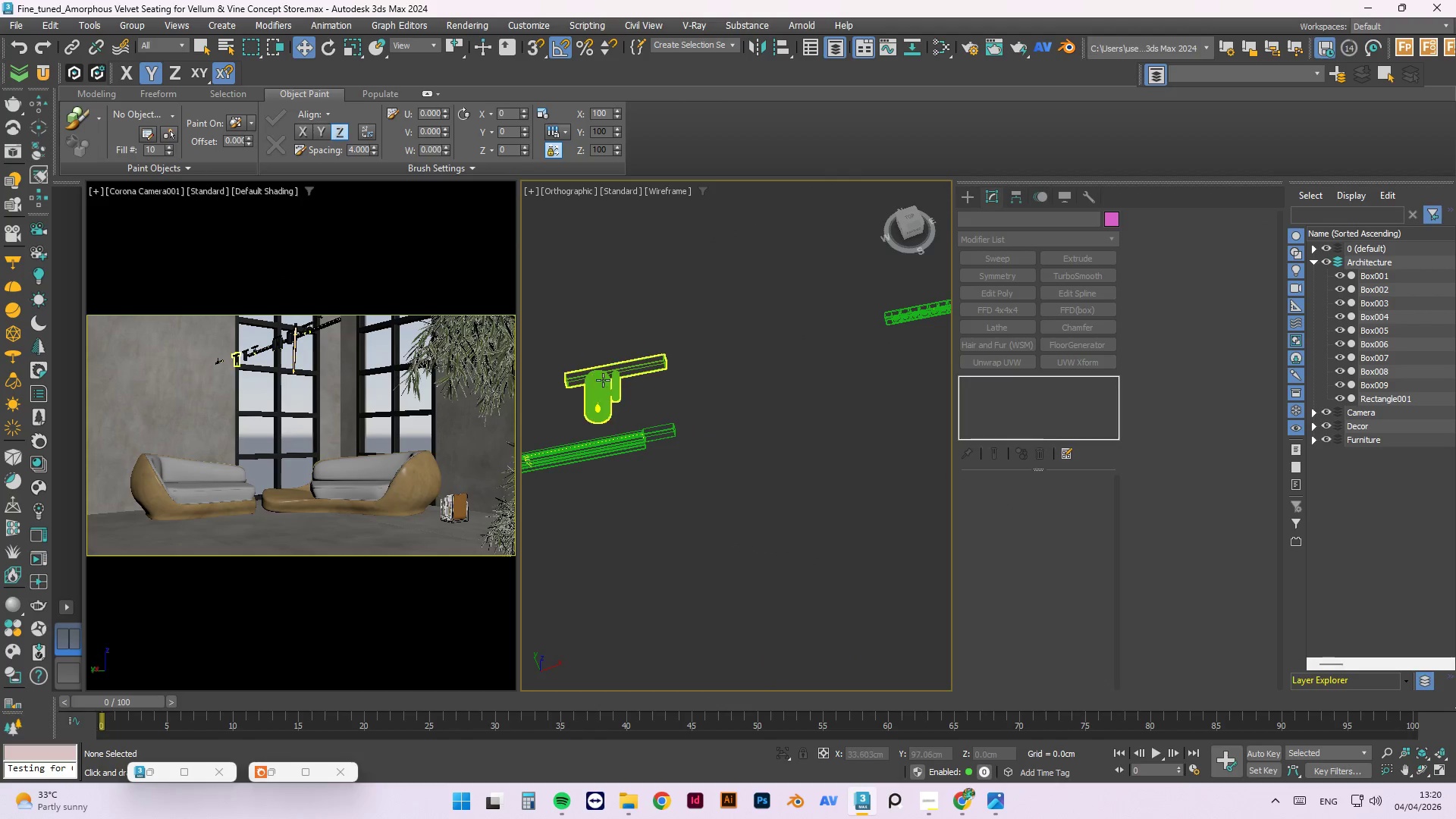 
scroll: coordinate [774, 376], scroll_direction: down, amount: 5.0
 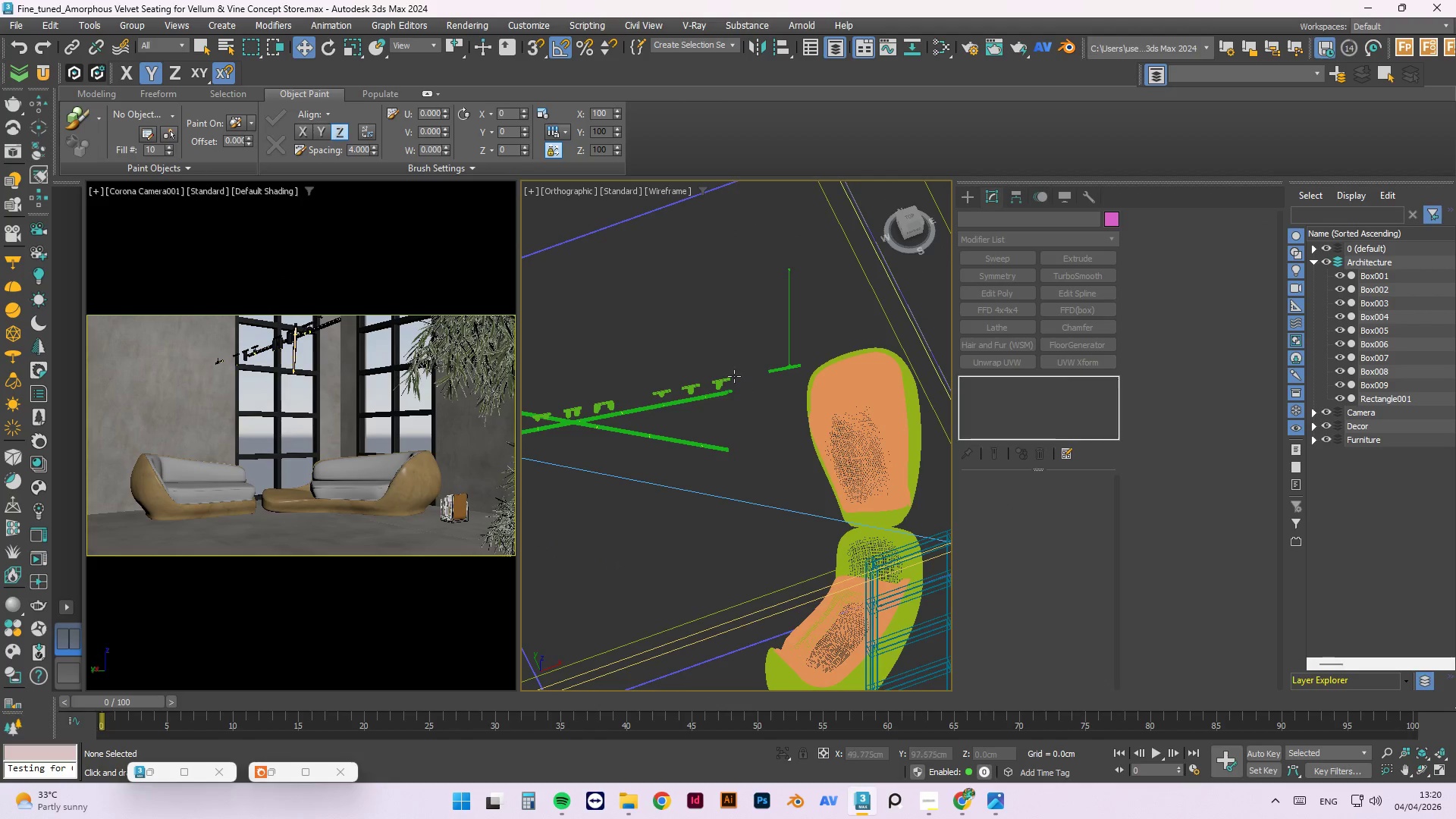 
scroll: coordinate [642, 406], scroll_direction: none, amount: 0.0
 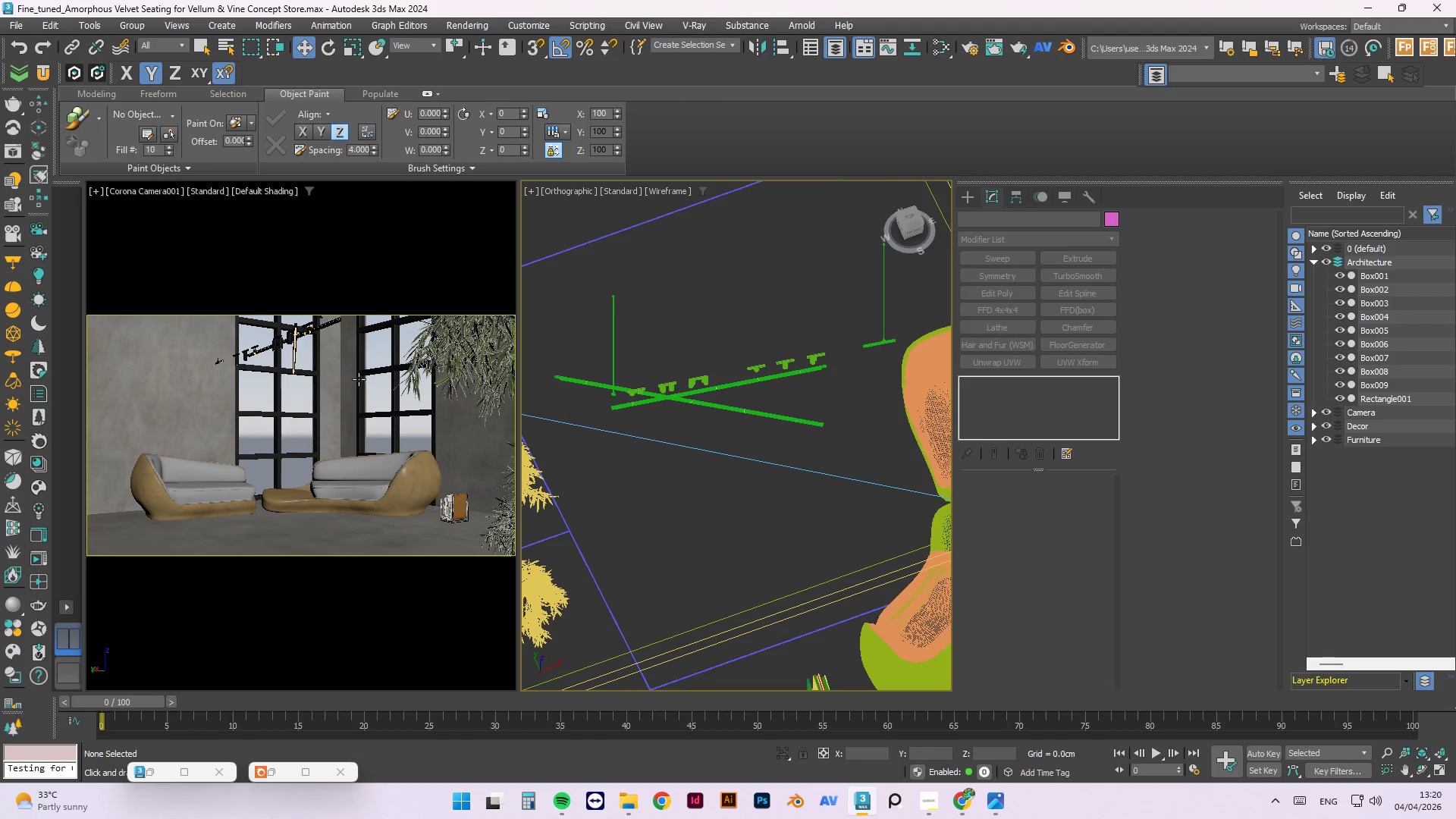 
hold_key(key=AltLeft, duration=1.5)
 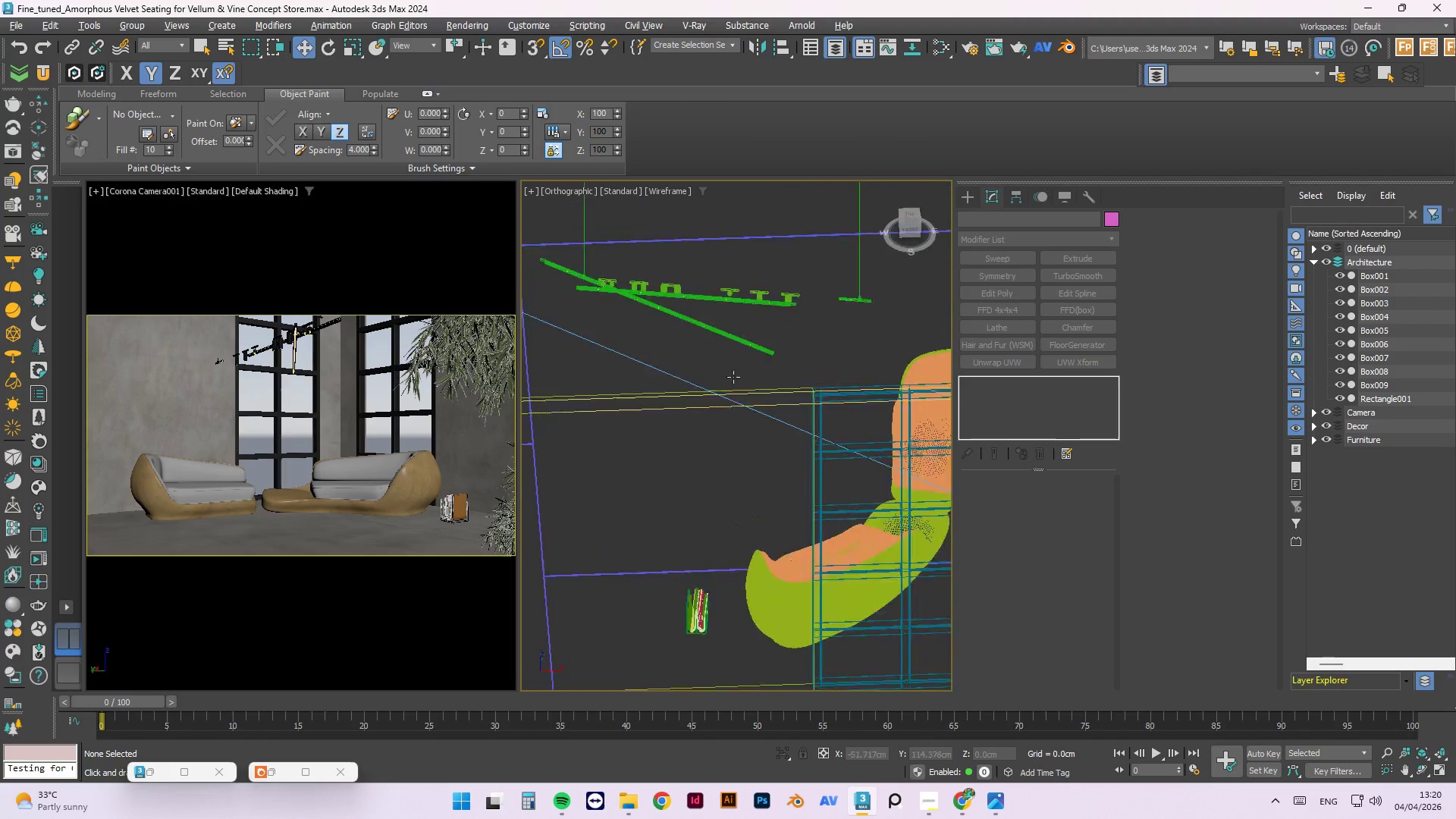 
scroll: coordinate [740, 384], scroll_direction: none, amount: 0.0
 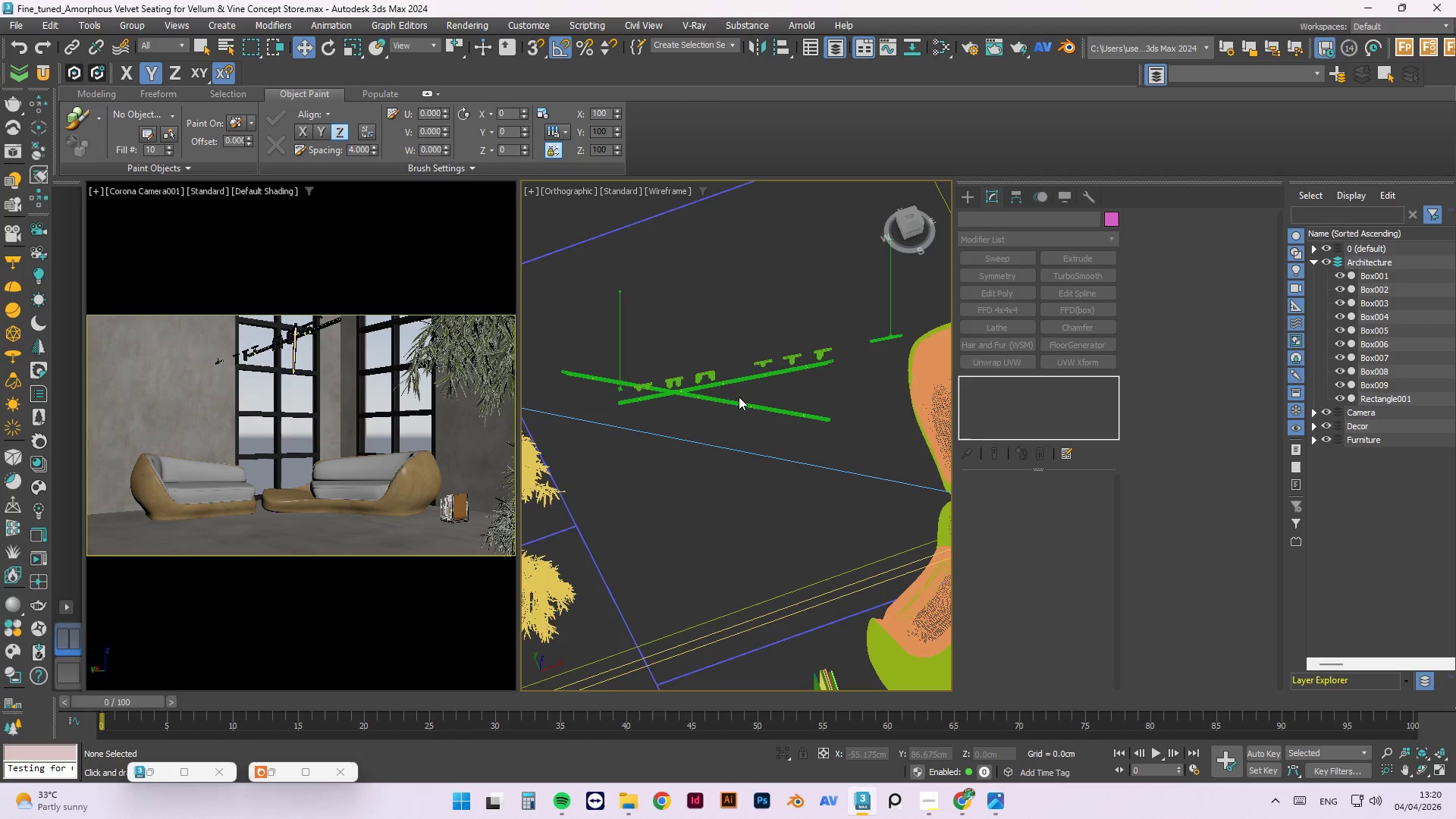 
hold_key(key=AltLeft, duration=1.36)
 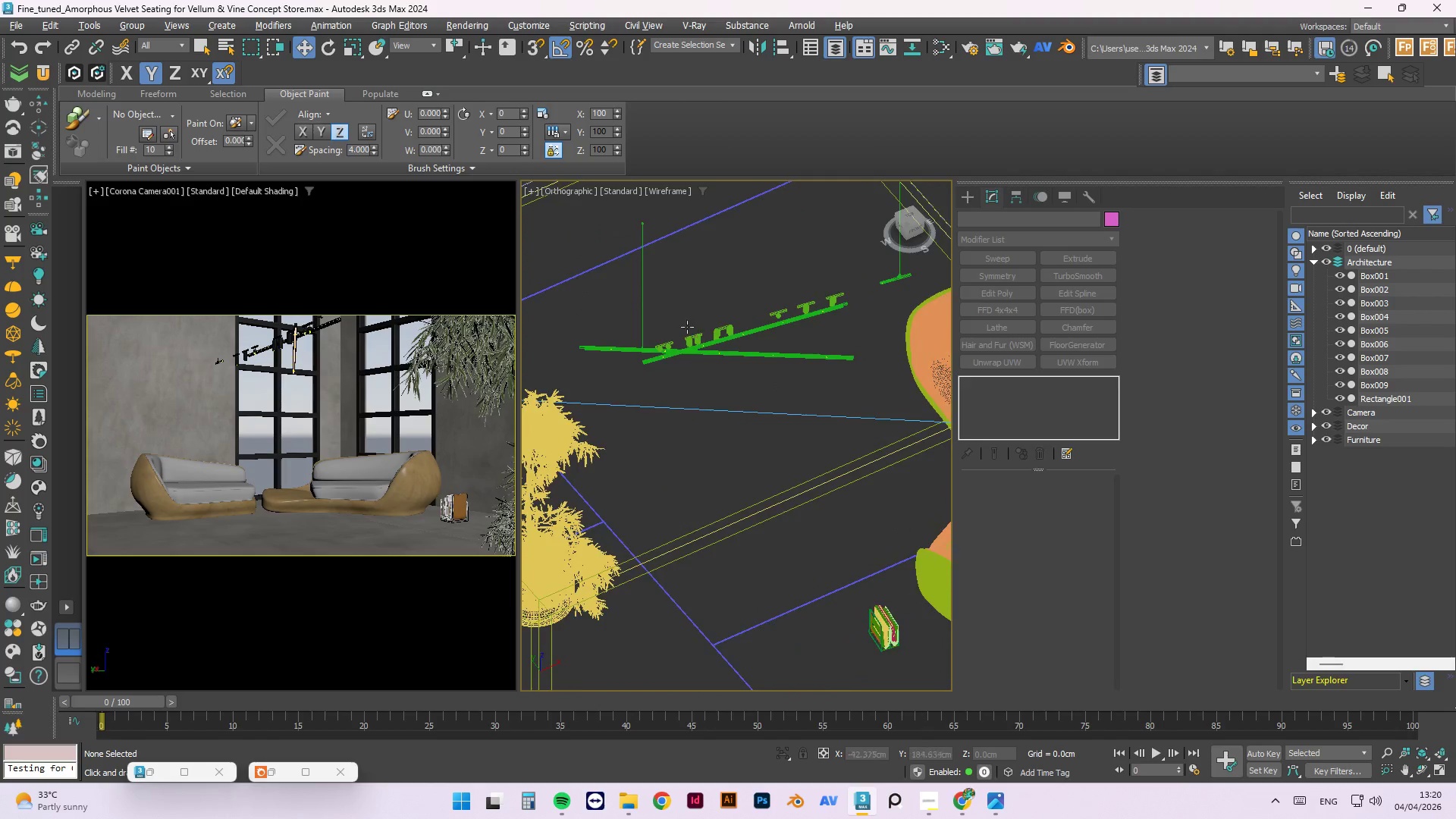 
scroll: coordinate [686, 334], scroll_direction: up, amount: 3.0
 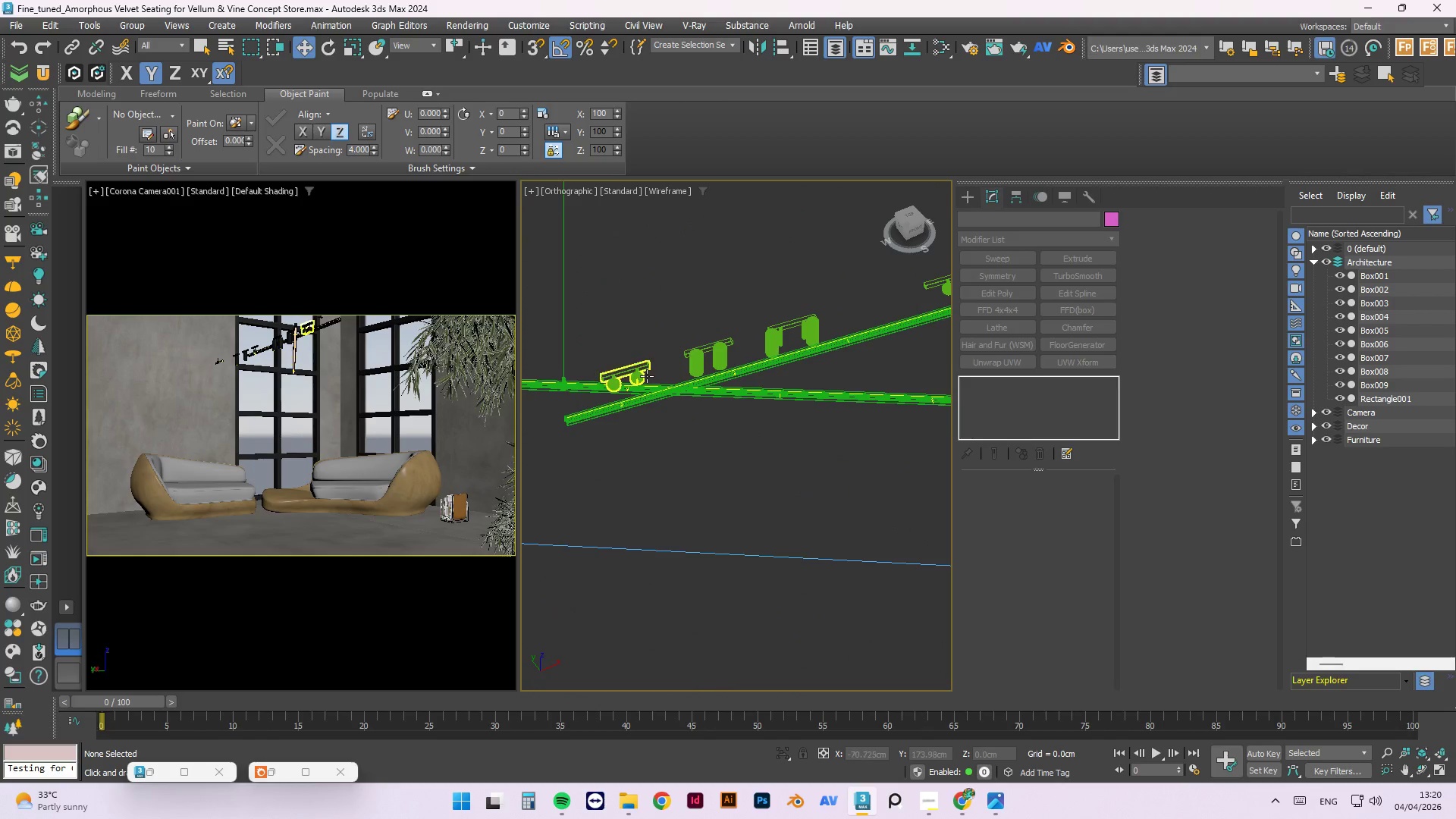 
left_click([647, 376])
 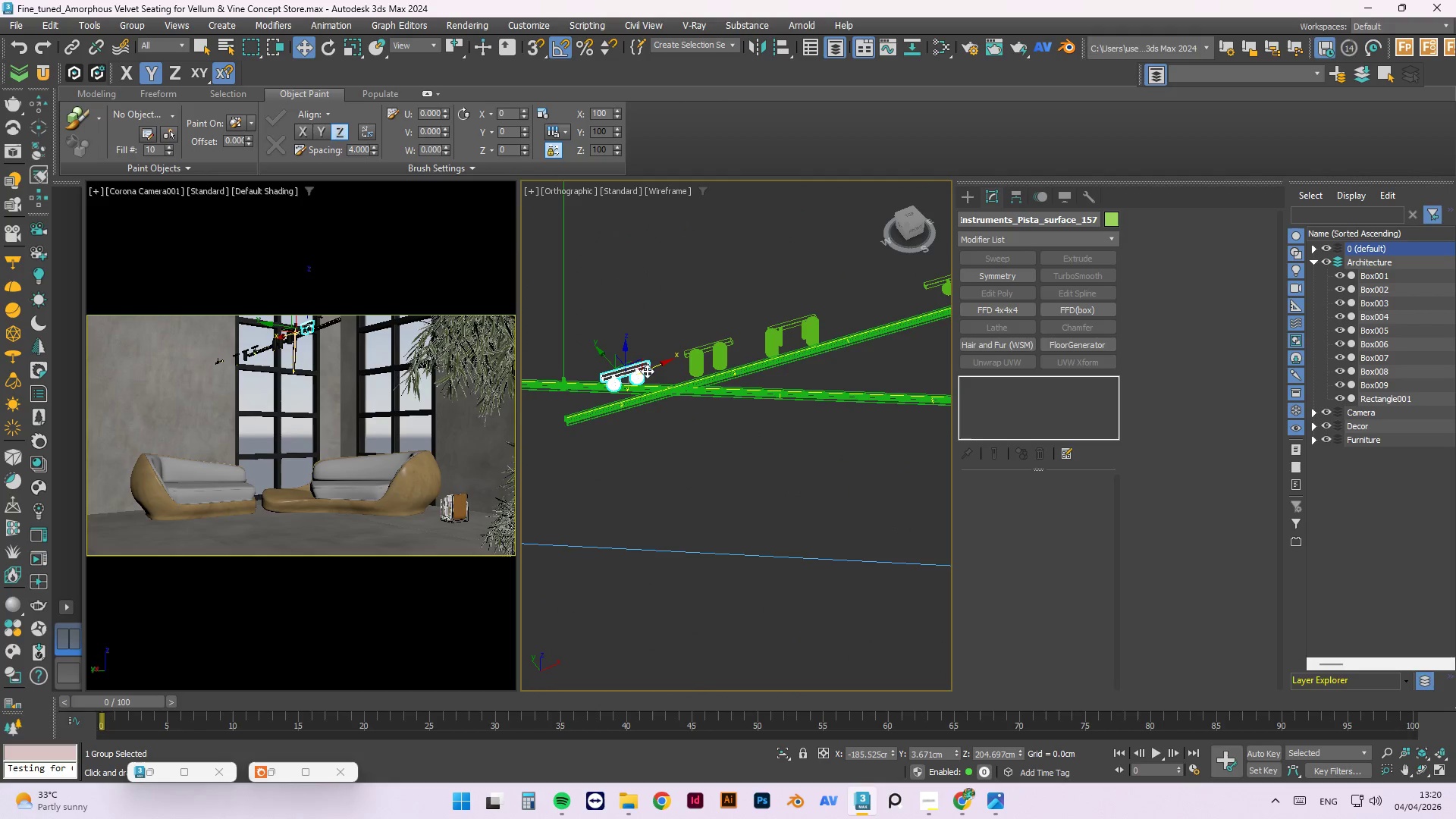 
key(Delete)
 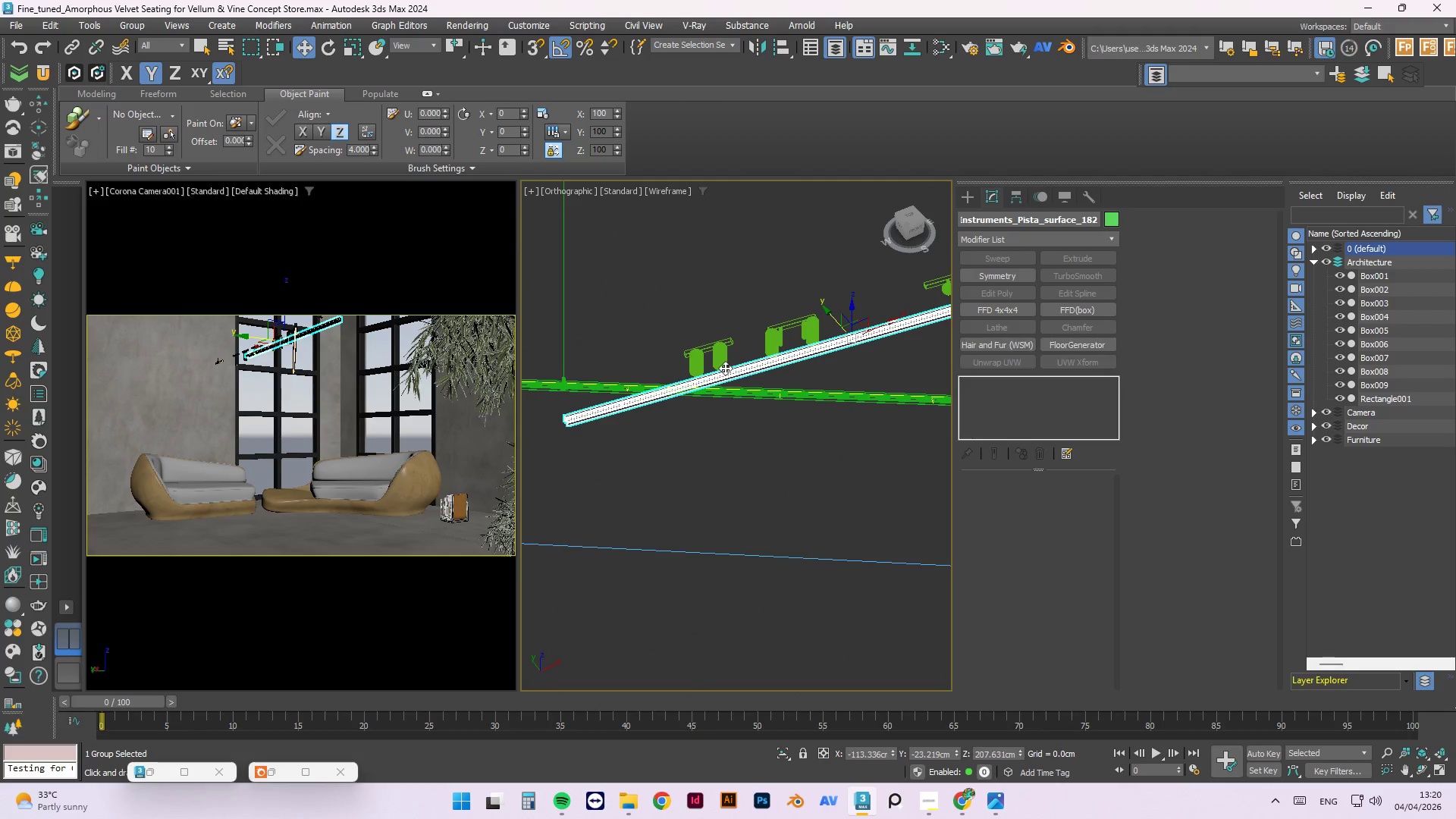 
double_click([723, 353])
 